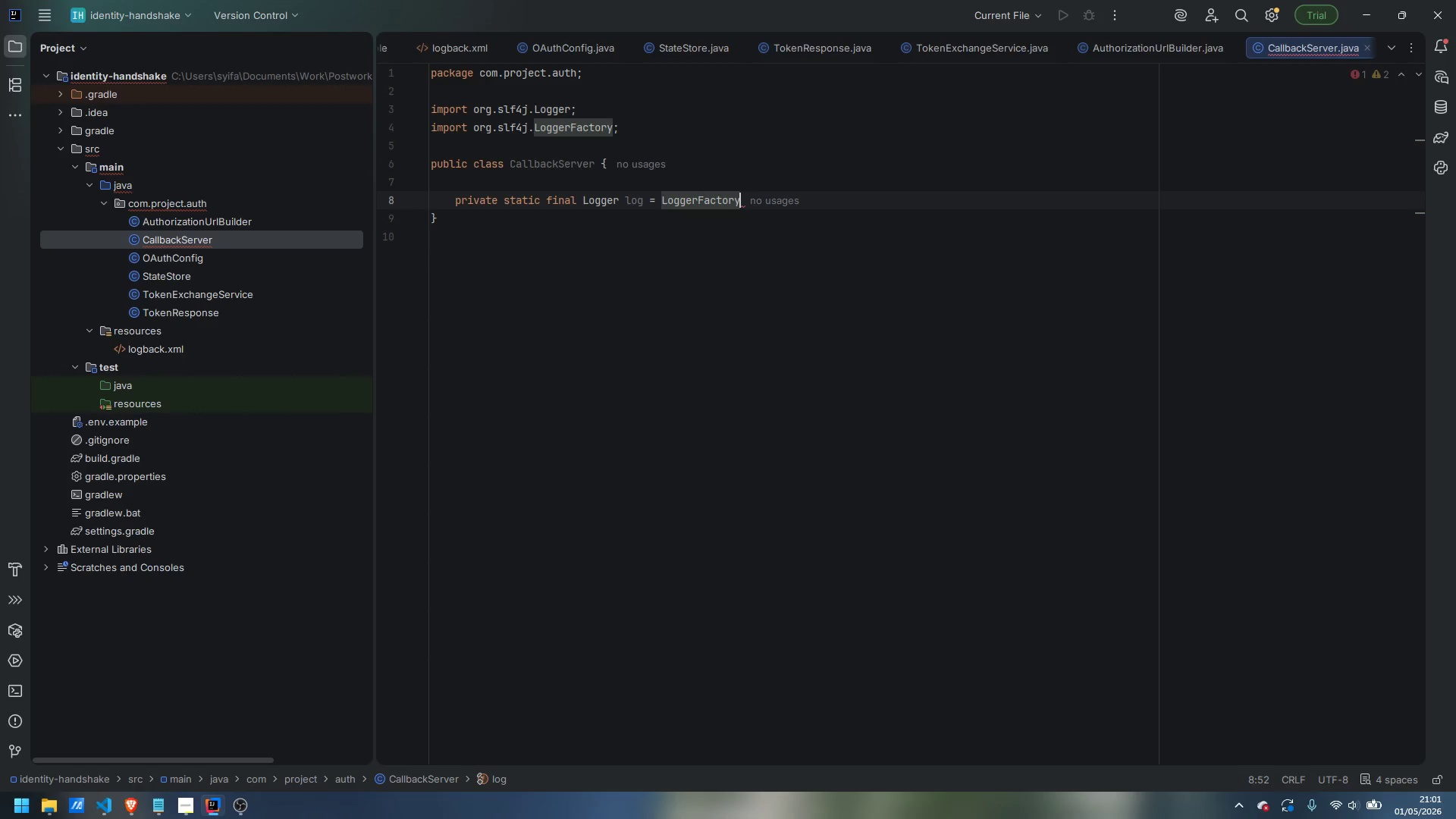 
 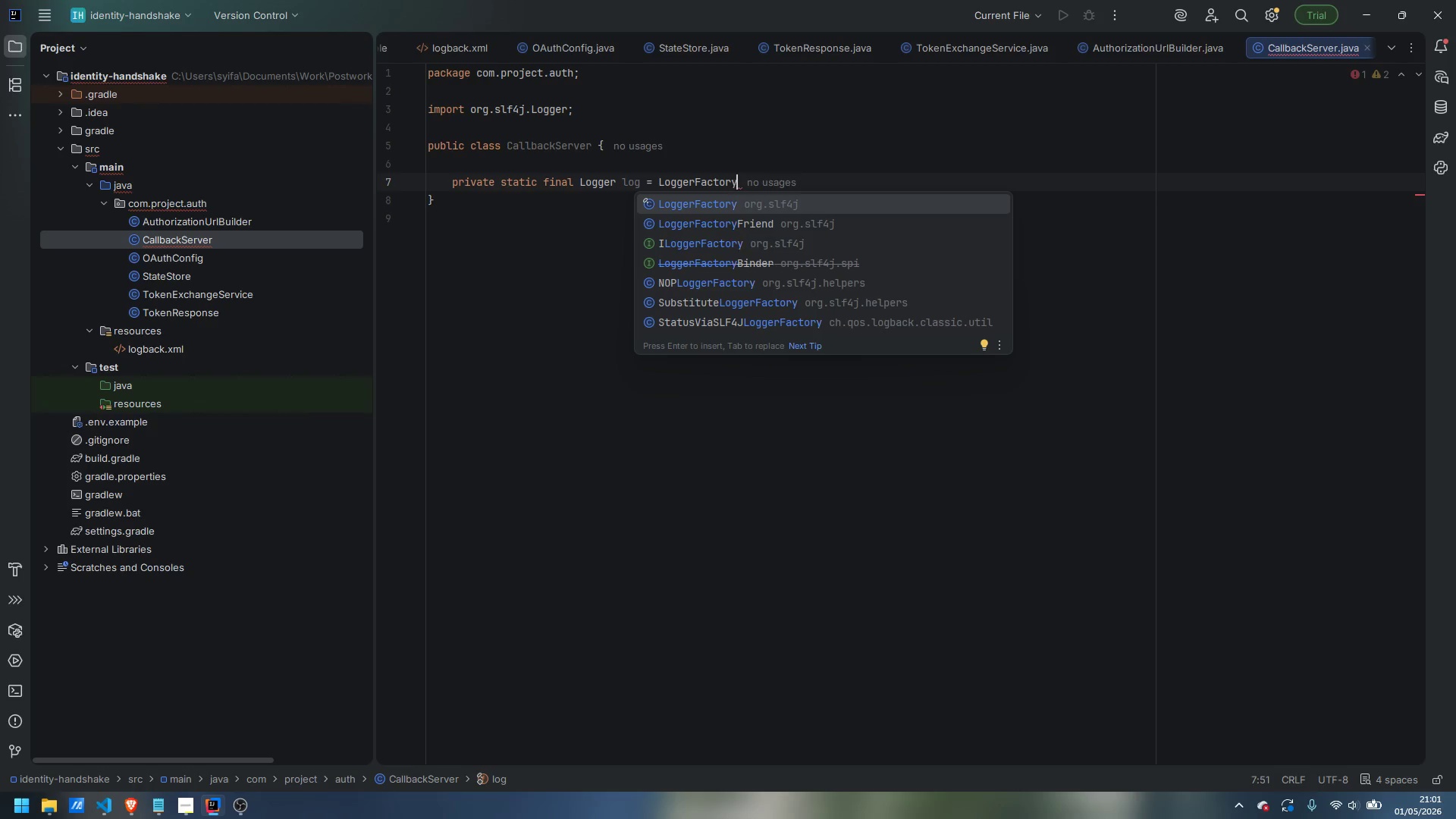 
key(Enter)
 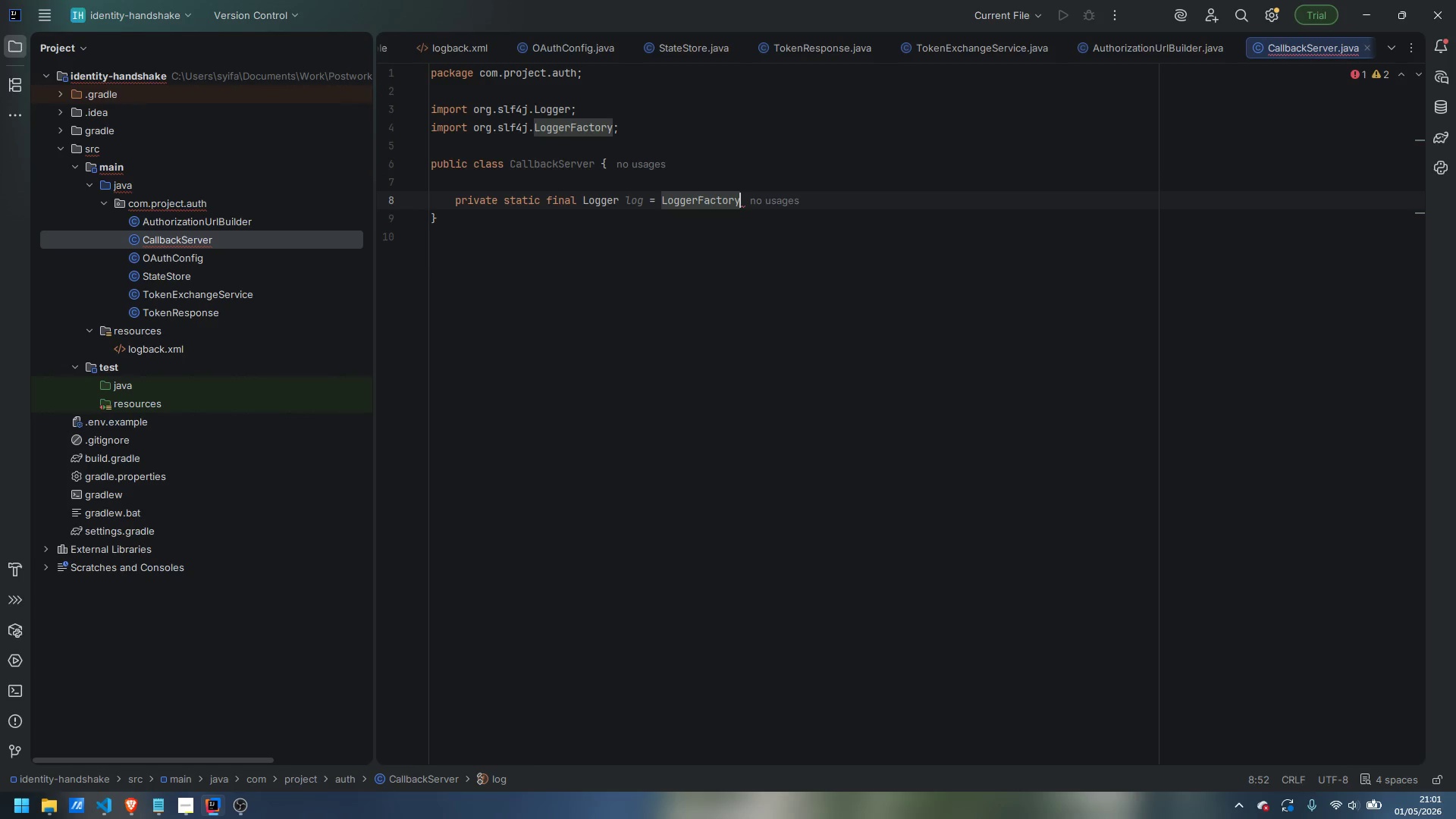 
type(.getLogger(CallbackServer.class)
 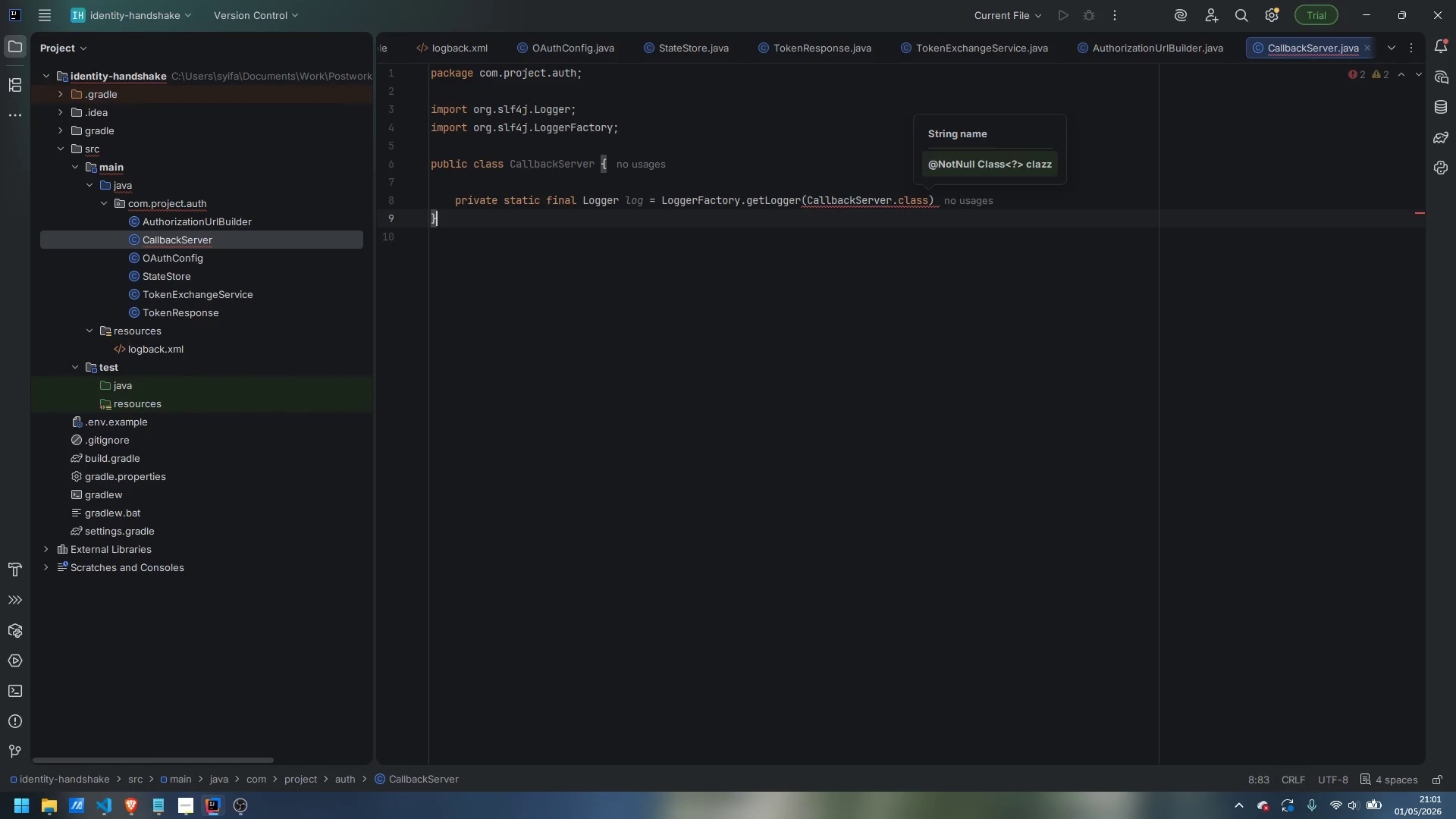 
 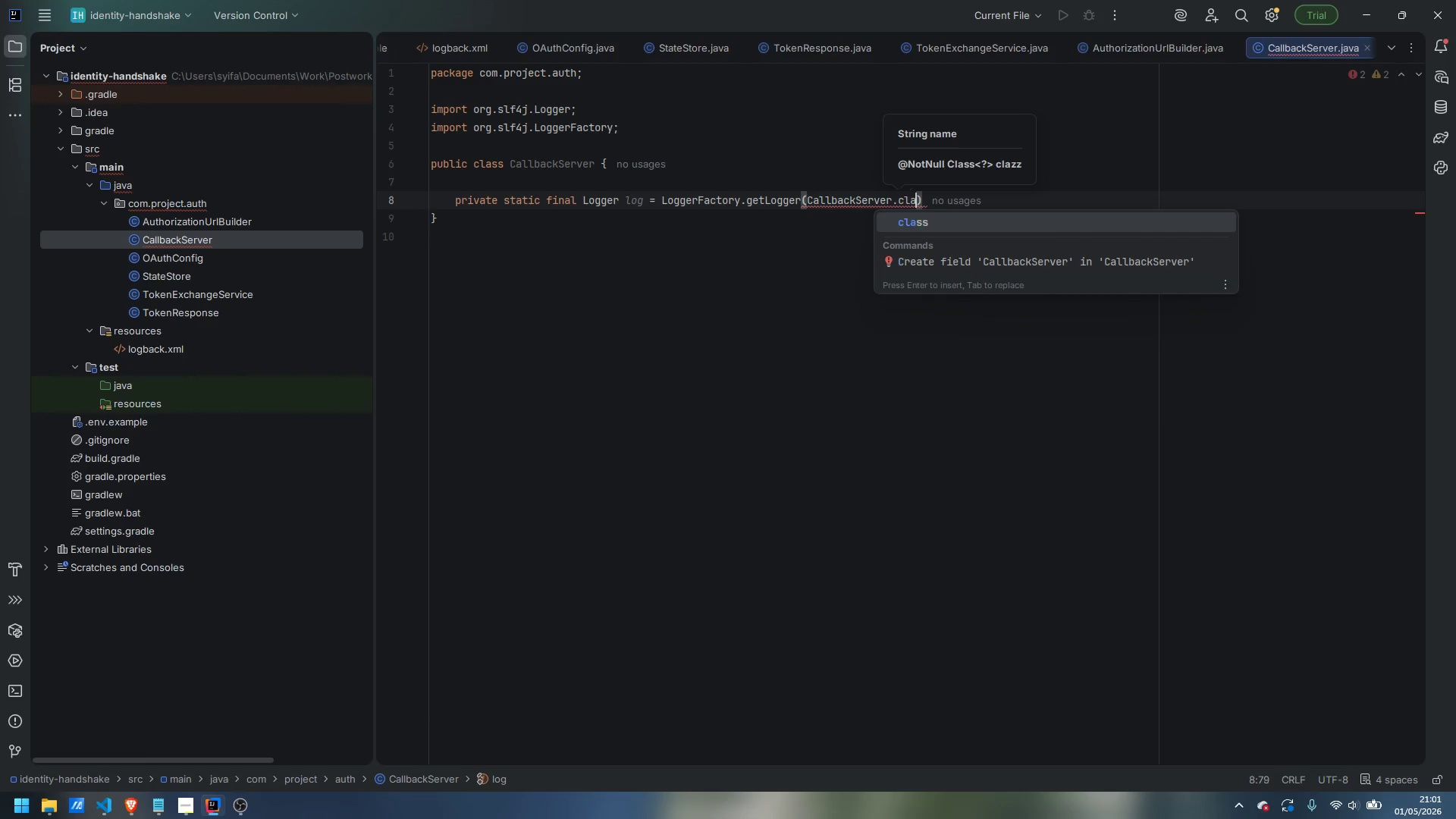 
key(ArrowDown)
 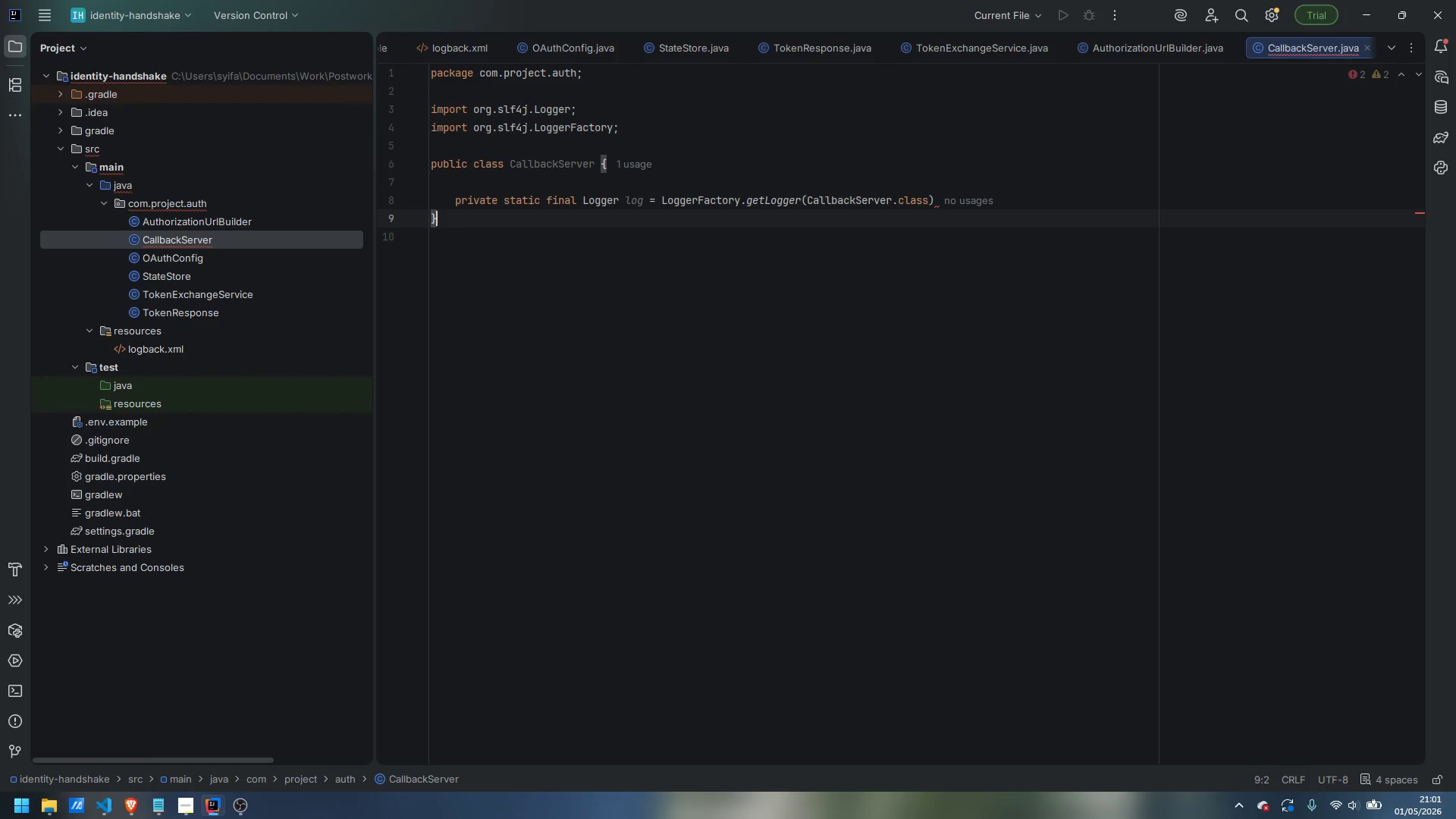 
key(ArrowLeft)
 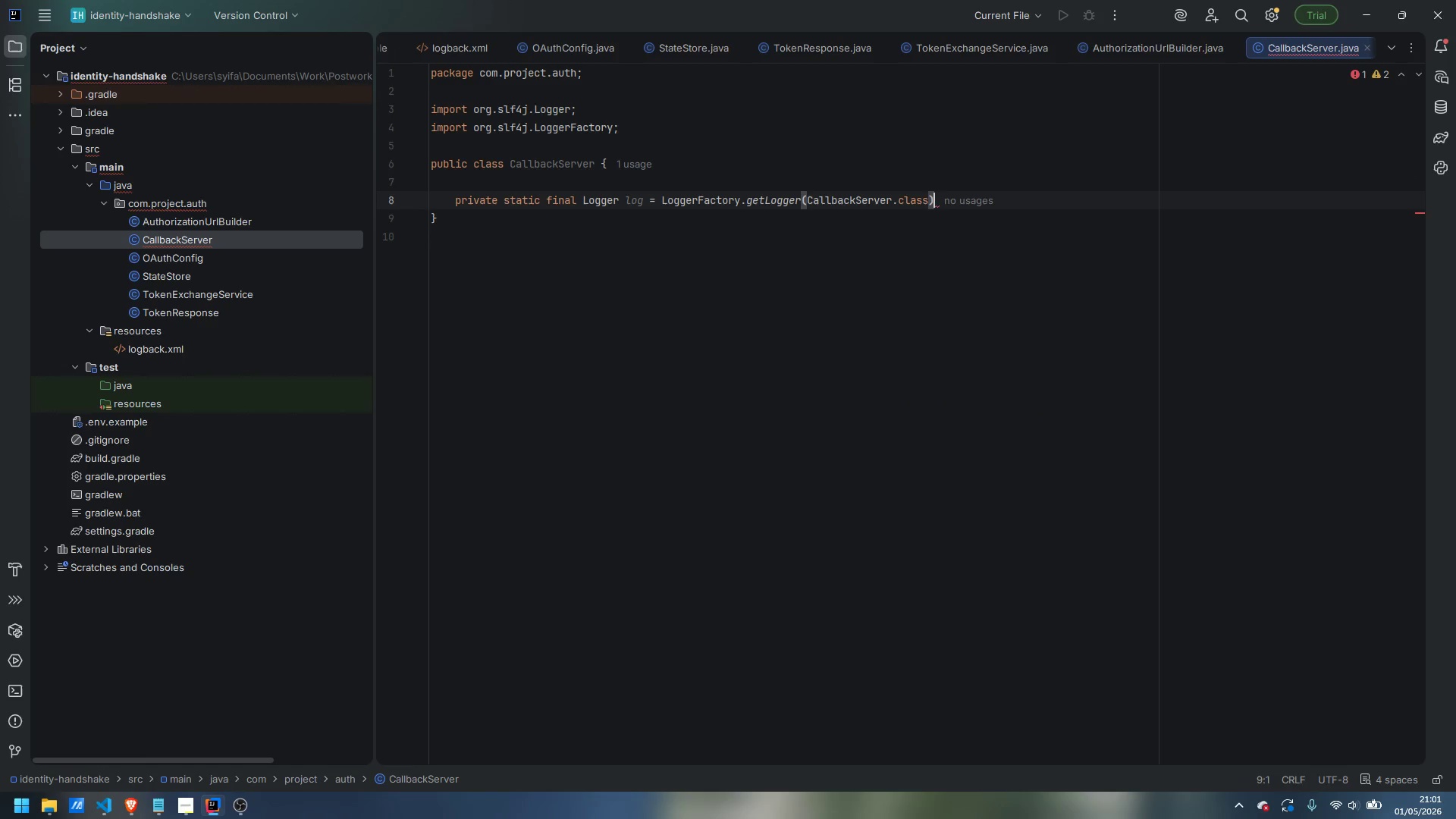 
key(ArrowLeft)
 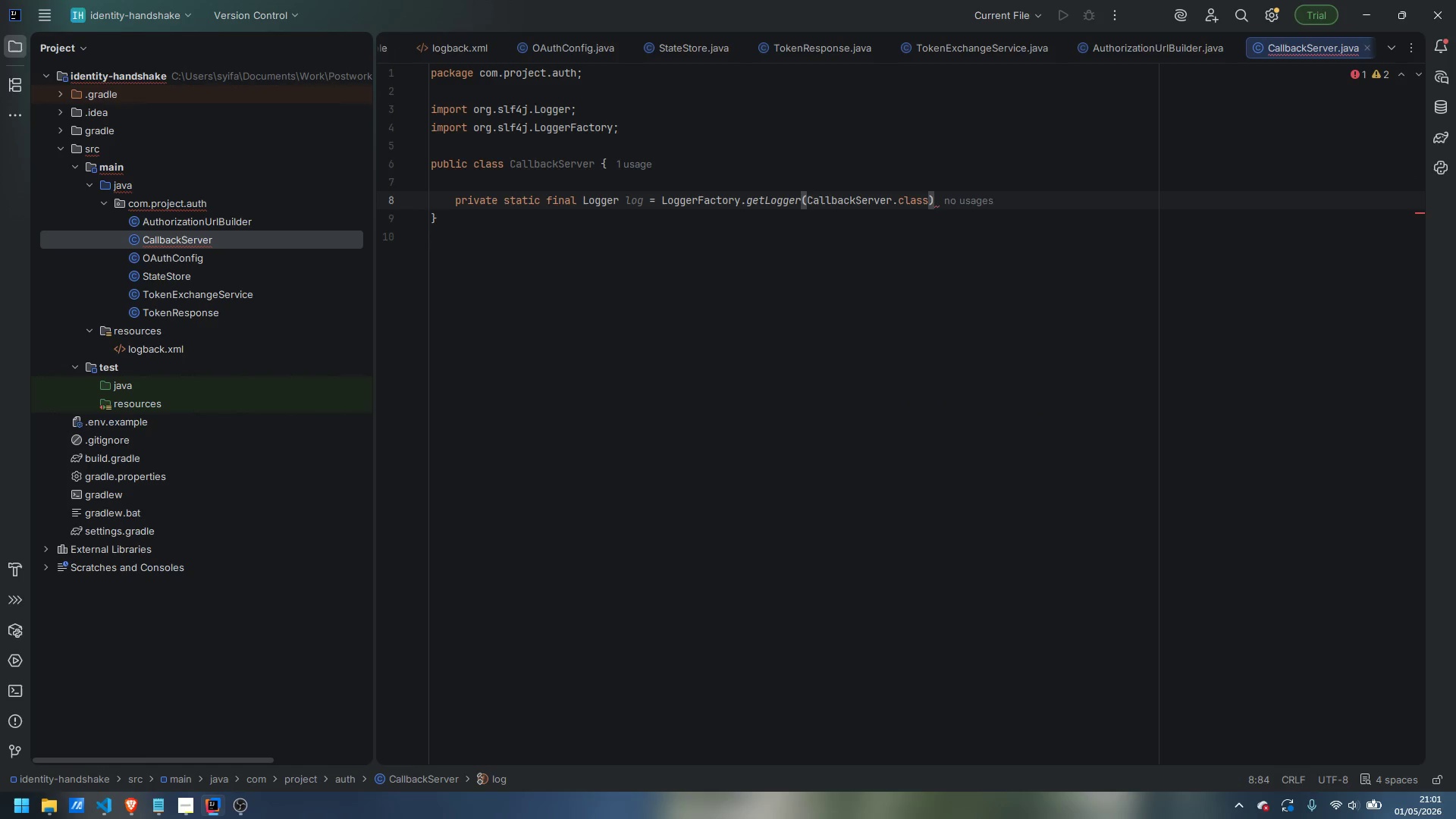 
key(Semicolon)
 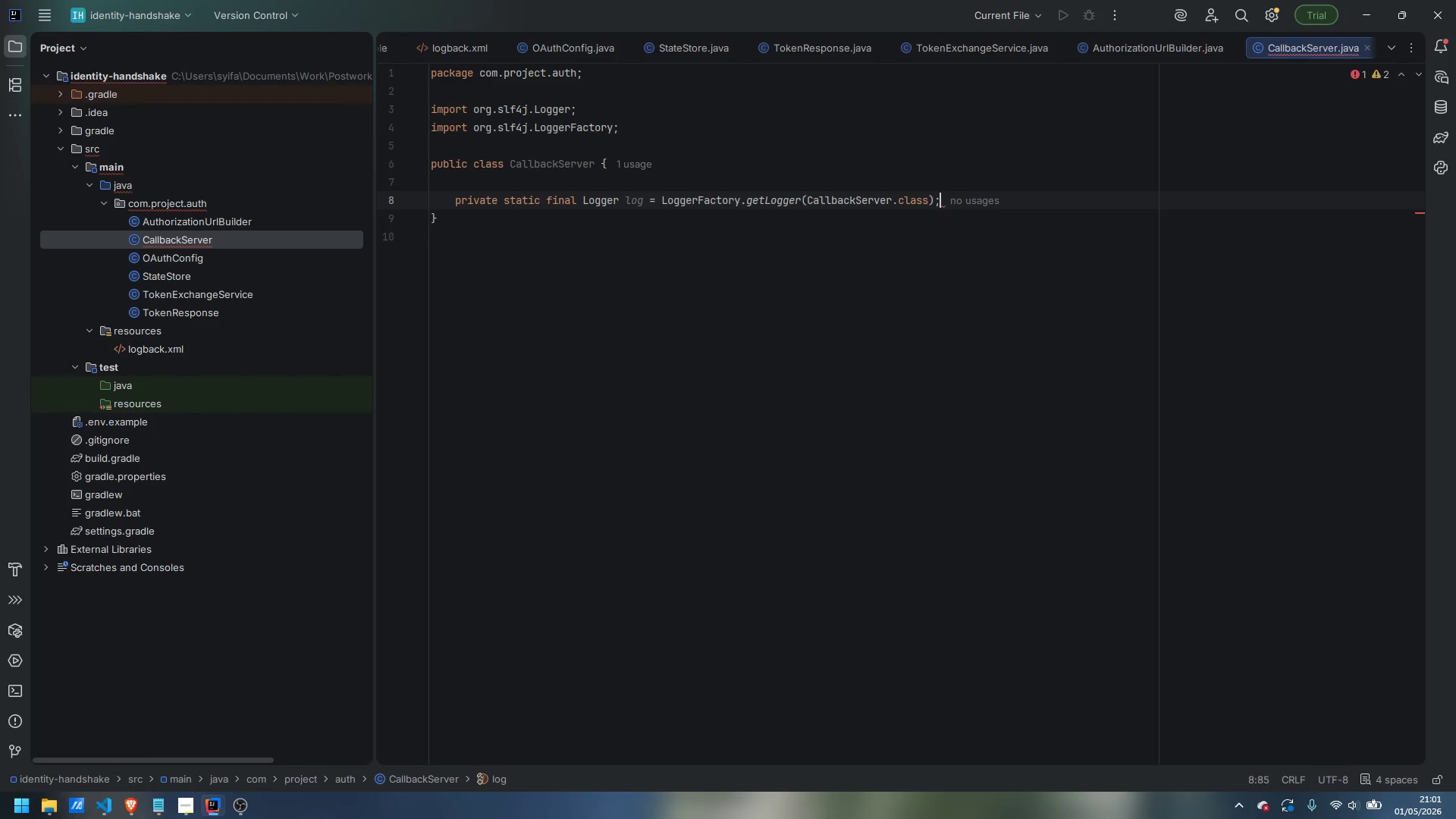 
key(Enter)
 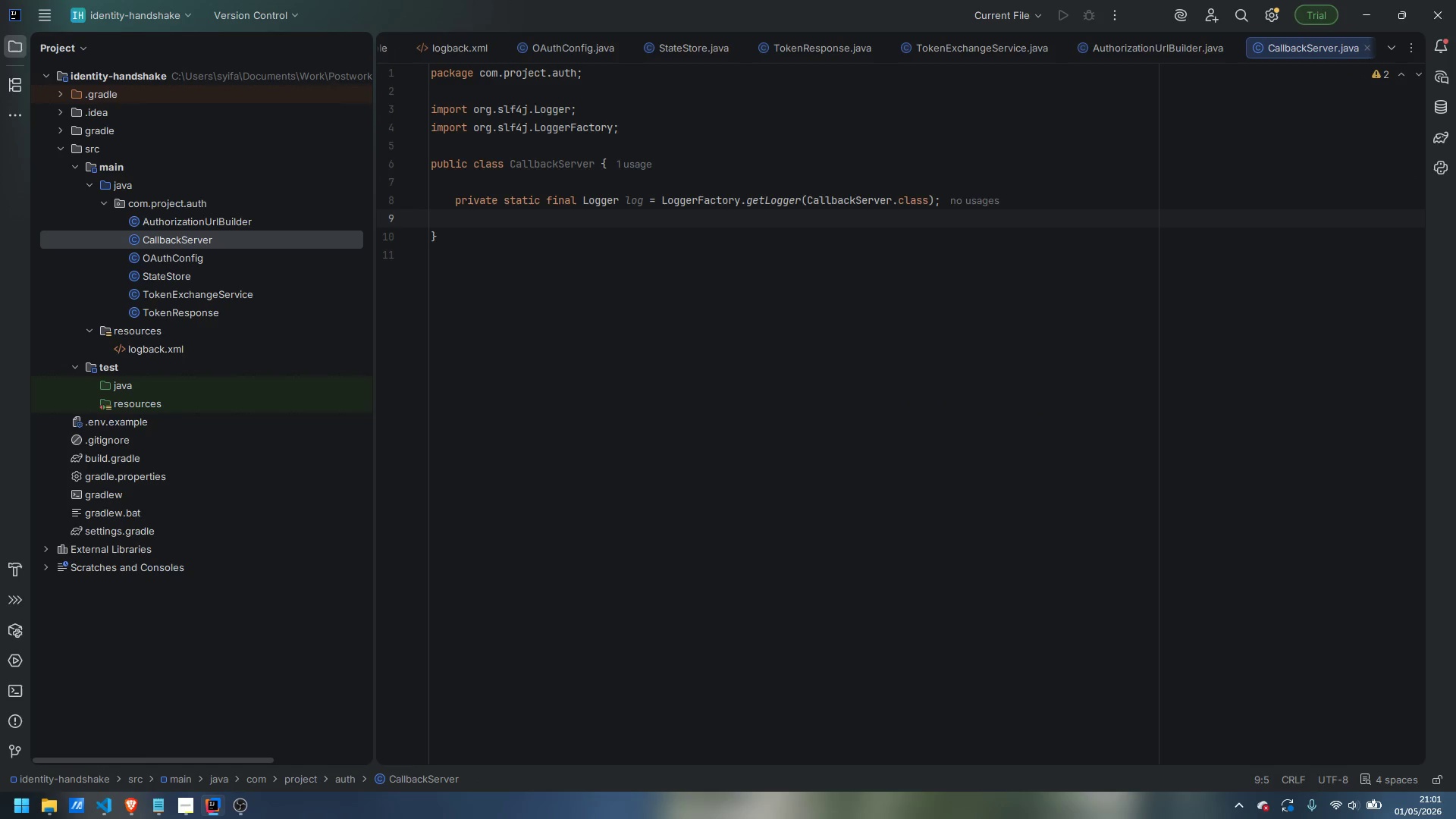 
key(Enter)
 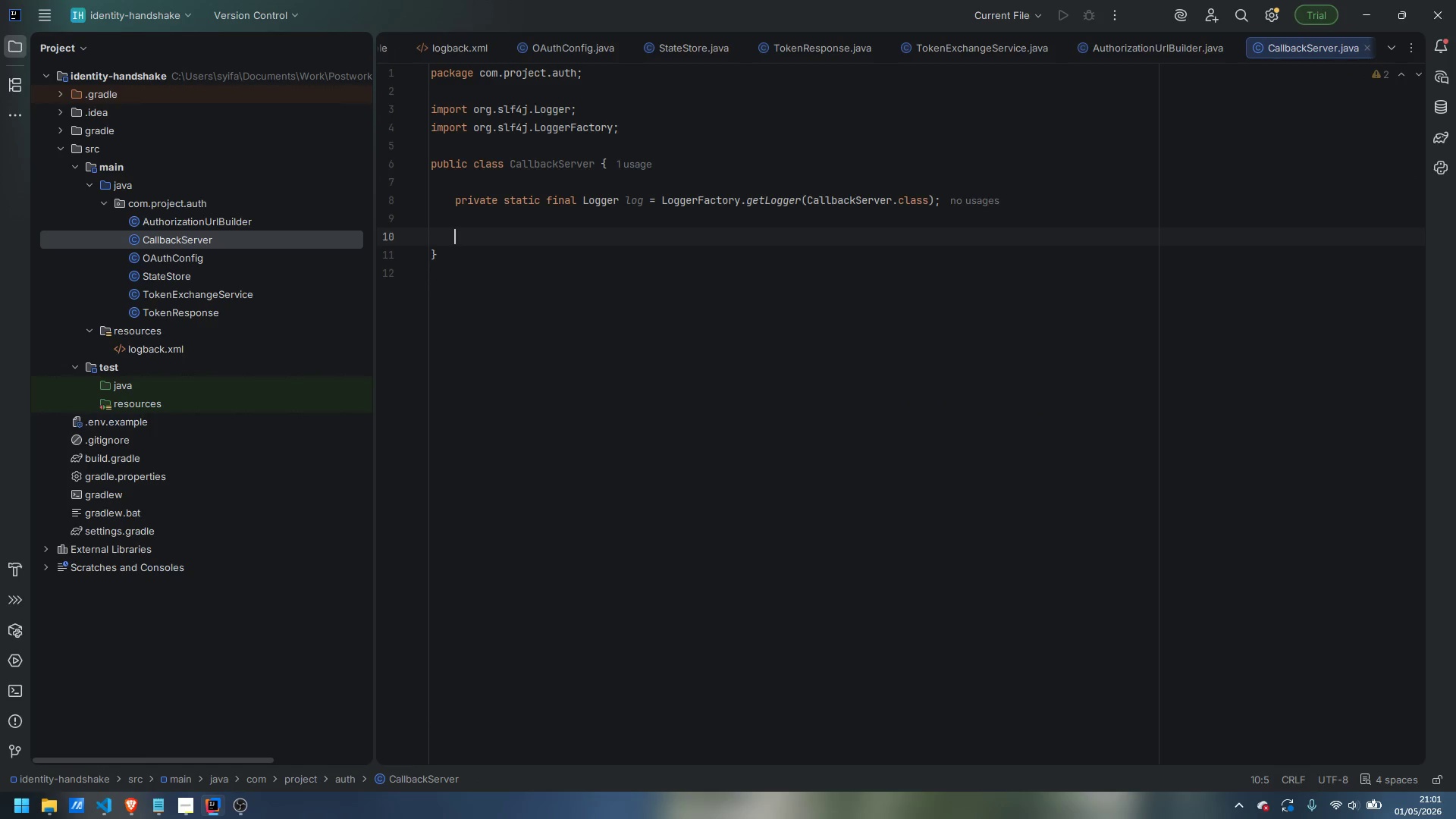 
type(private final )
 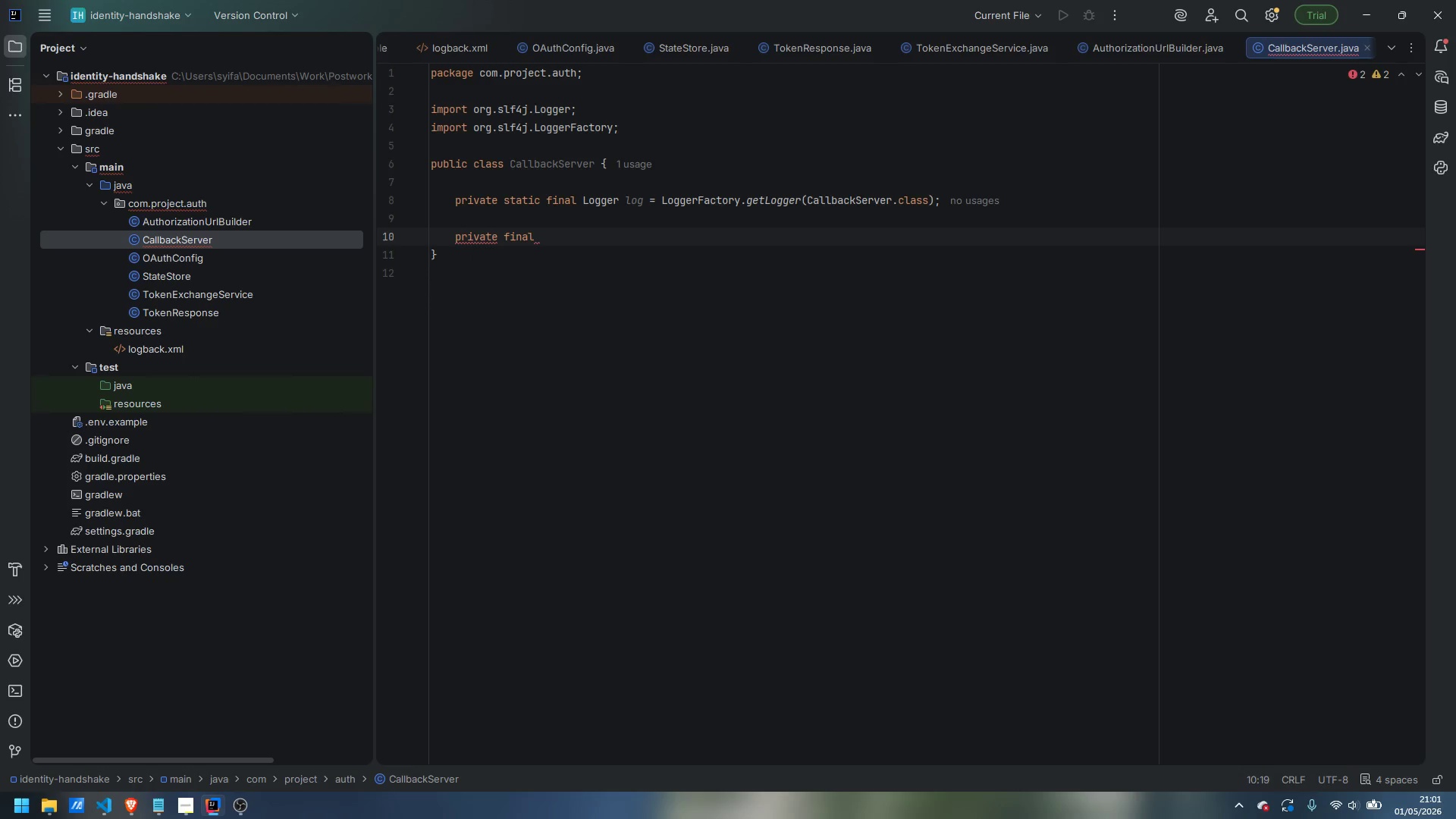 
wait(9.3)
 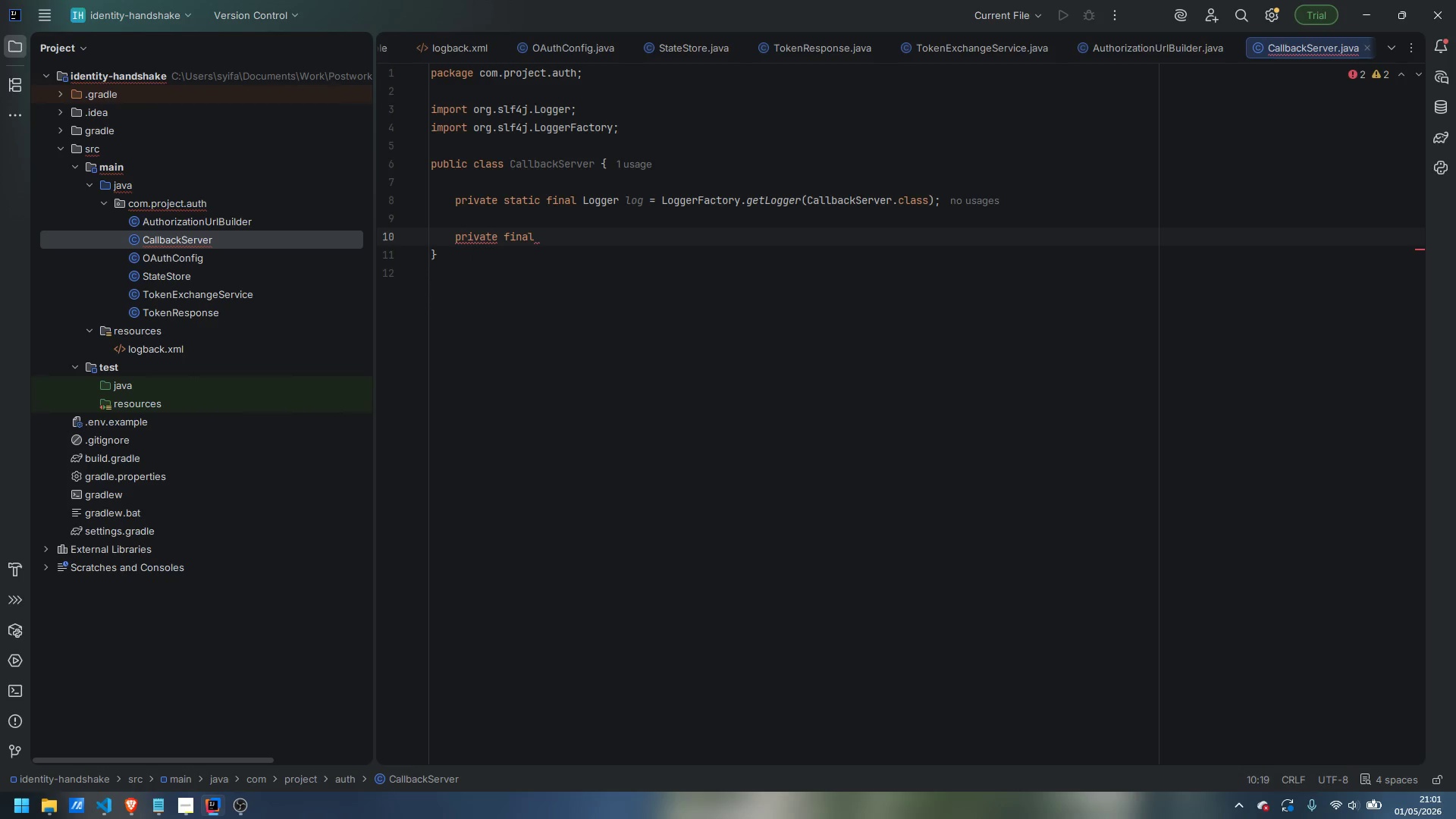 
type(S)
key(Backspace)
type(Oat)
key(Backspace)
key(Backspace)
type(Atuh)
key(Backspace)
key(Backspace)
key(Backspace)
type(uthConig config;)
 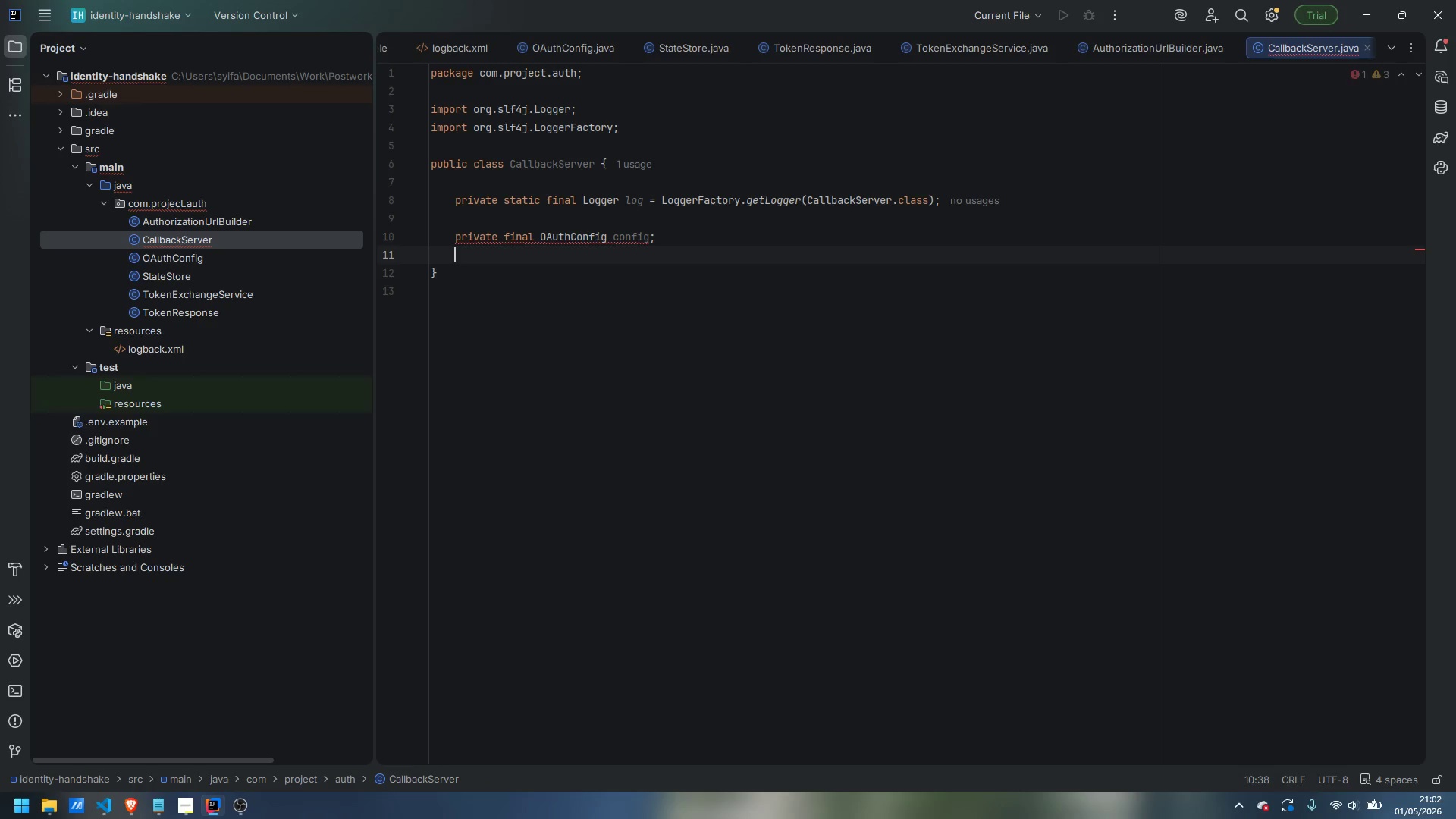 
 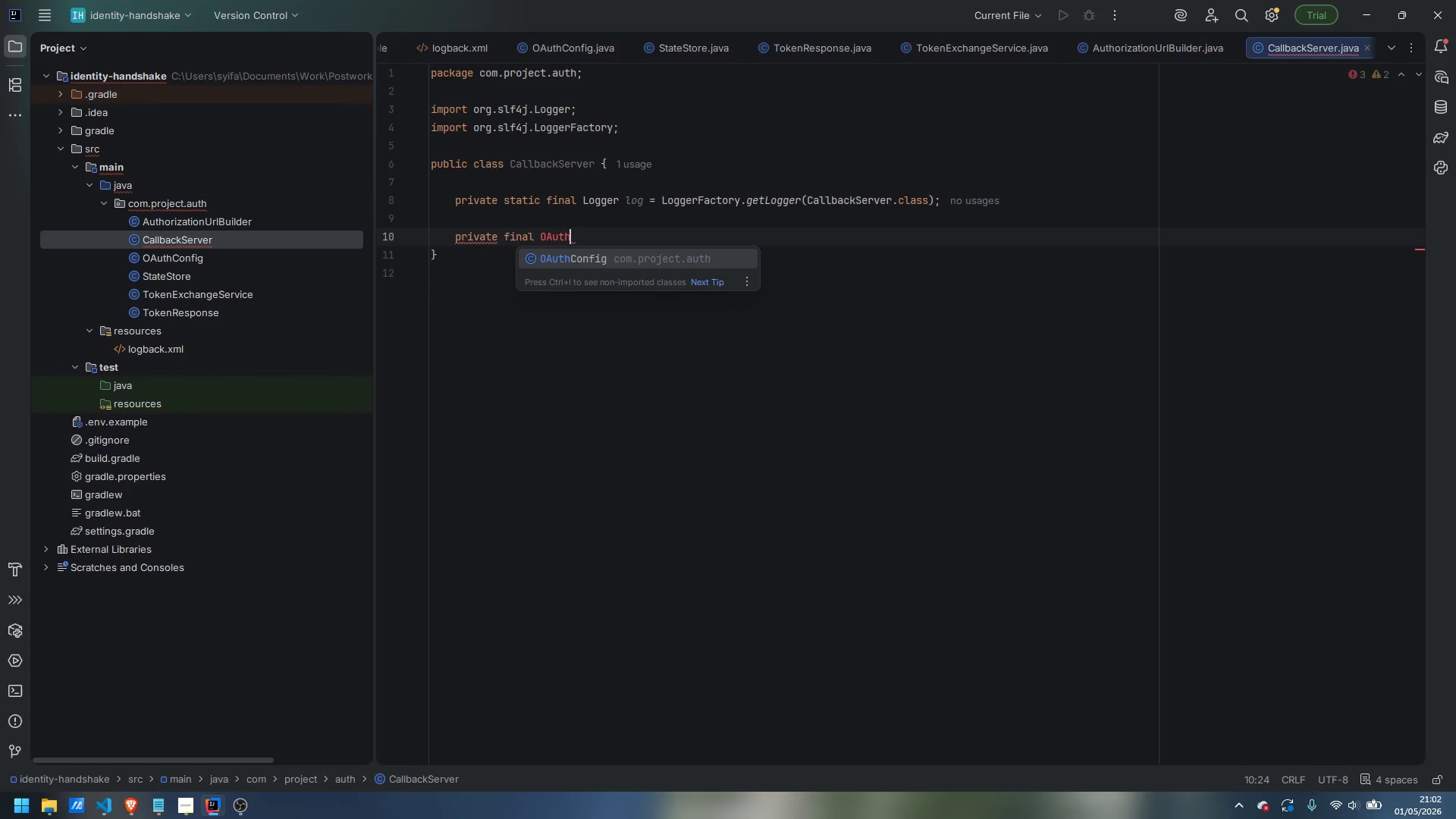 
key(Enter)
 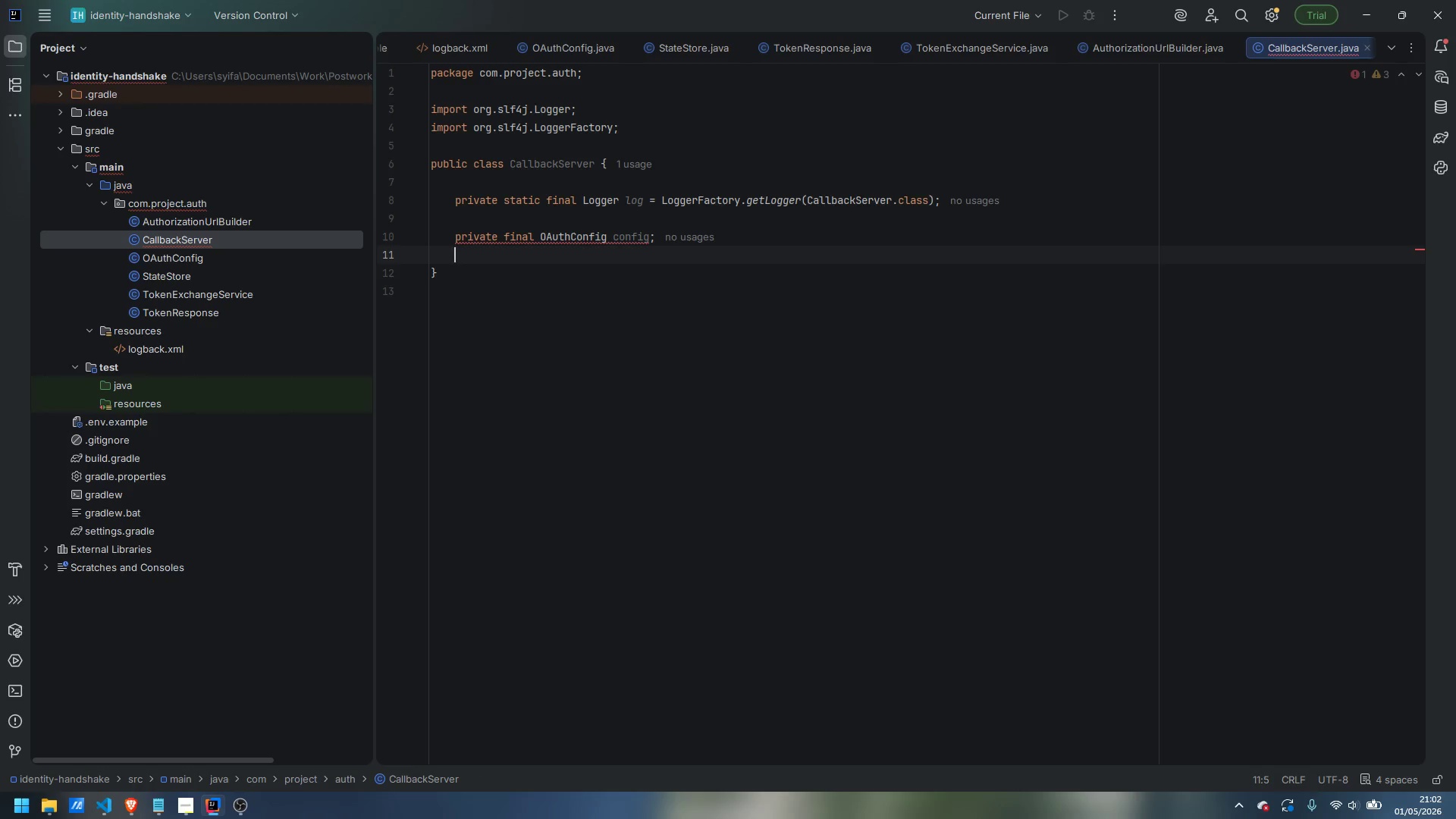 
type(private final StateSoter)
key(Backspace)
key(Backspace)
key(Backspace)
key(Backspace)
type(tore stateStore;)
 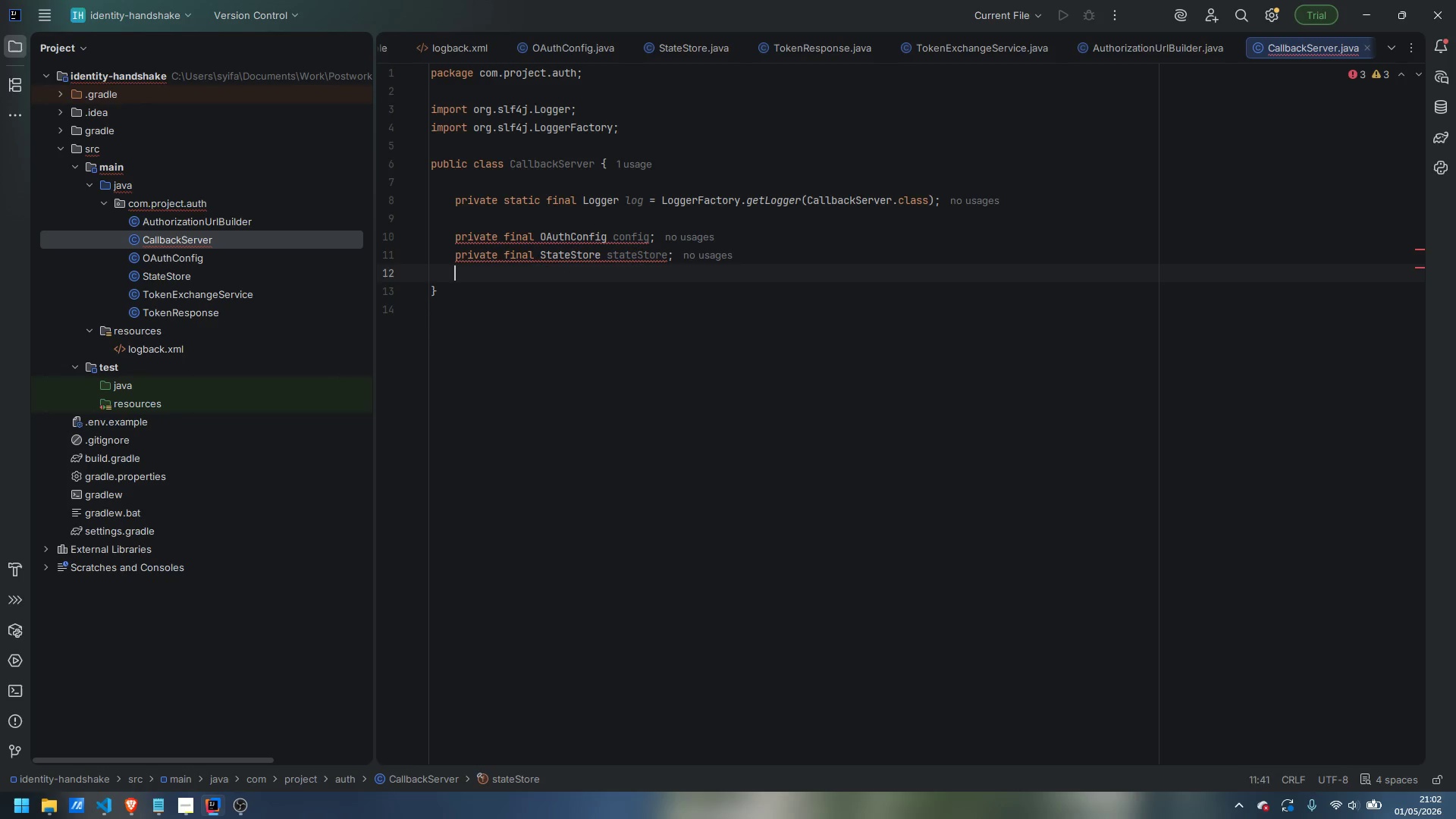 
 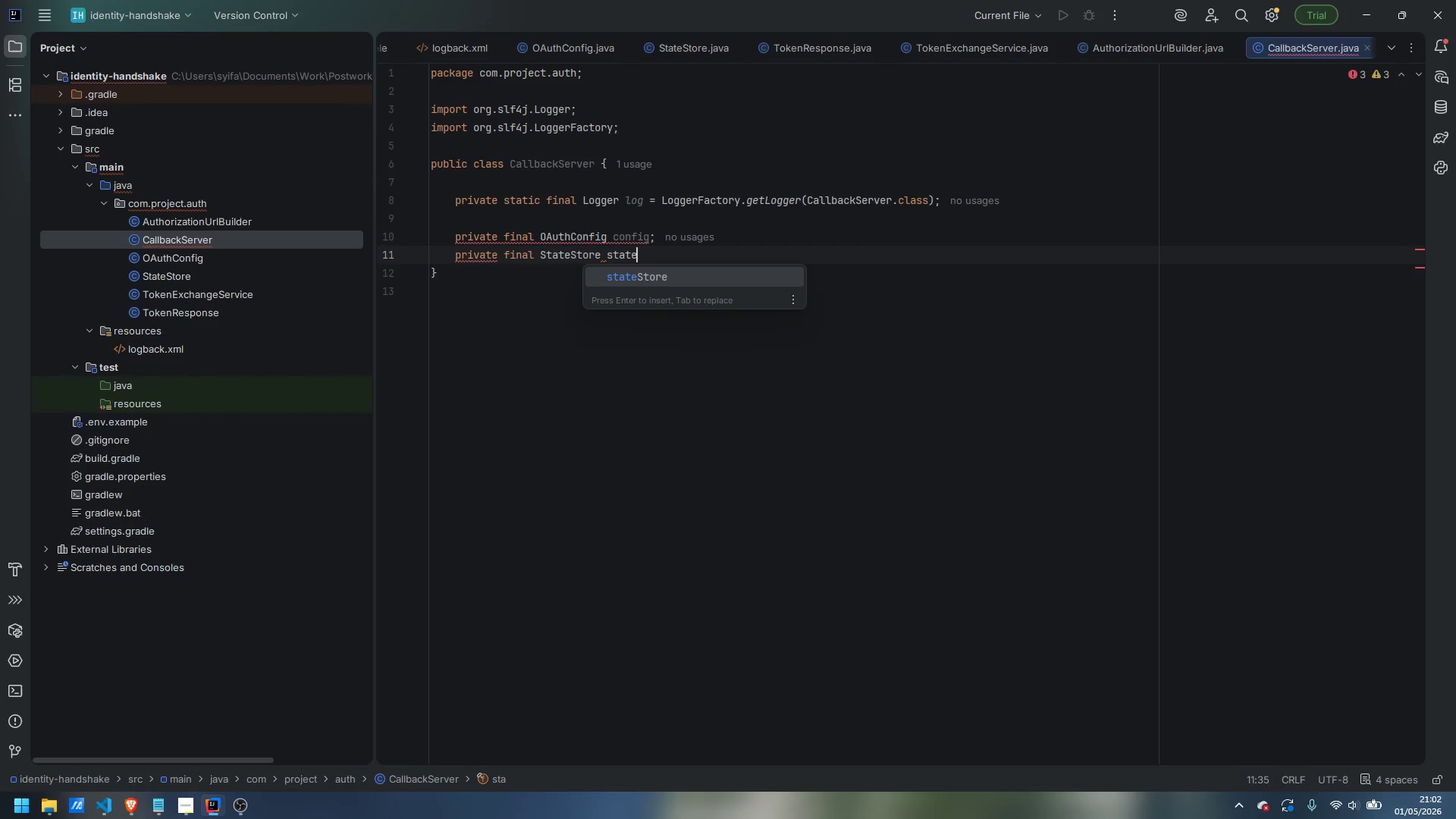 
key(Enter)
 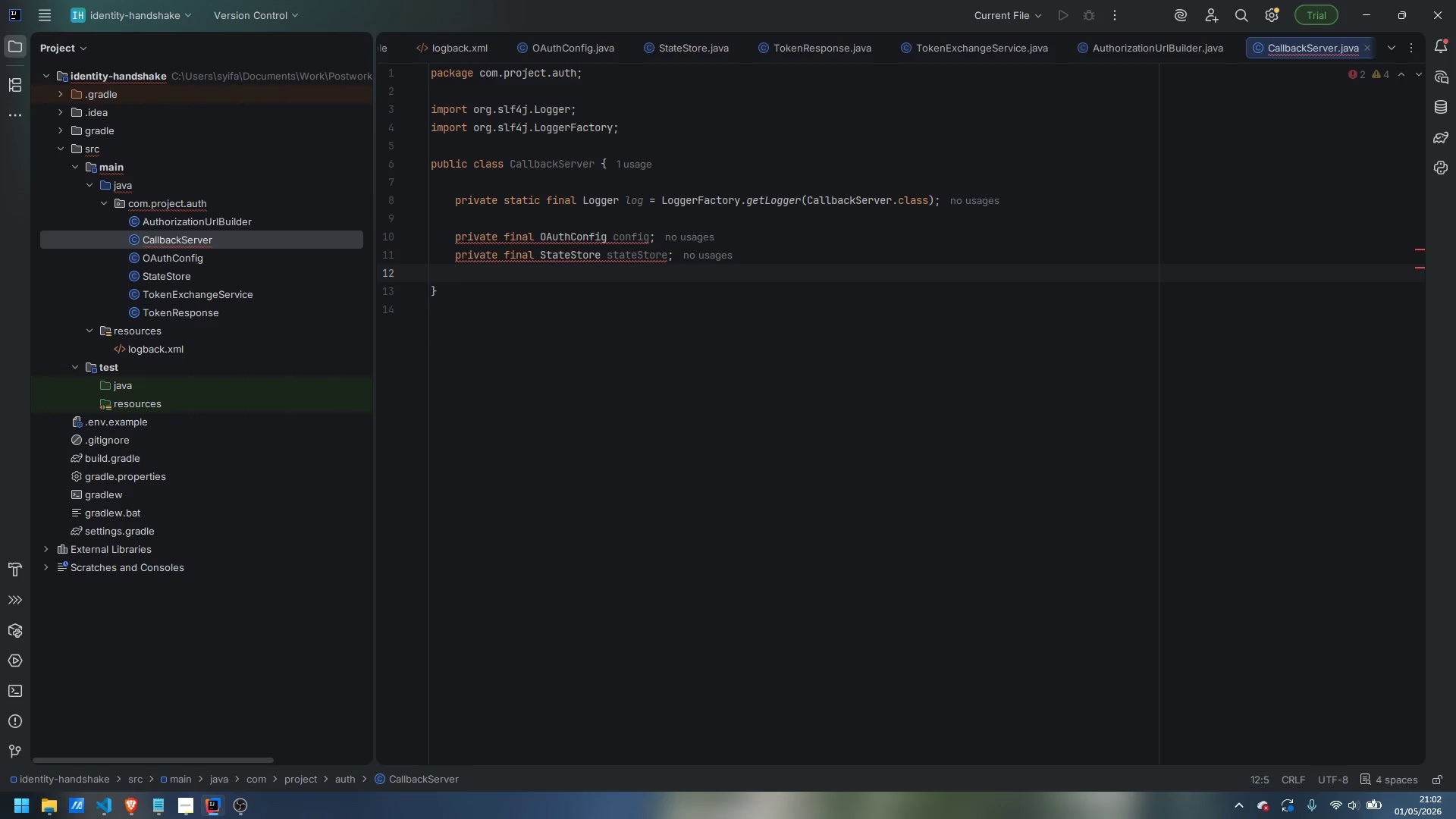 
type(pruvate )
 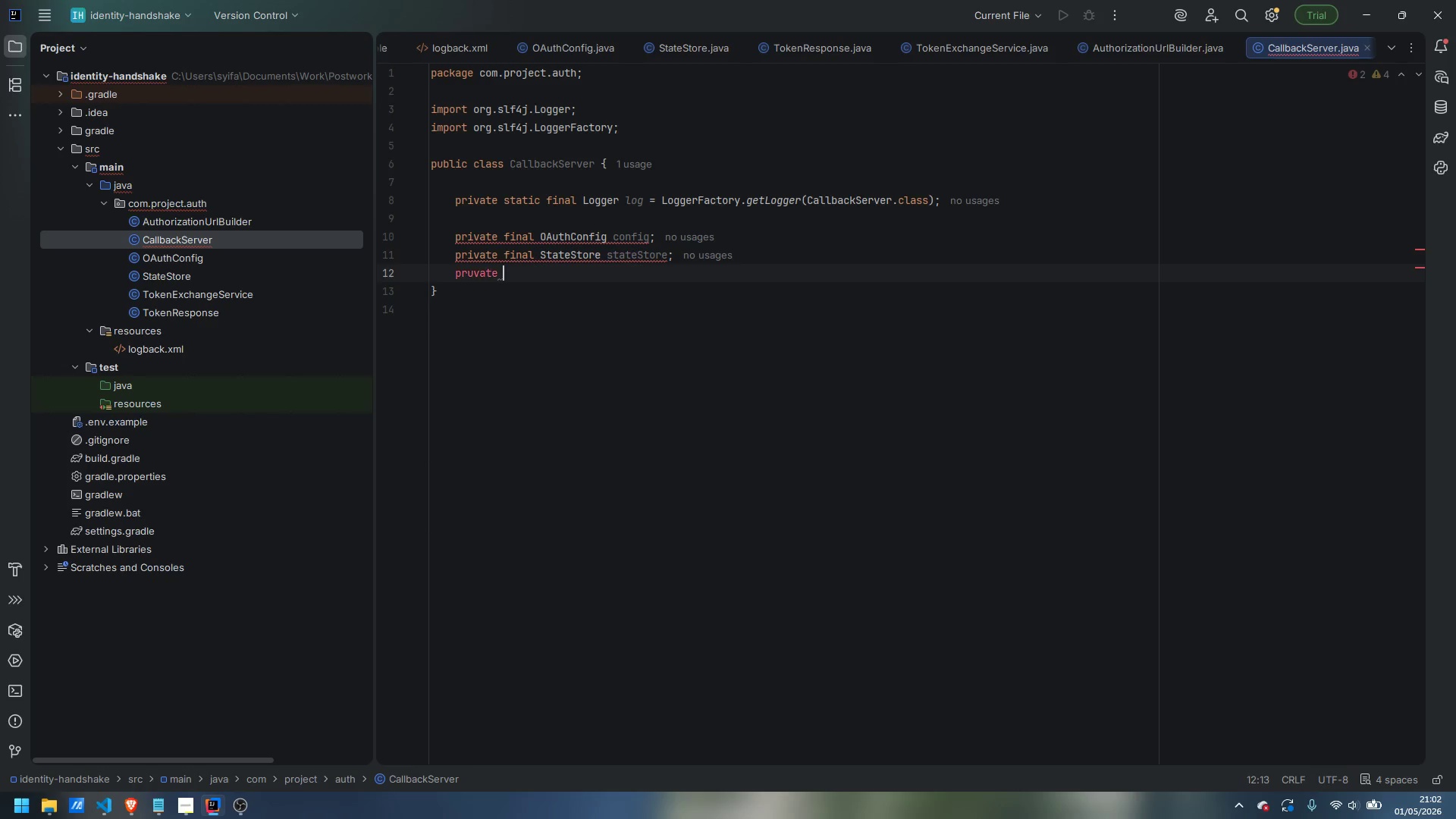 
key(Control+ControlLeft)
 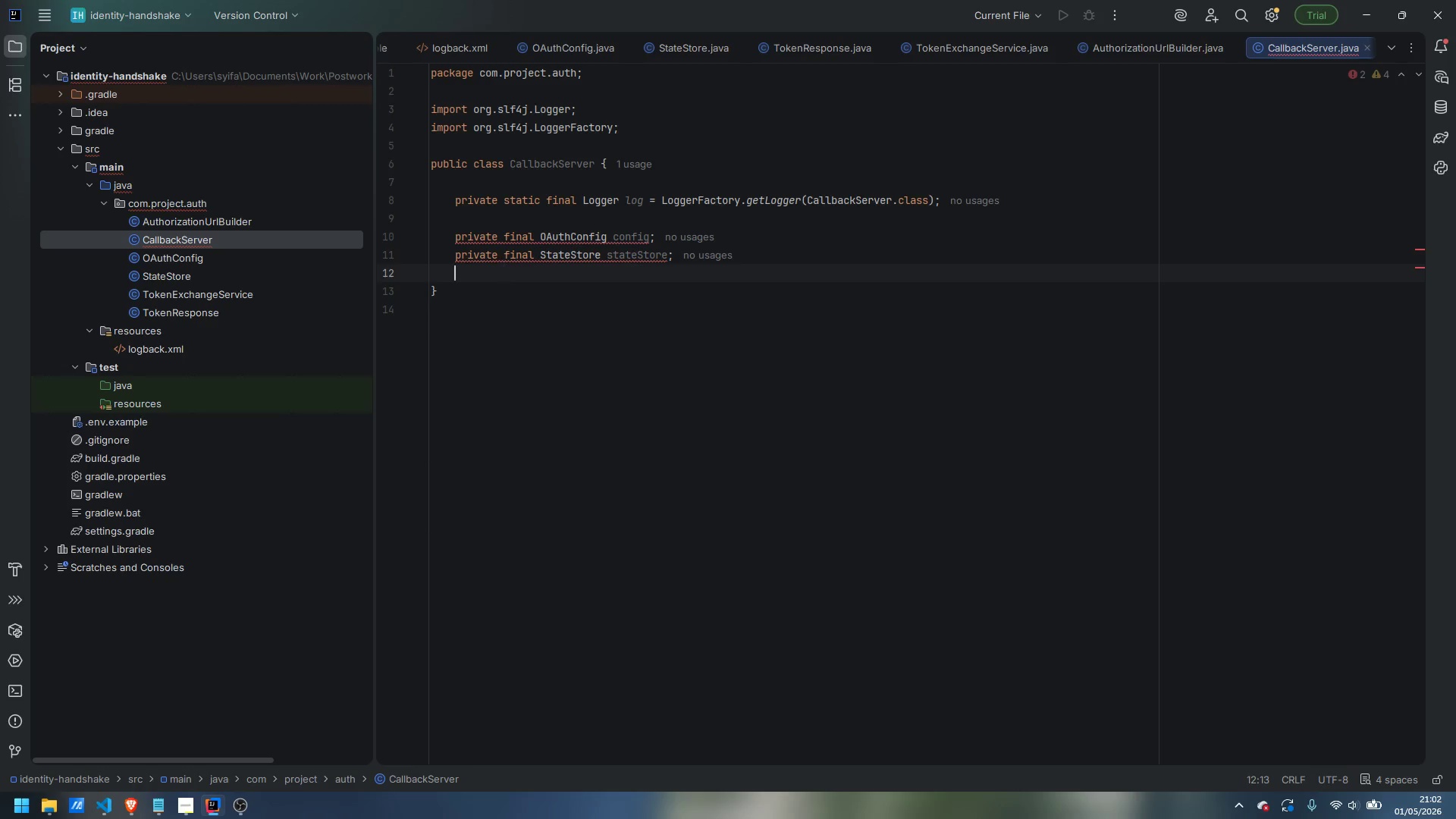 
key(Control+Backspace)
 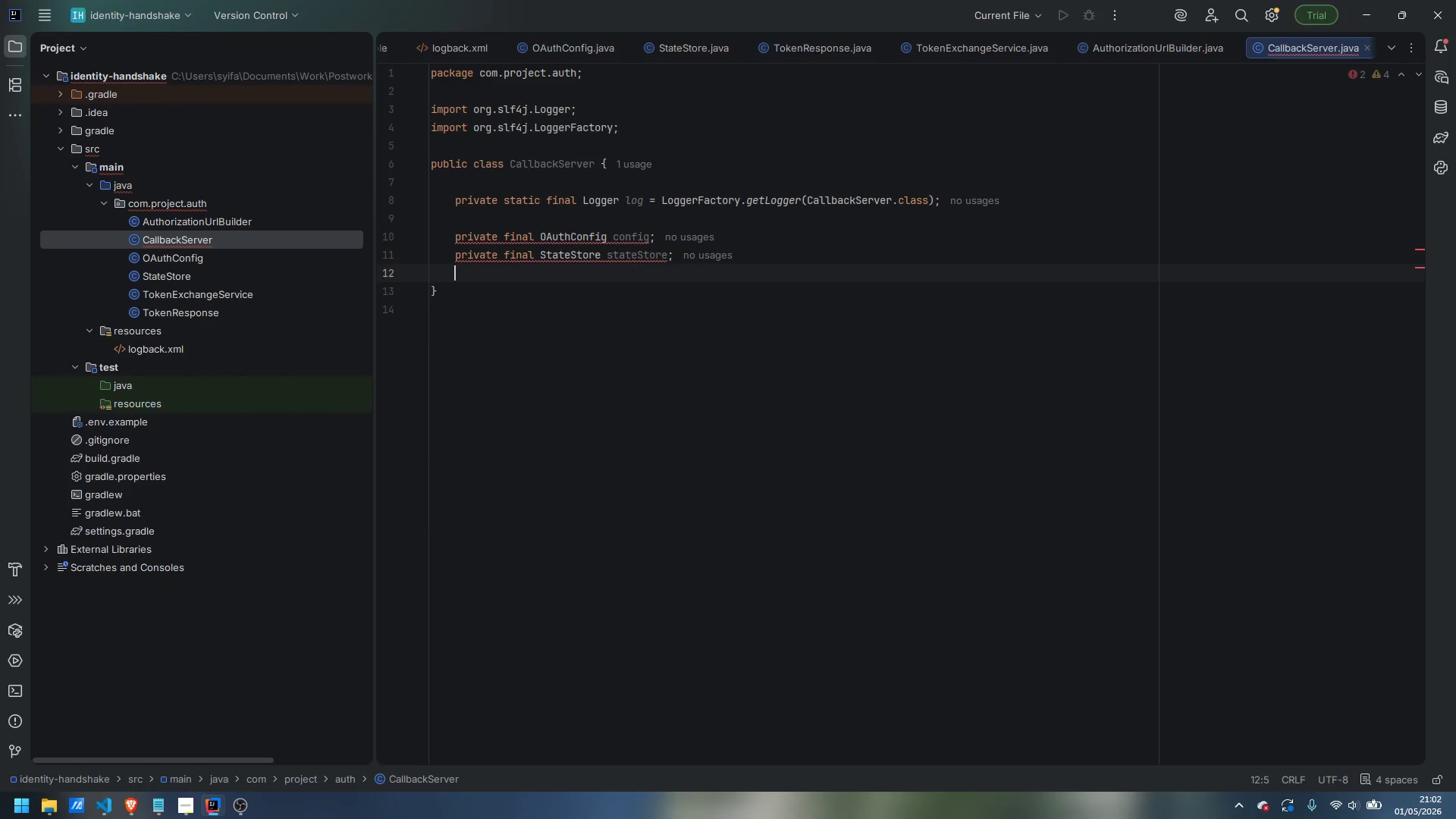 
type(private final TokenExchangeservice)
 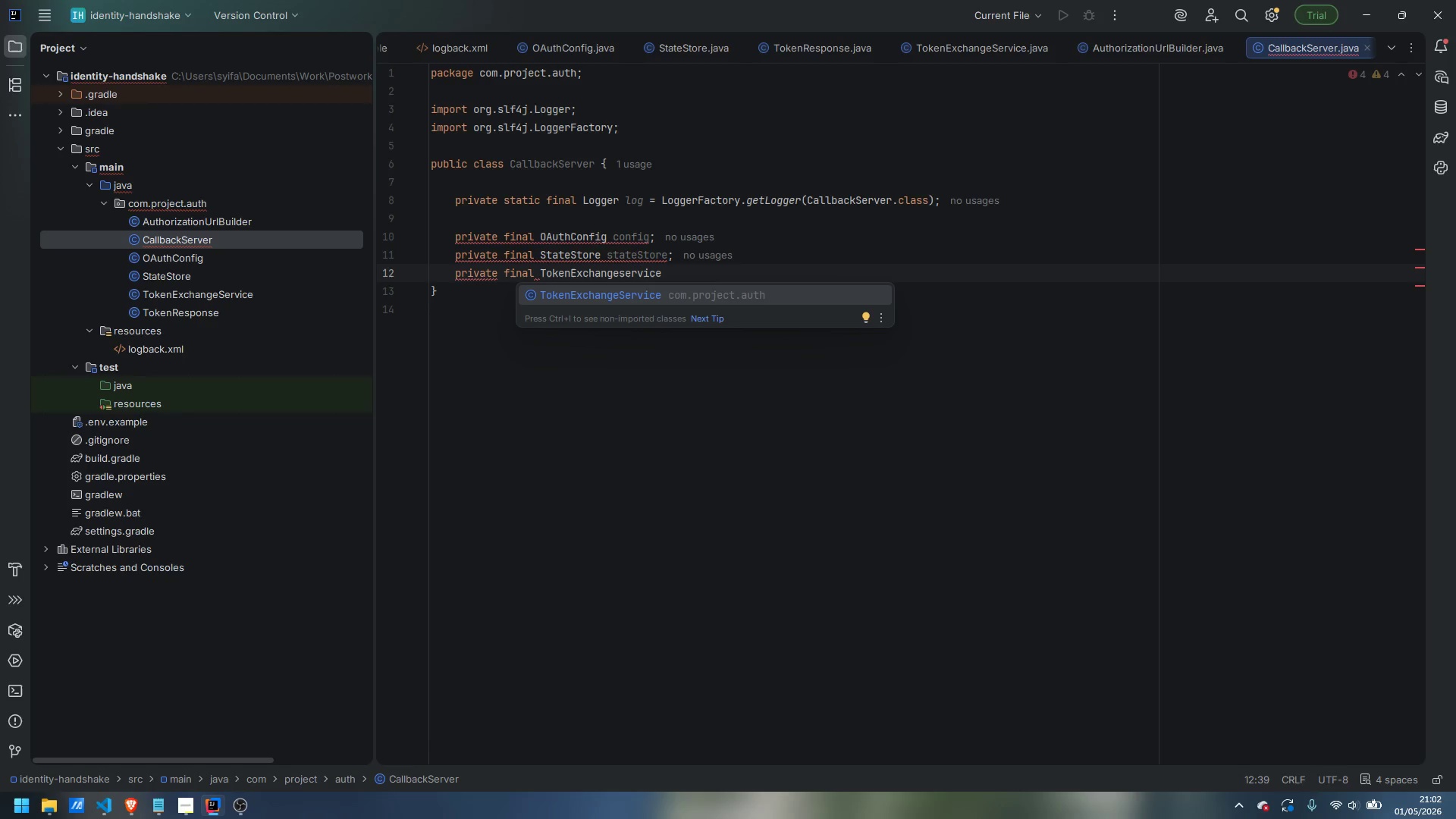 
key(Enter)
 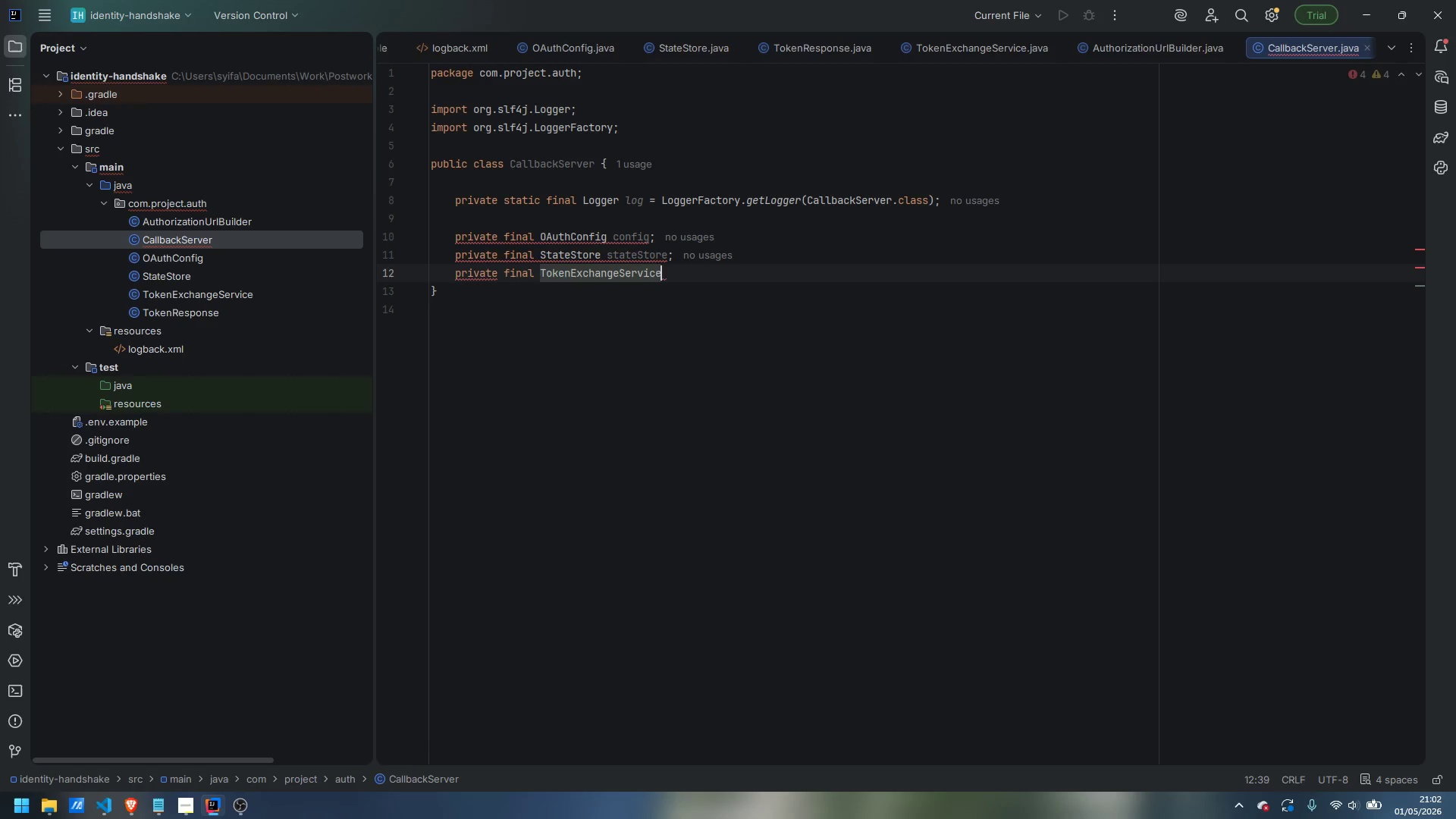 
type( tokenExchangeservice)
 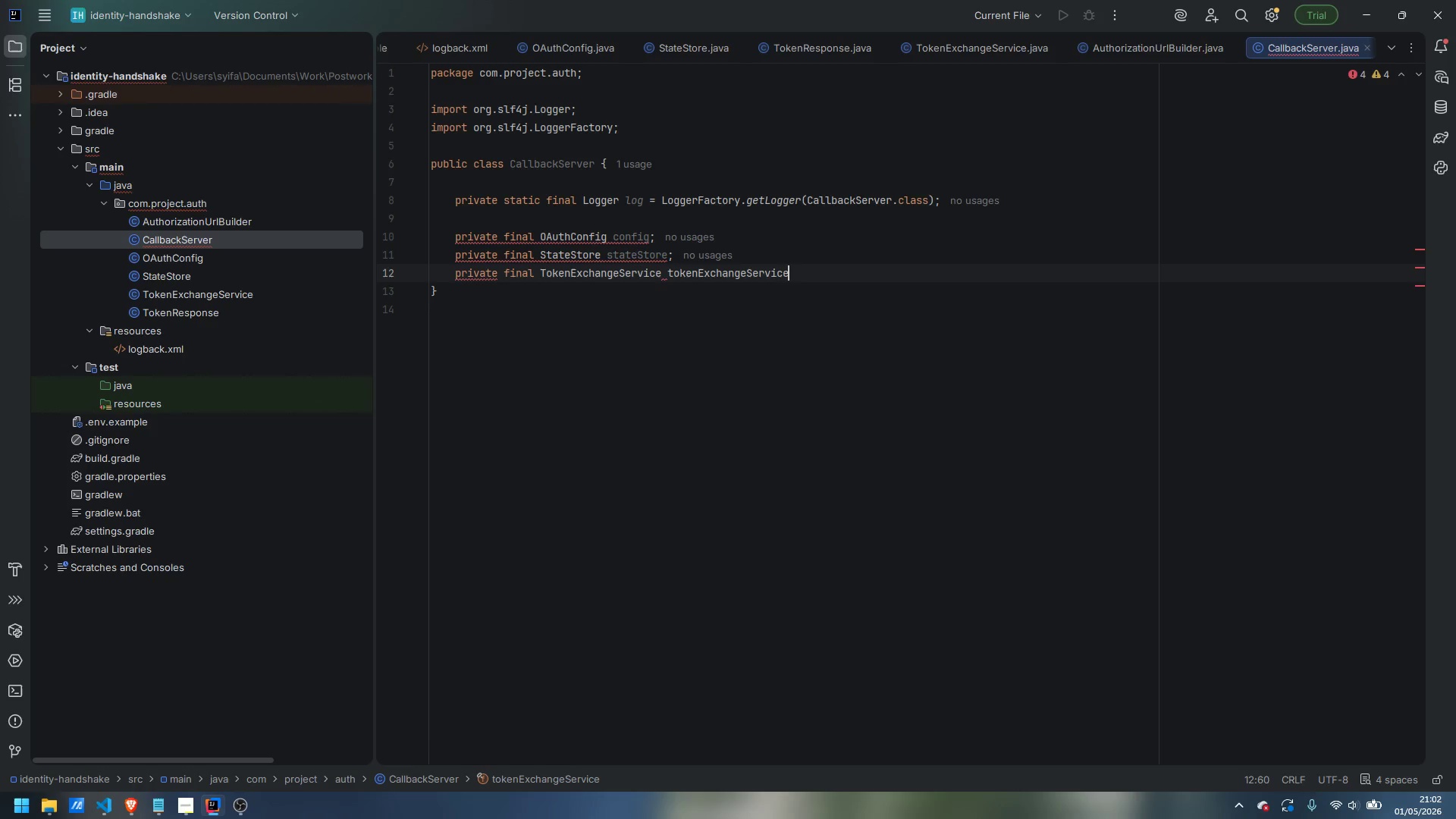 
 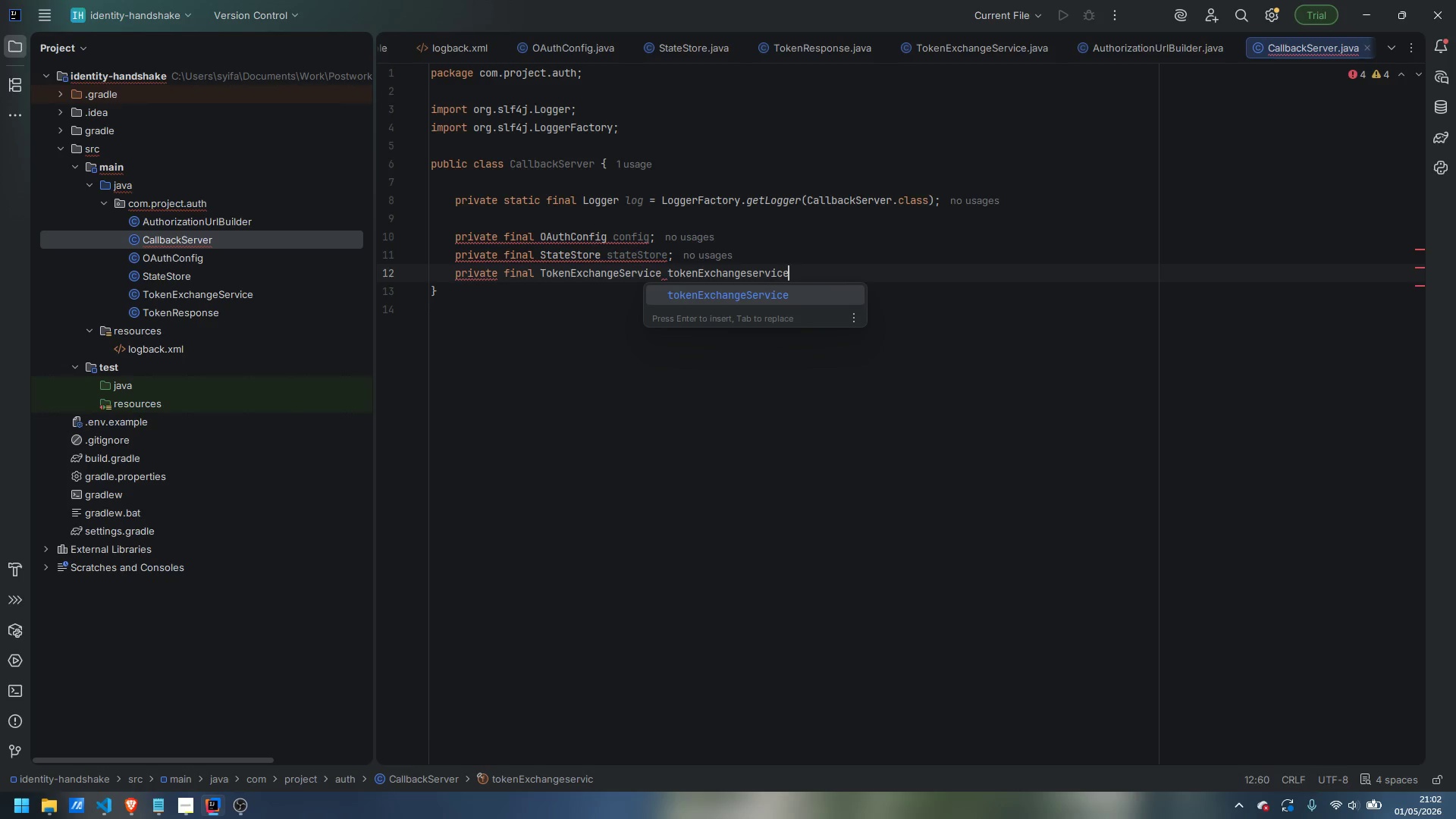 
key(Enter)
 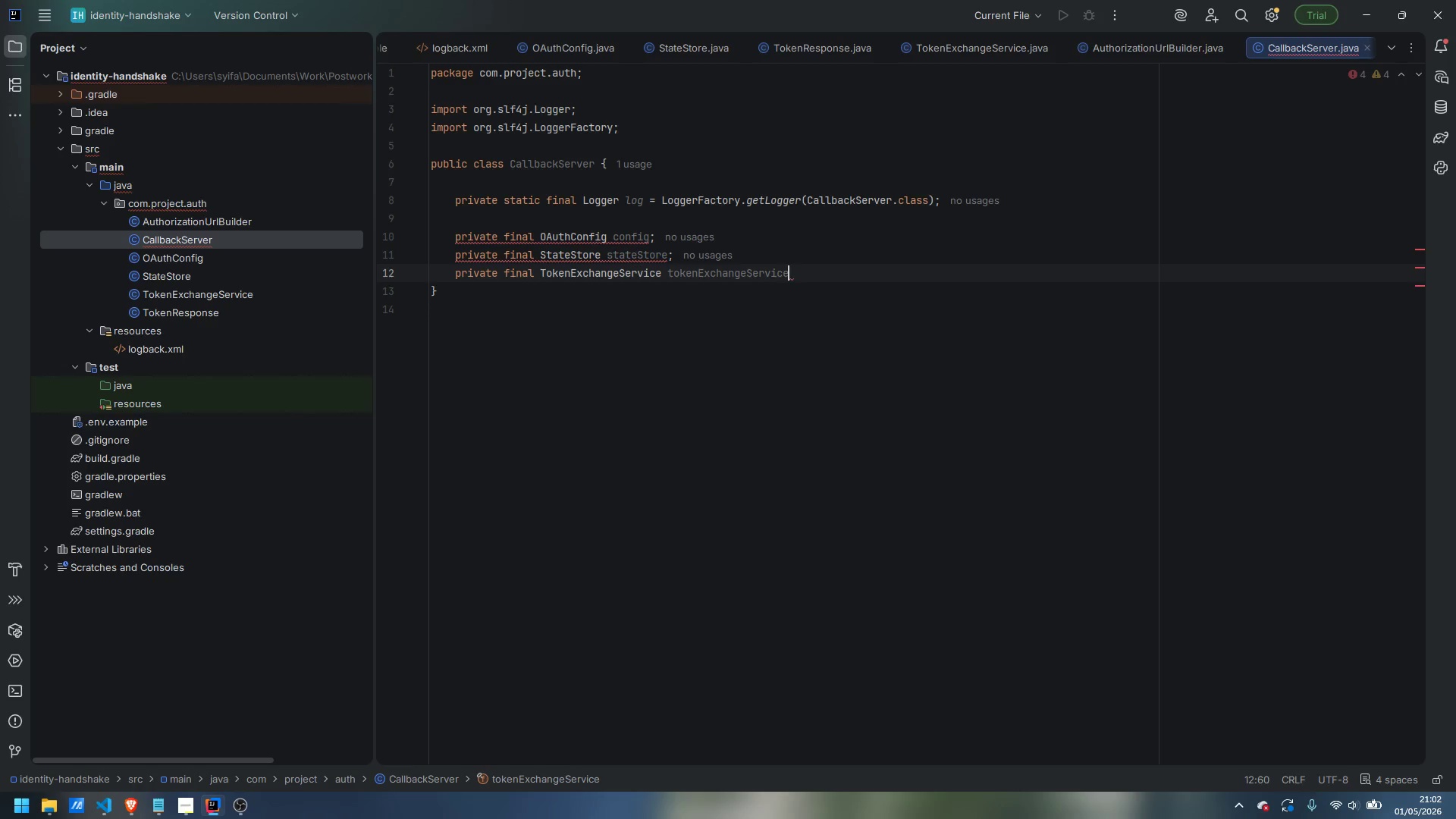 
key(Semicolon)
 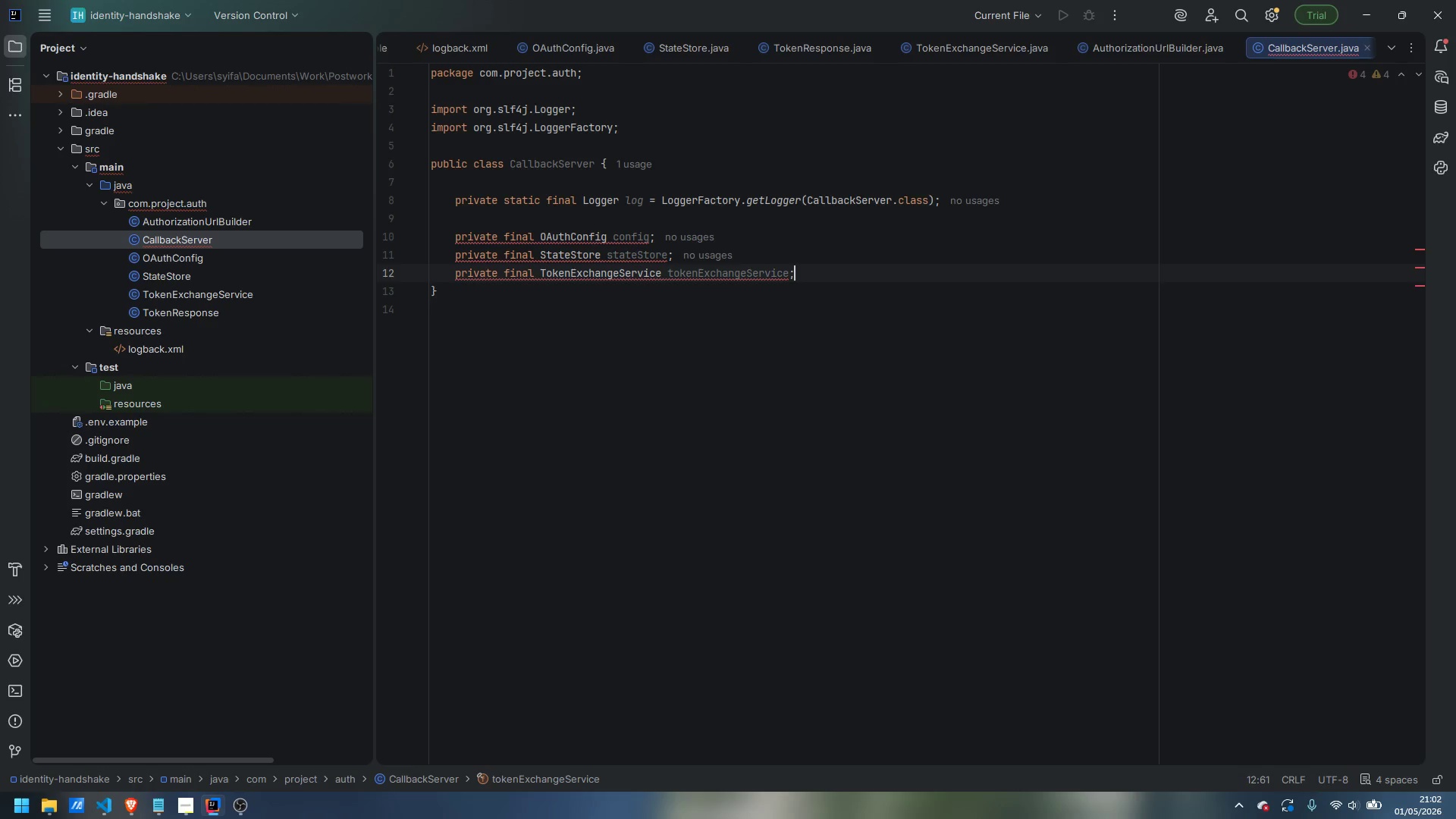 
key(Enter)
 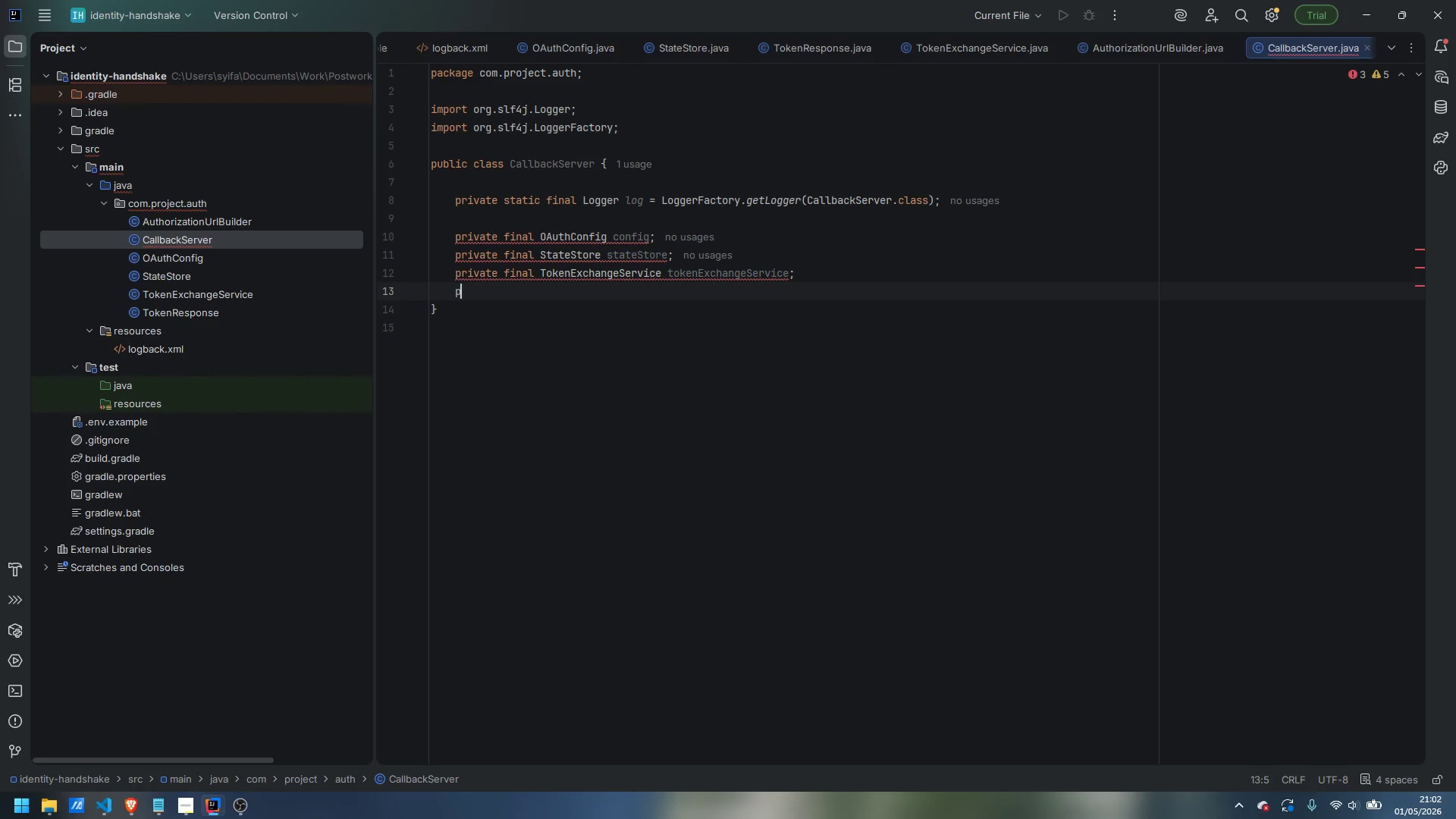 
type(priuva)
key(Backspace)
key(Backspace)
key(Backspace)
type(vate final )
 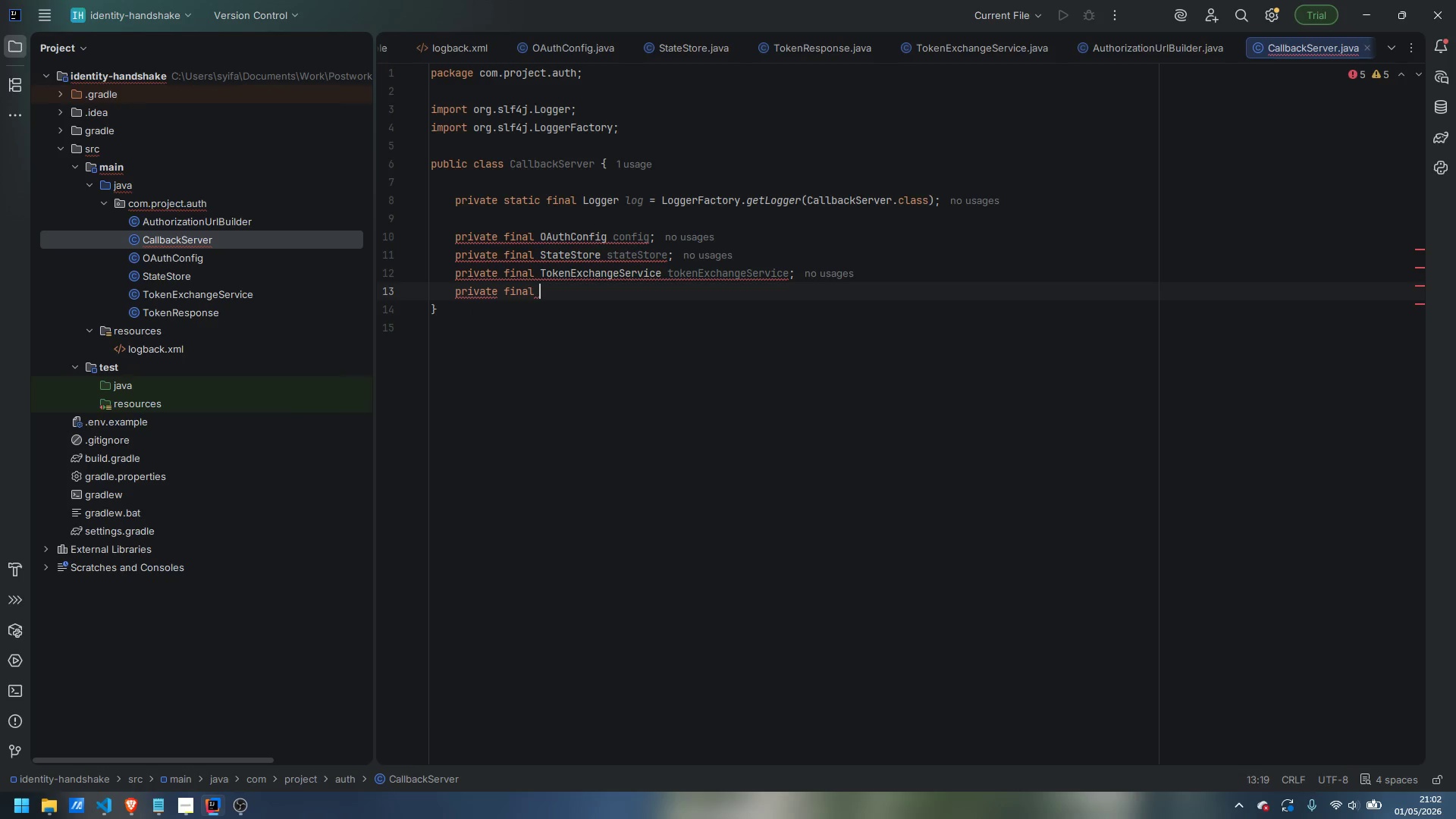 
hold_key(key=ShiftLeft, duration=0.64)
 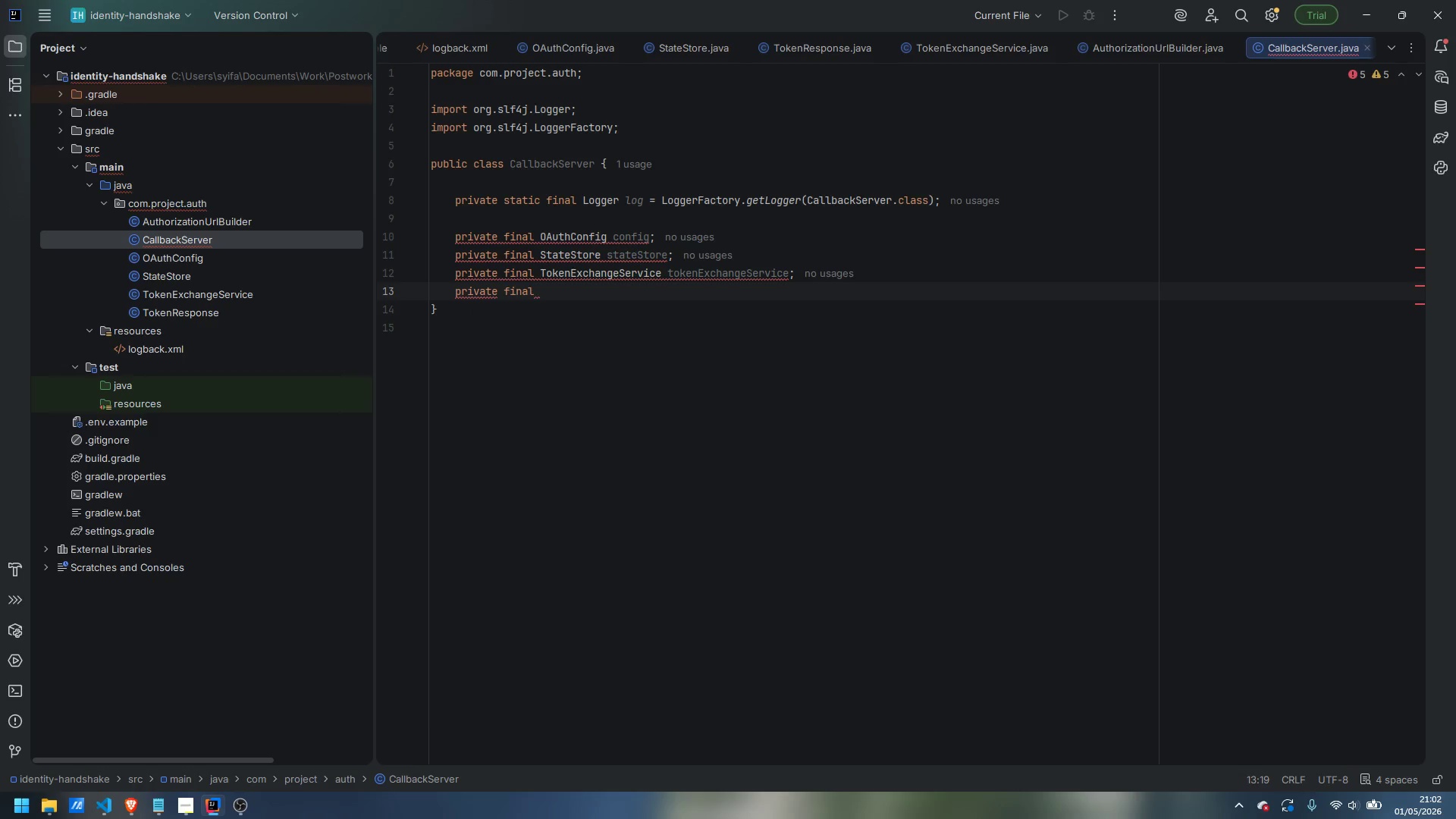 
key(Control+Backspace)
 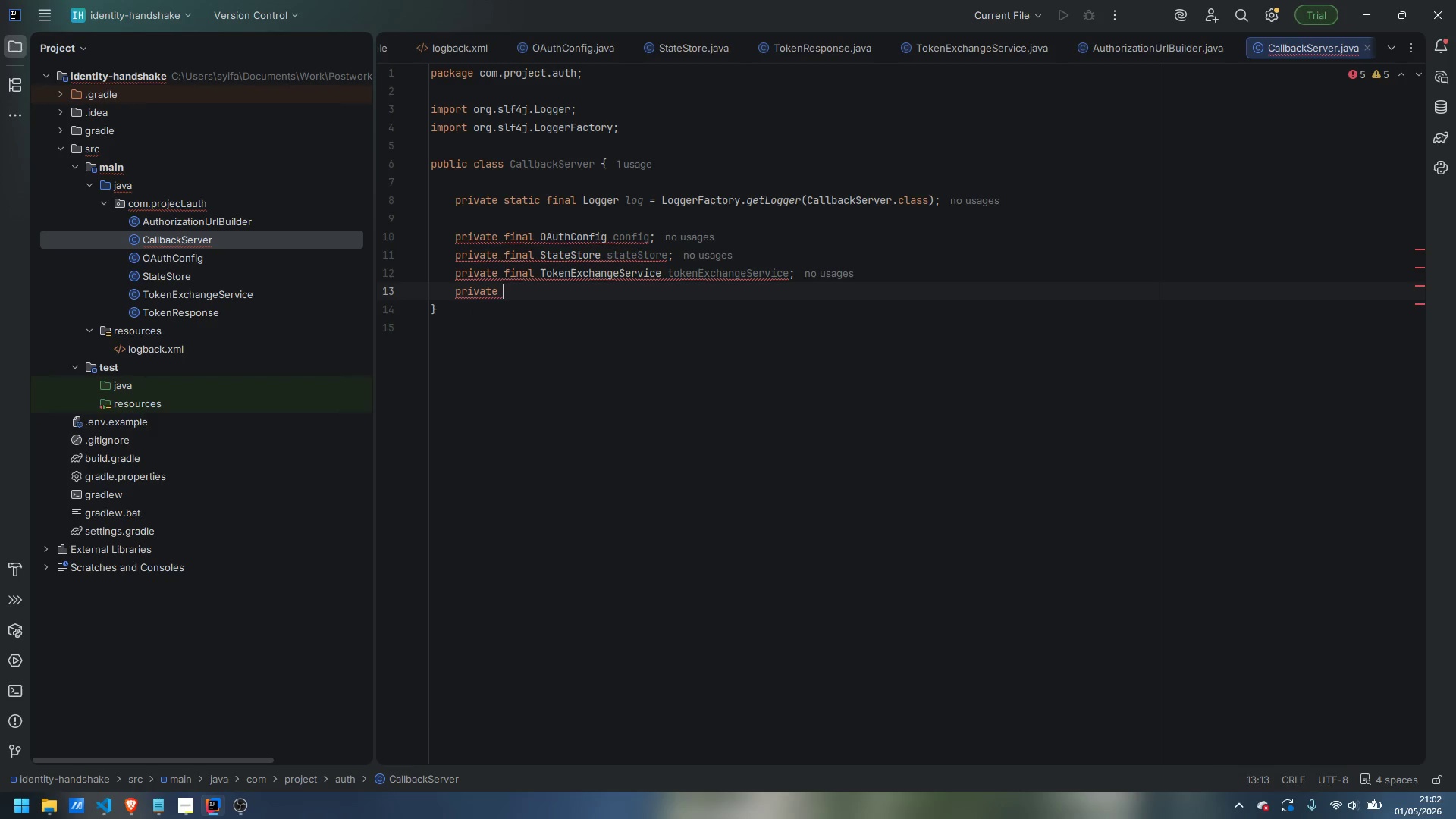 
type(Javalin)
 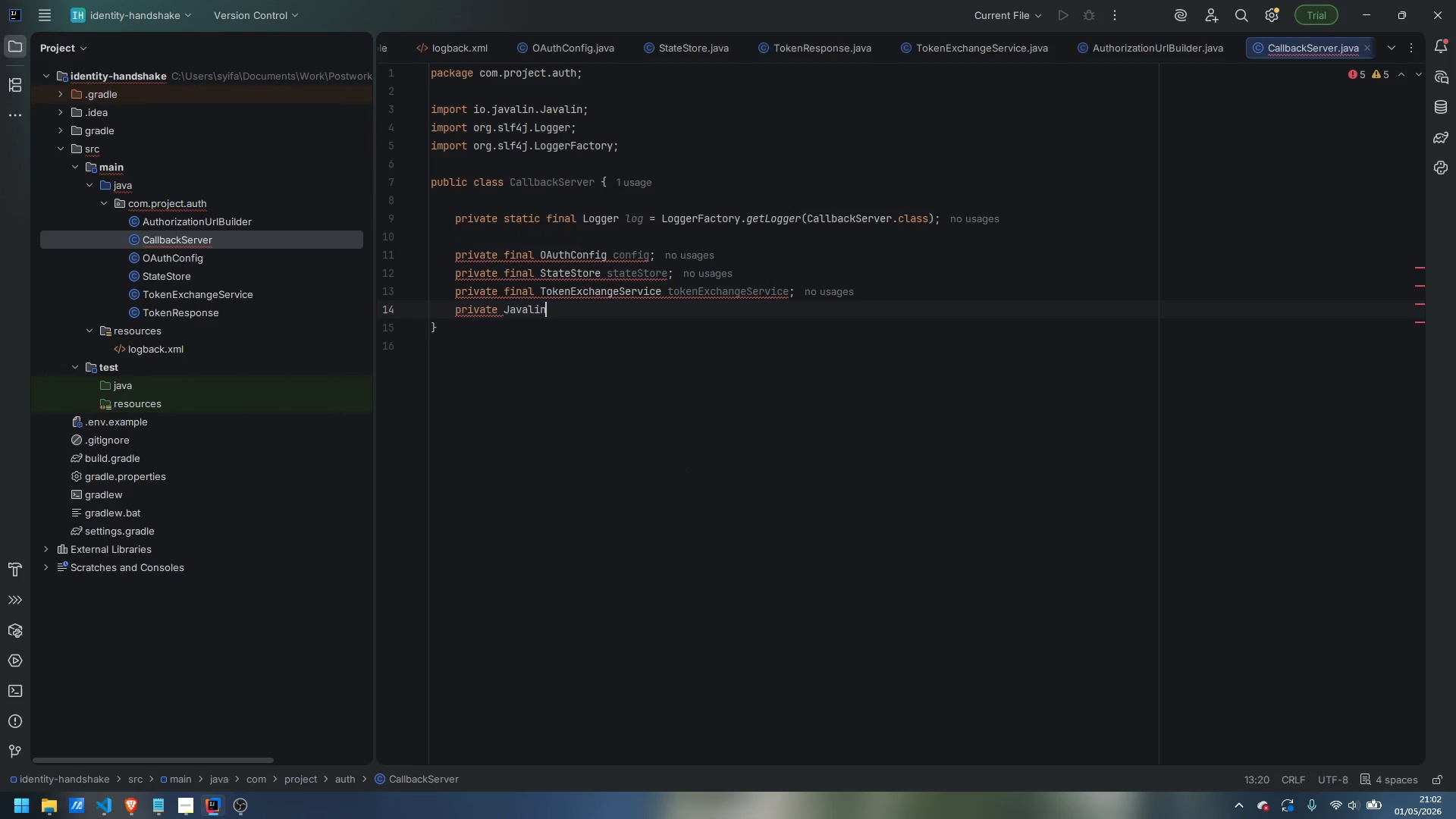 
key(Enter)
 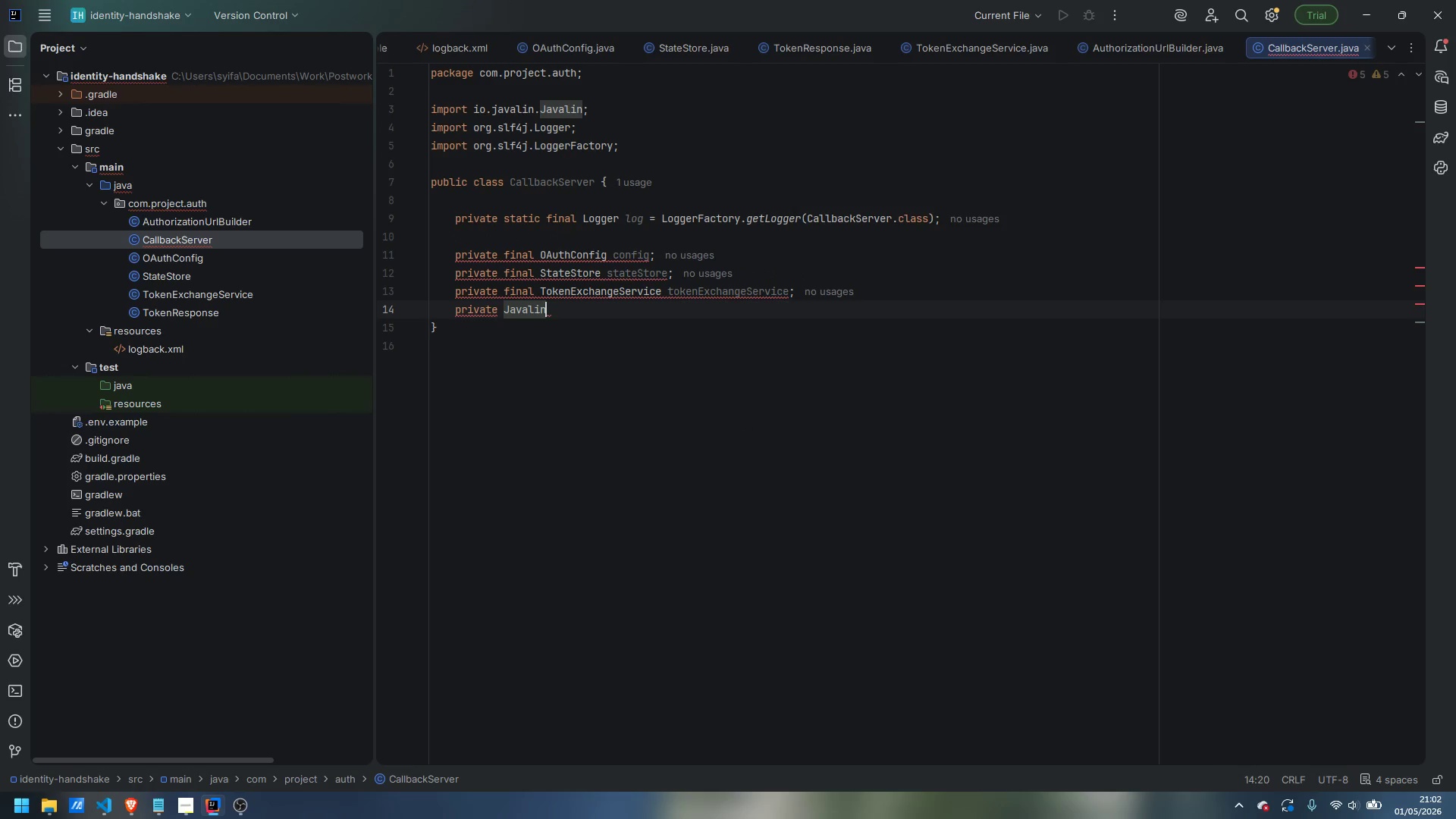 
type( app;)
 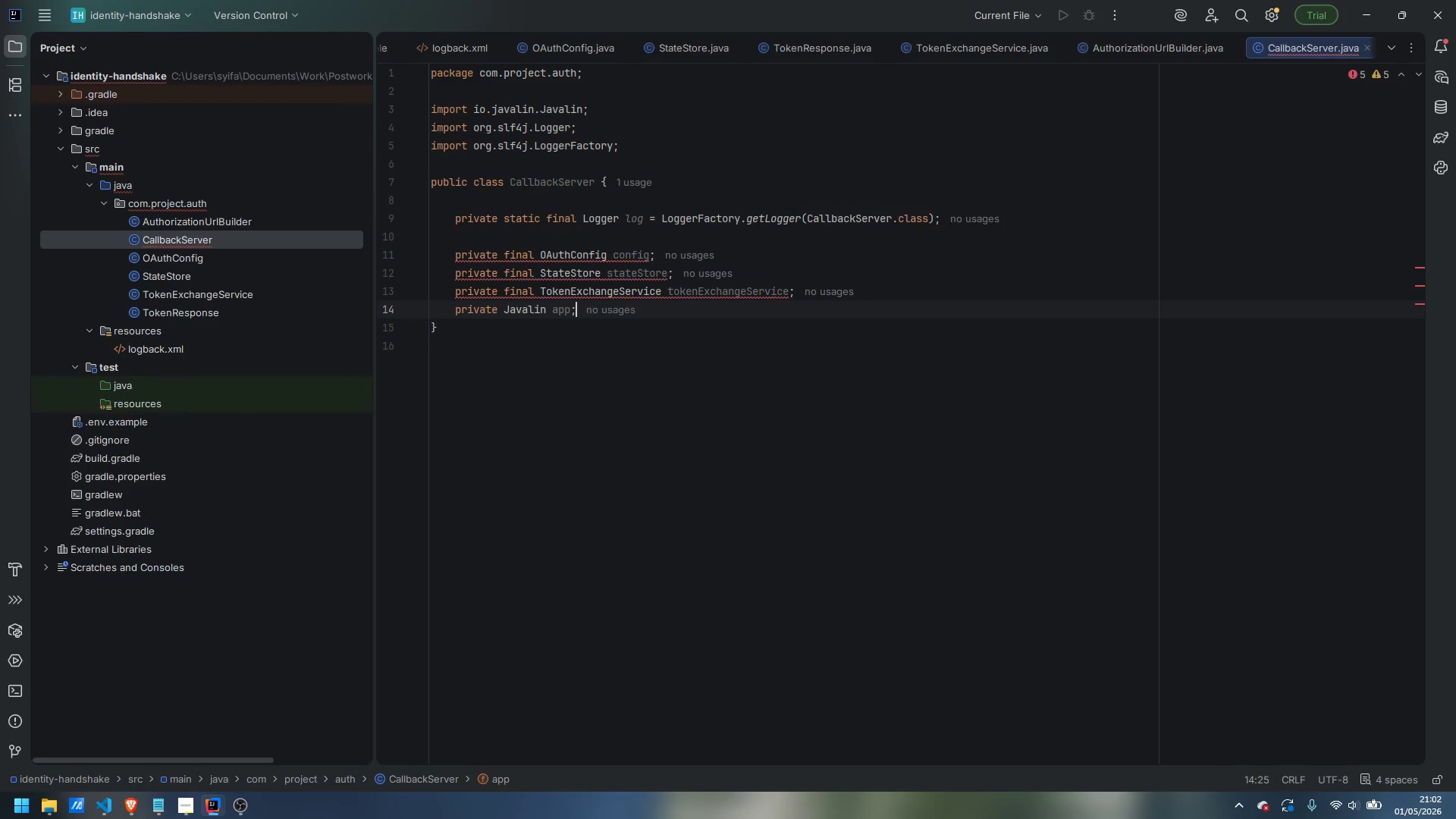 
key(Enter)
 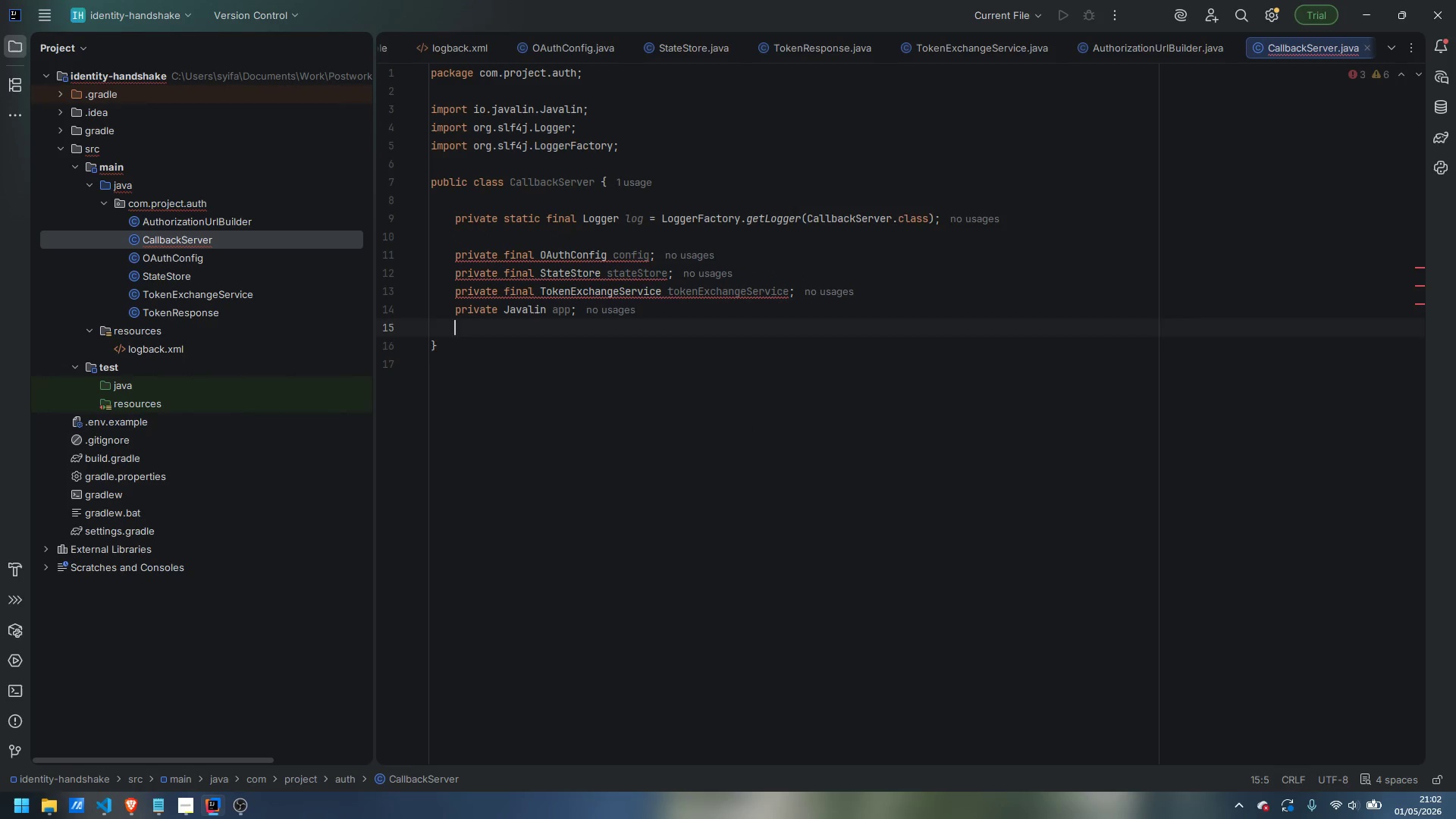 
key(Enter)
 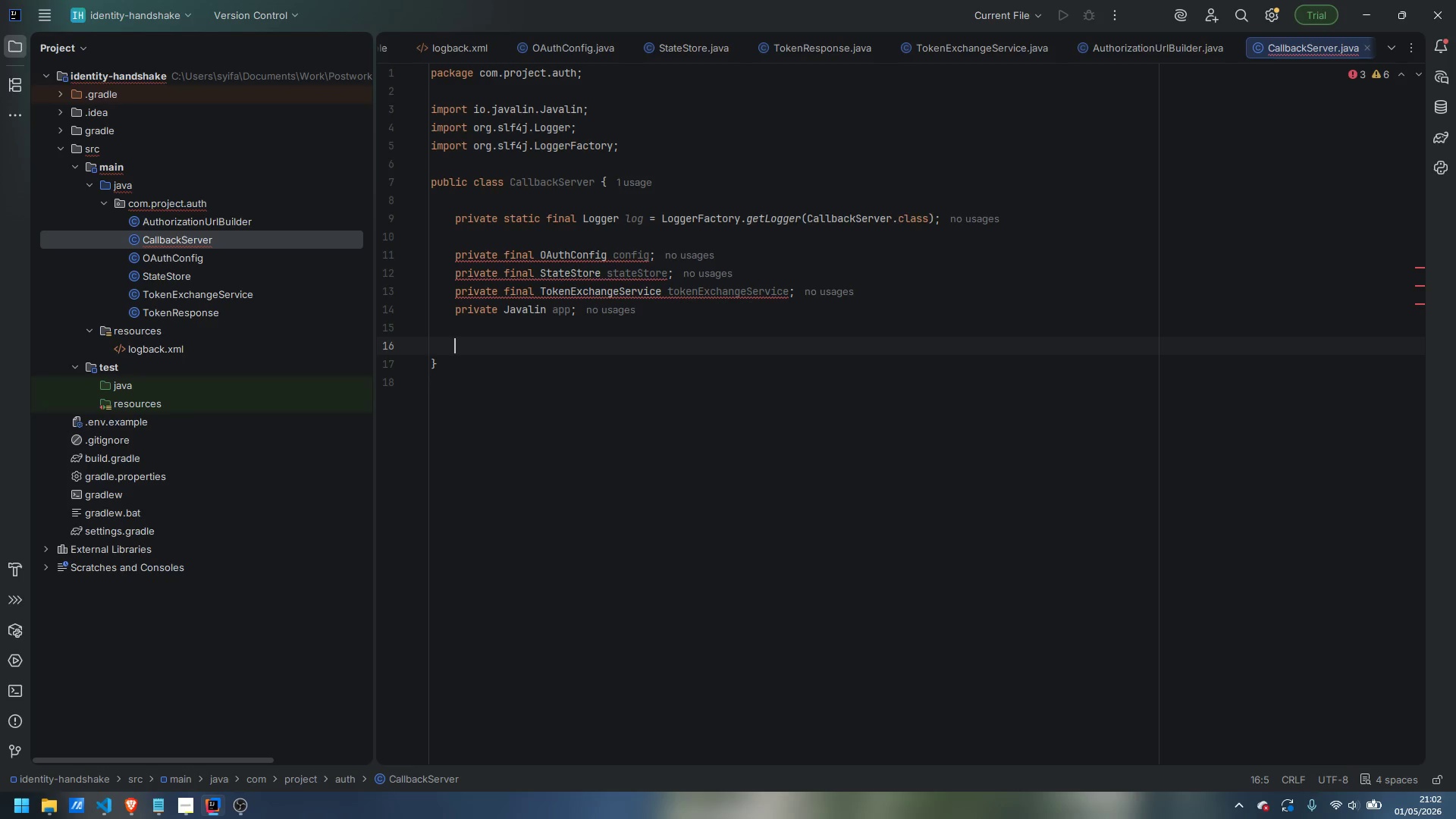 
type(private final CompletableFuture)
 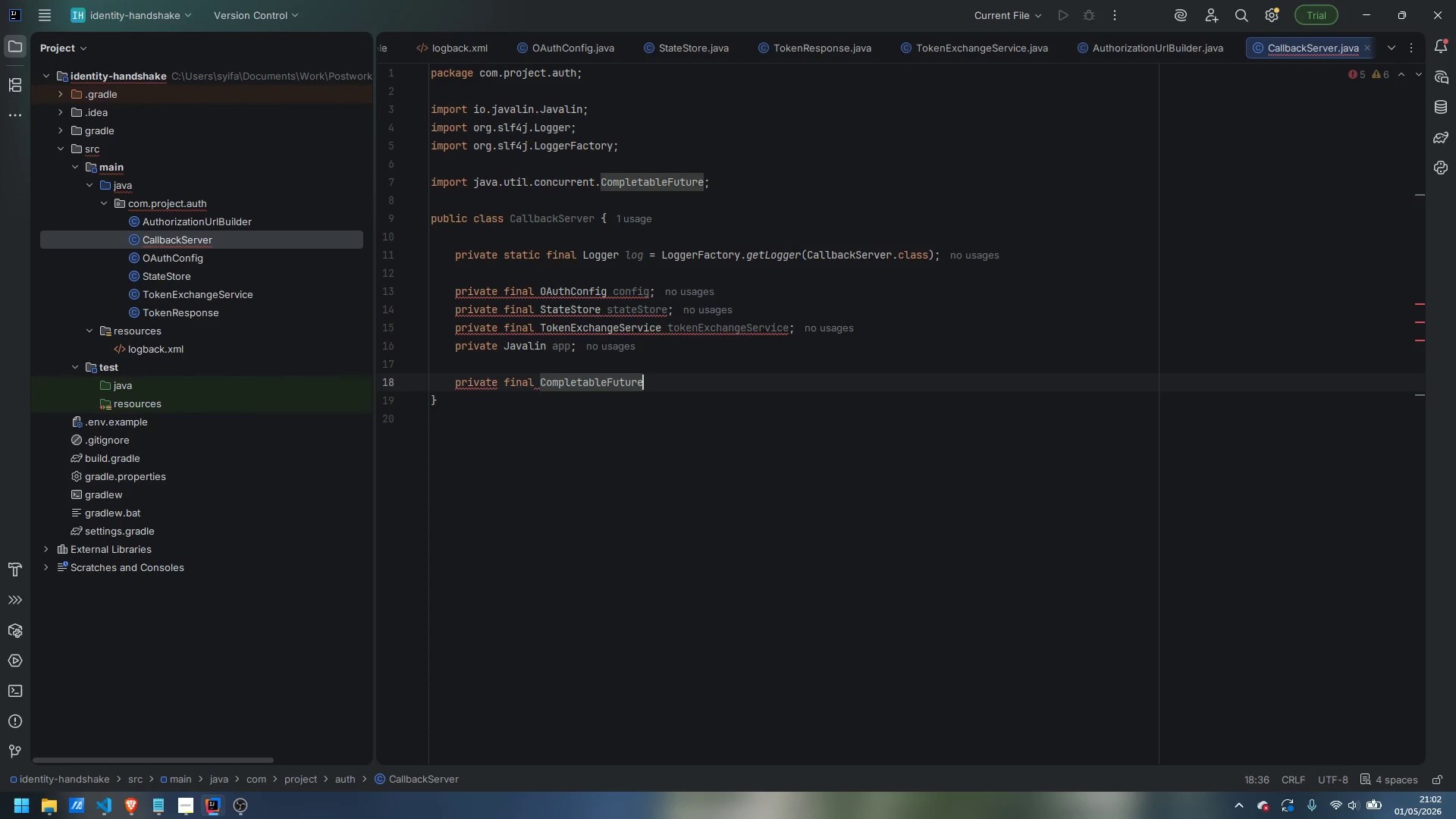 
 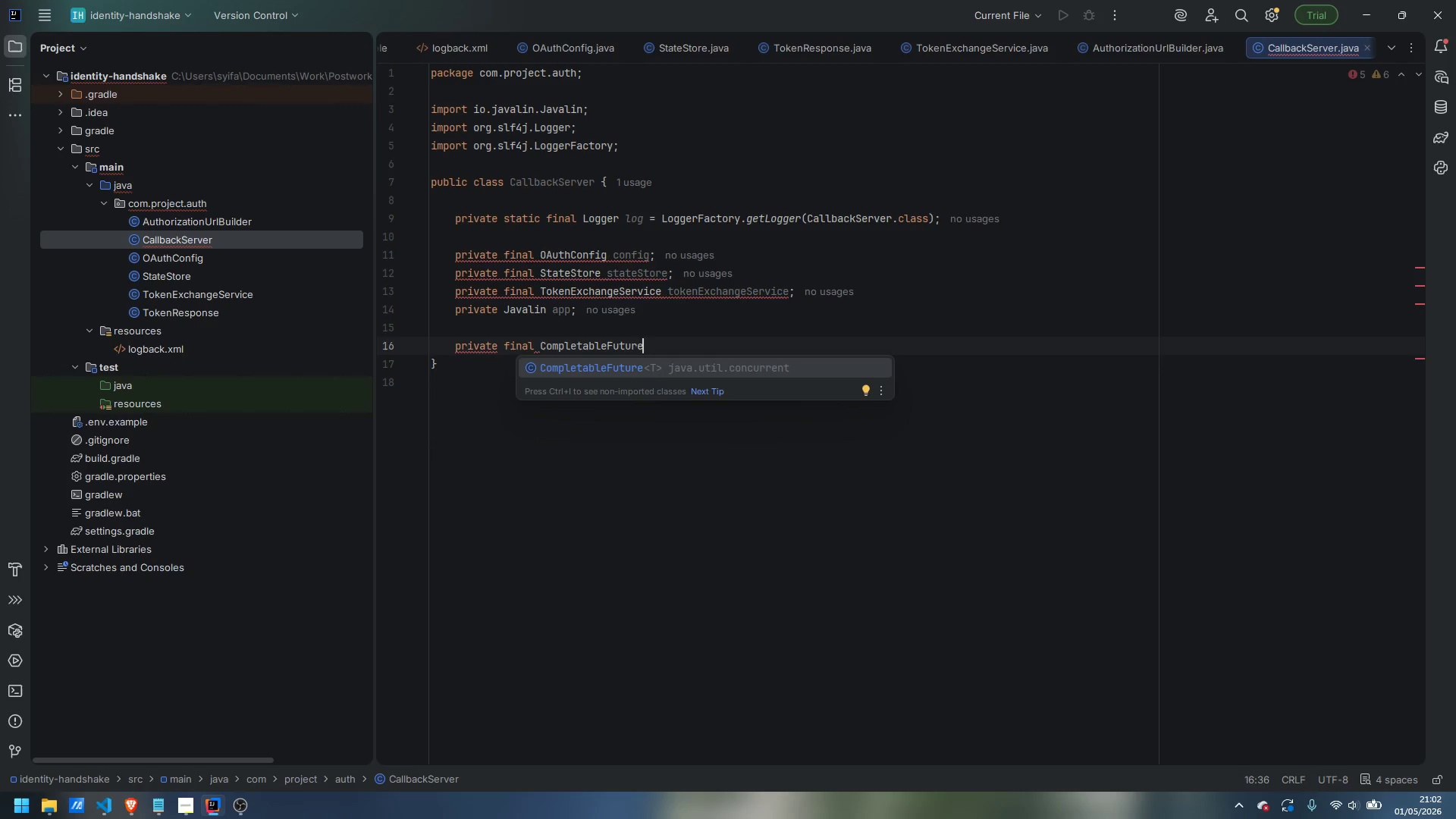 
key(Enter)
 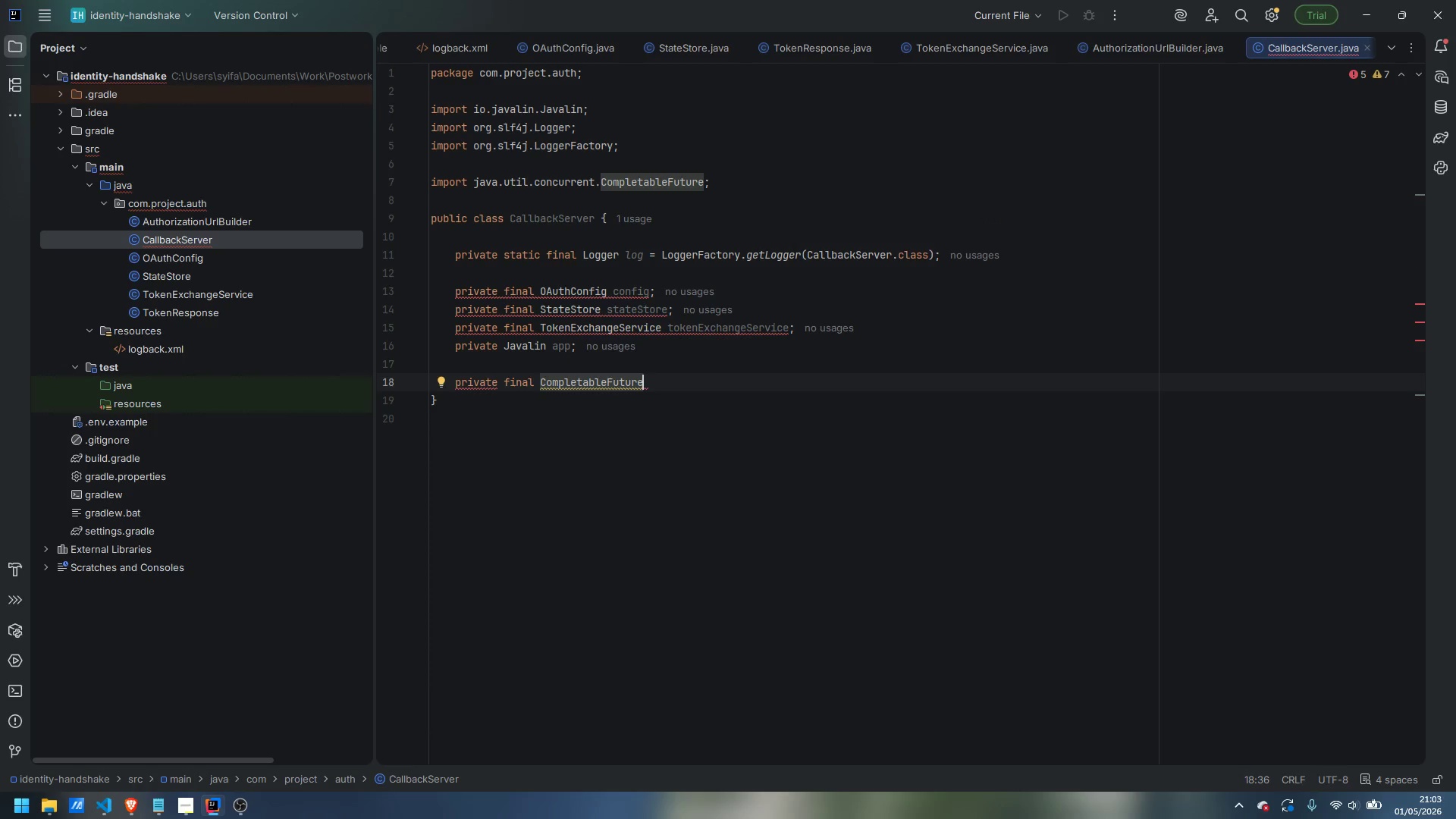 
type(<TokenResponse)
 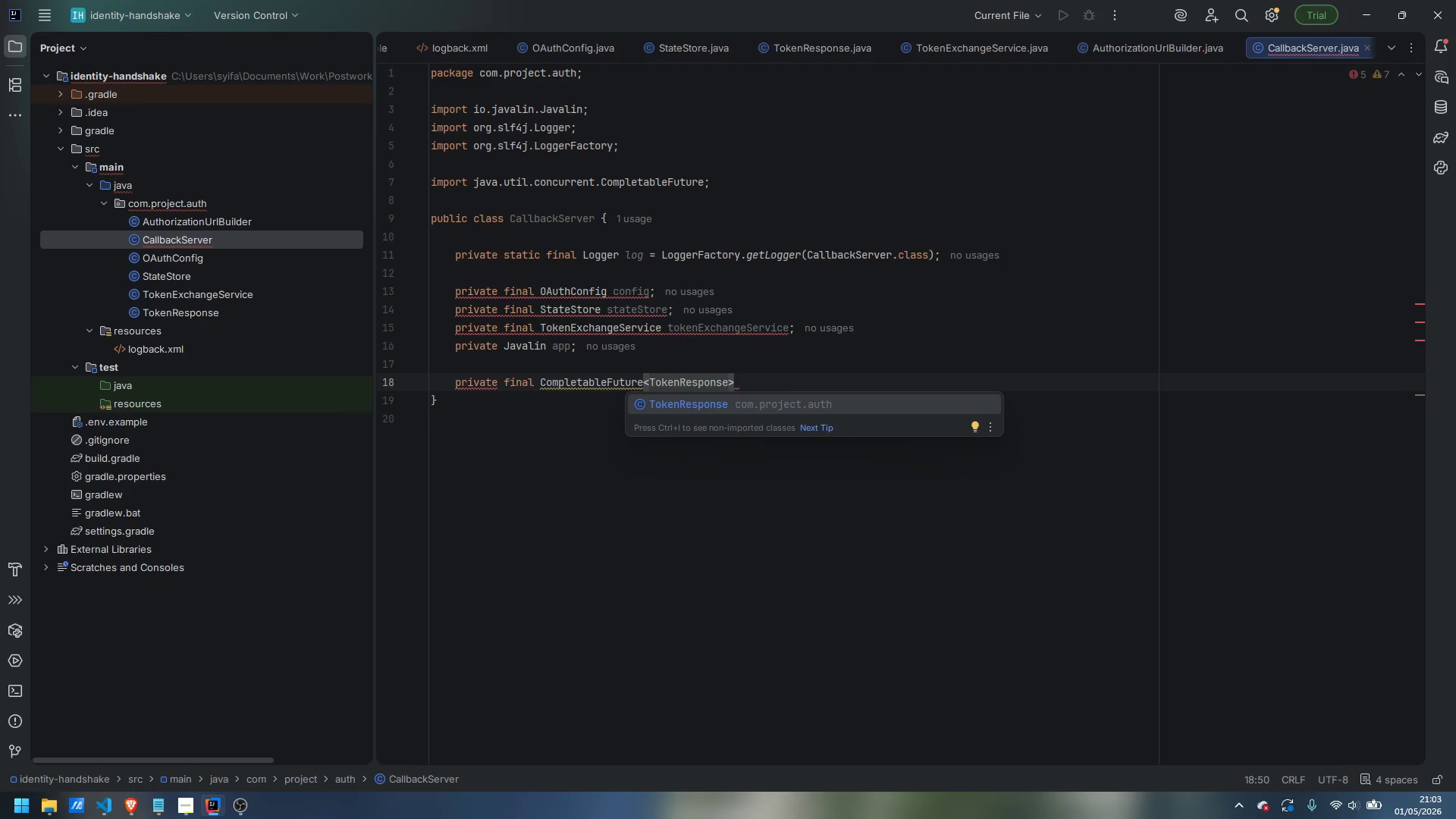 
key(ArrowRight)
 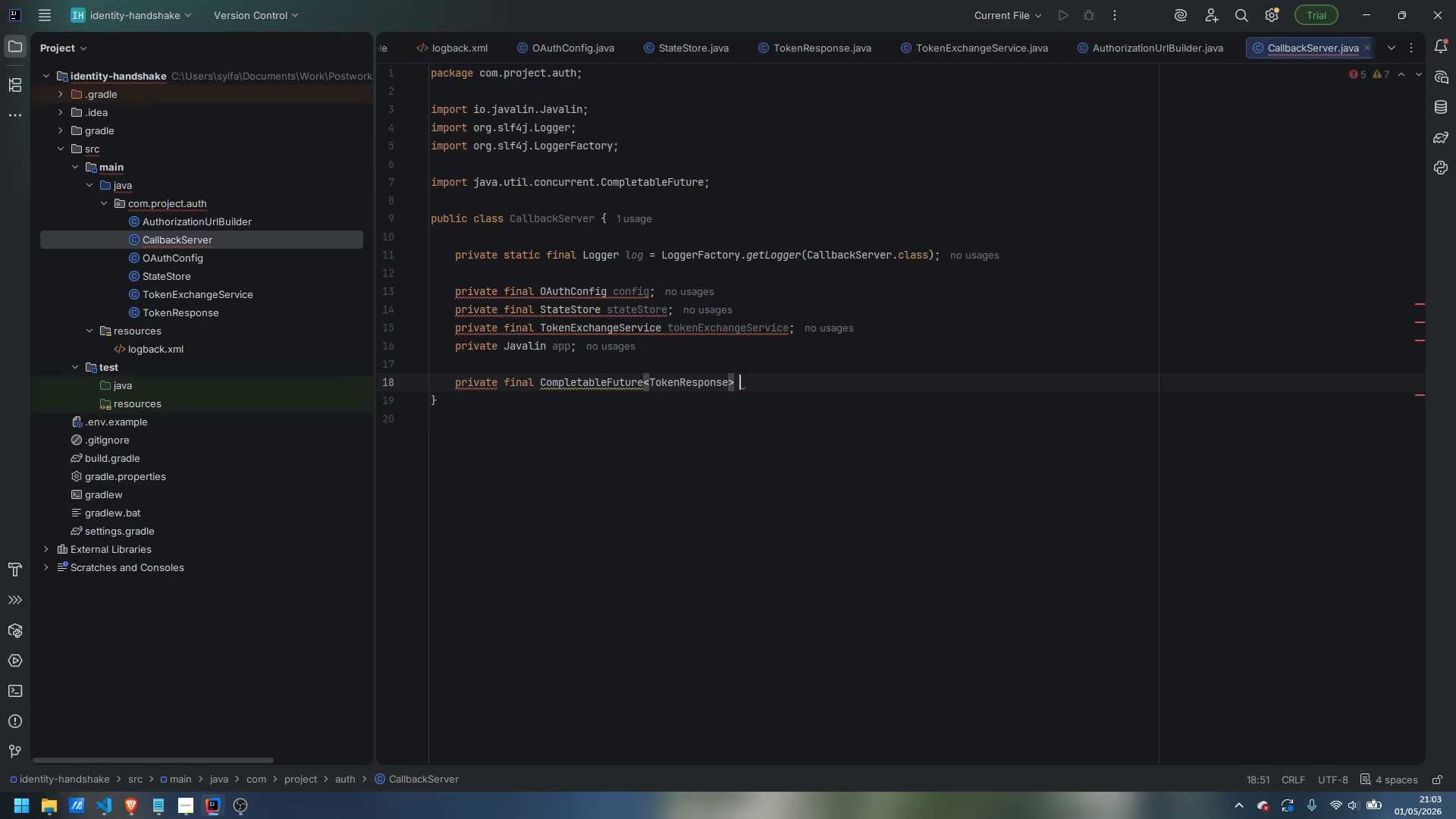 
type( tokenFuture = new CompletableFuture<>();)
 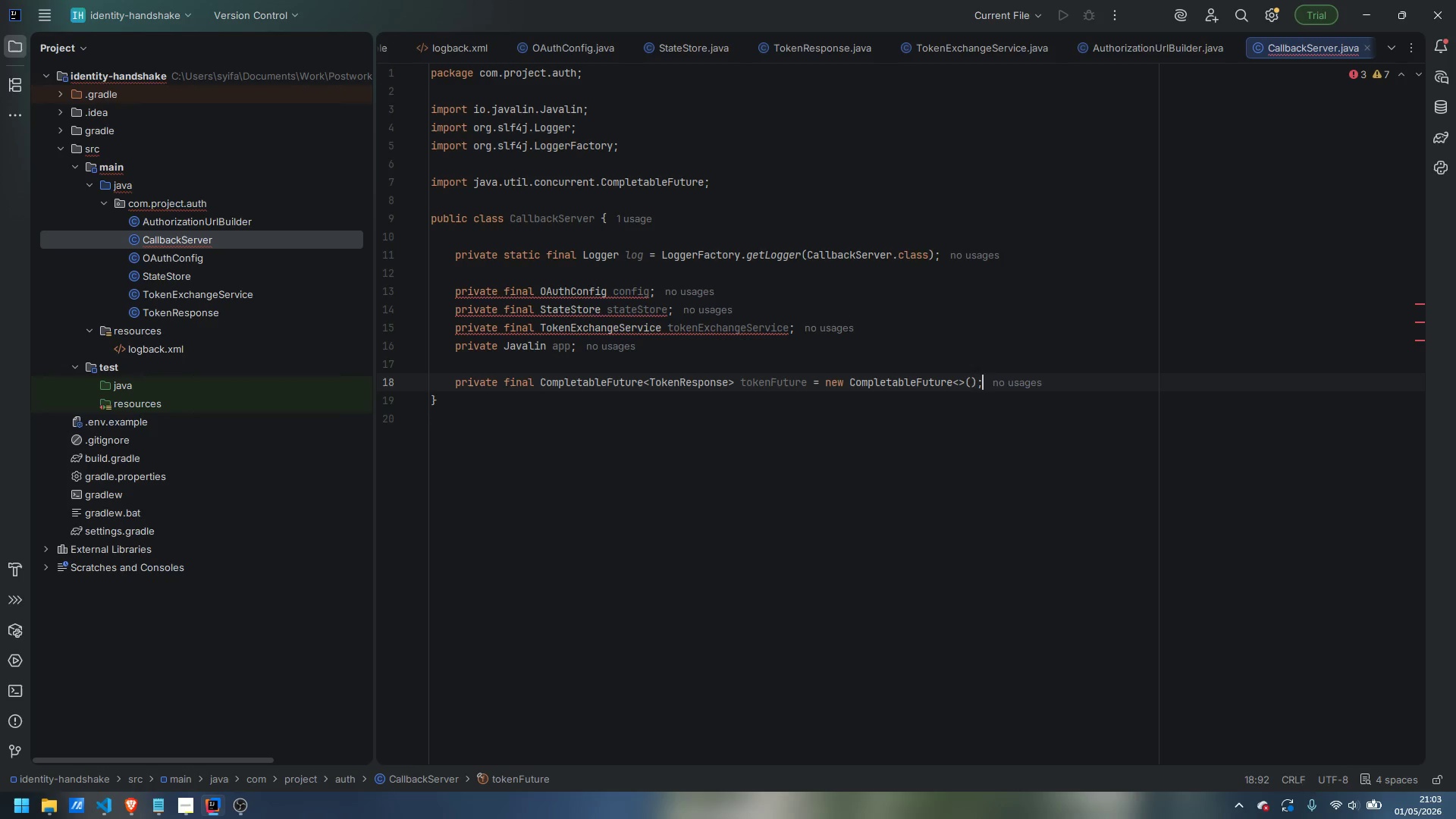 
key(Enter)
 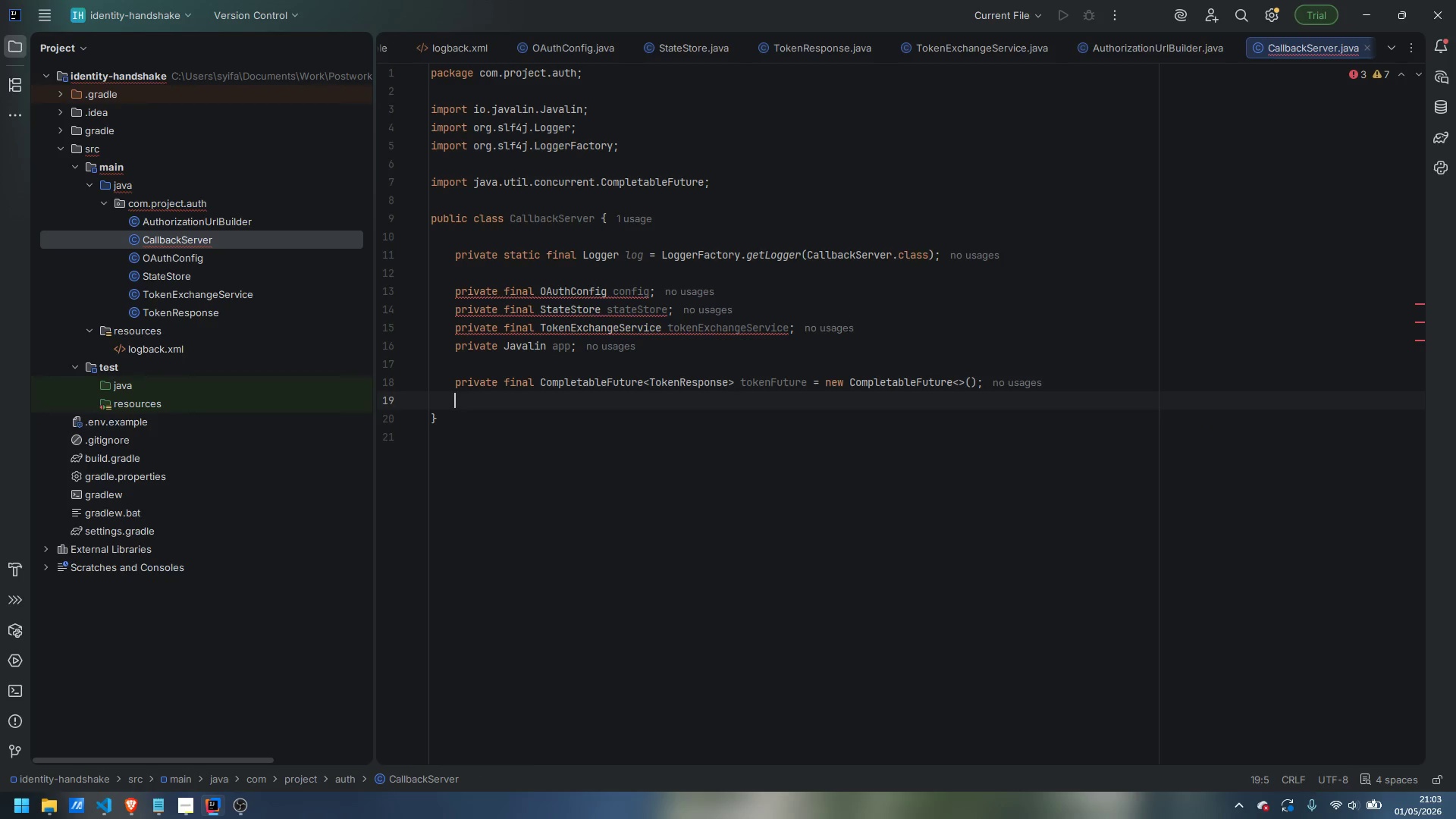 
key(Enter)
 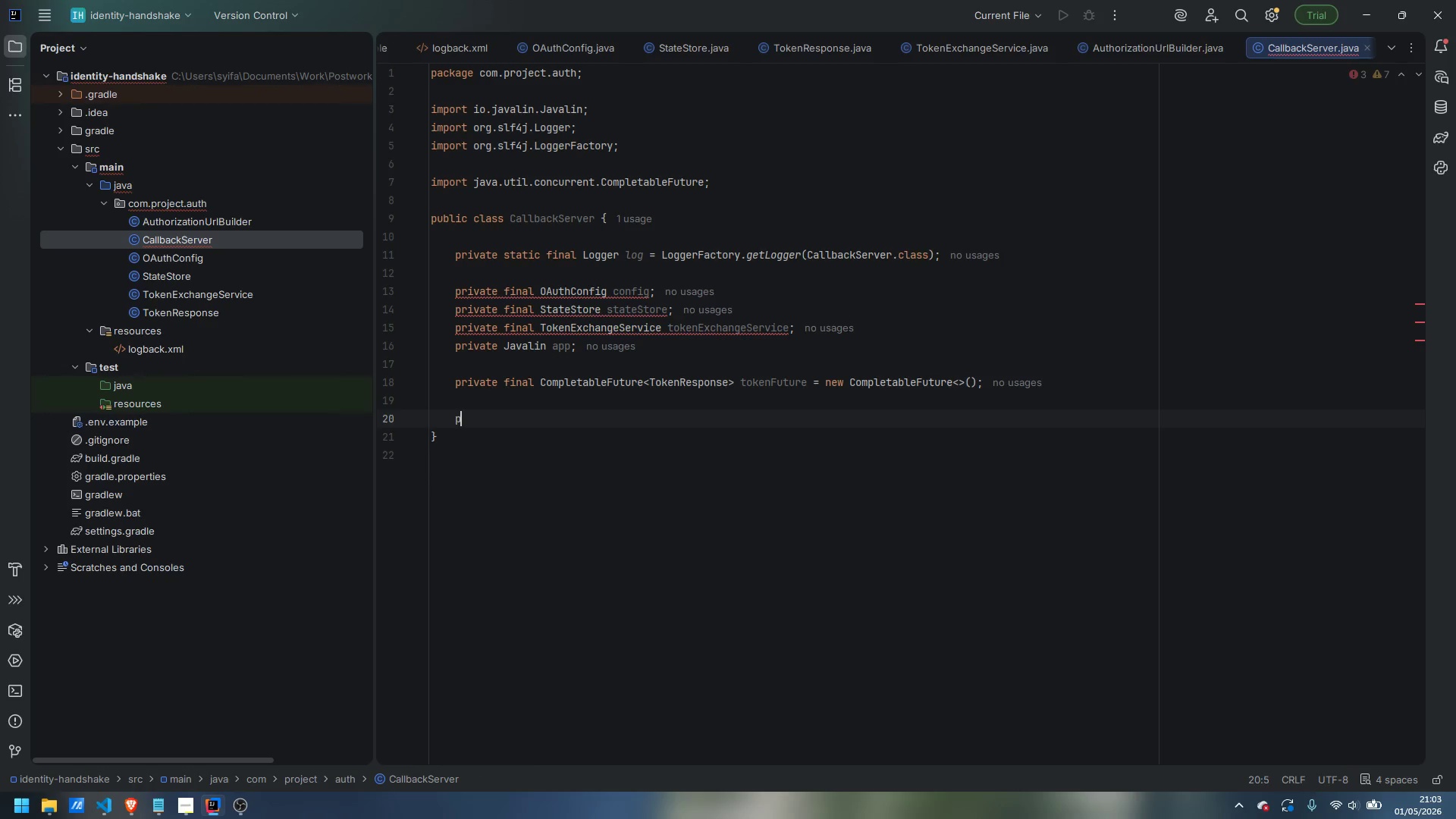 
type(public CallbackServer()
 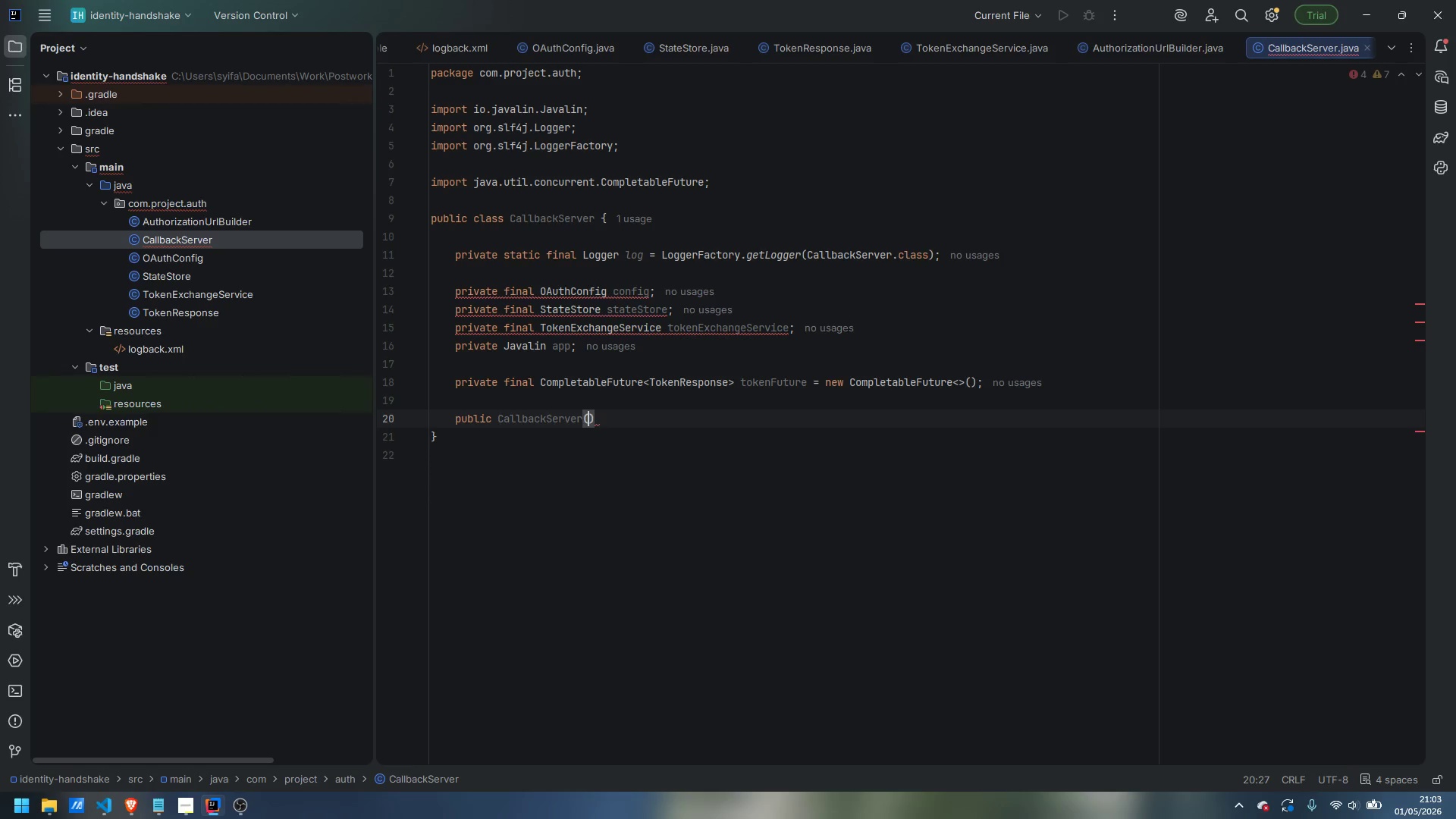 
type(OAuthConfig config, StateStore stateStore, TokenExchangeService tokenExchangeService)
 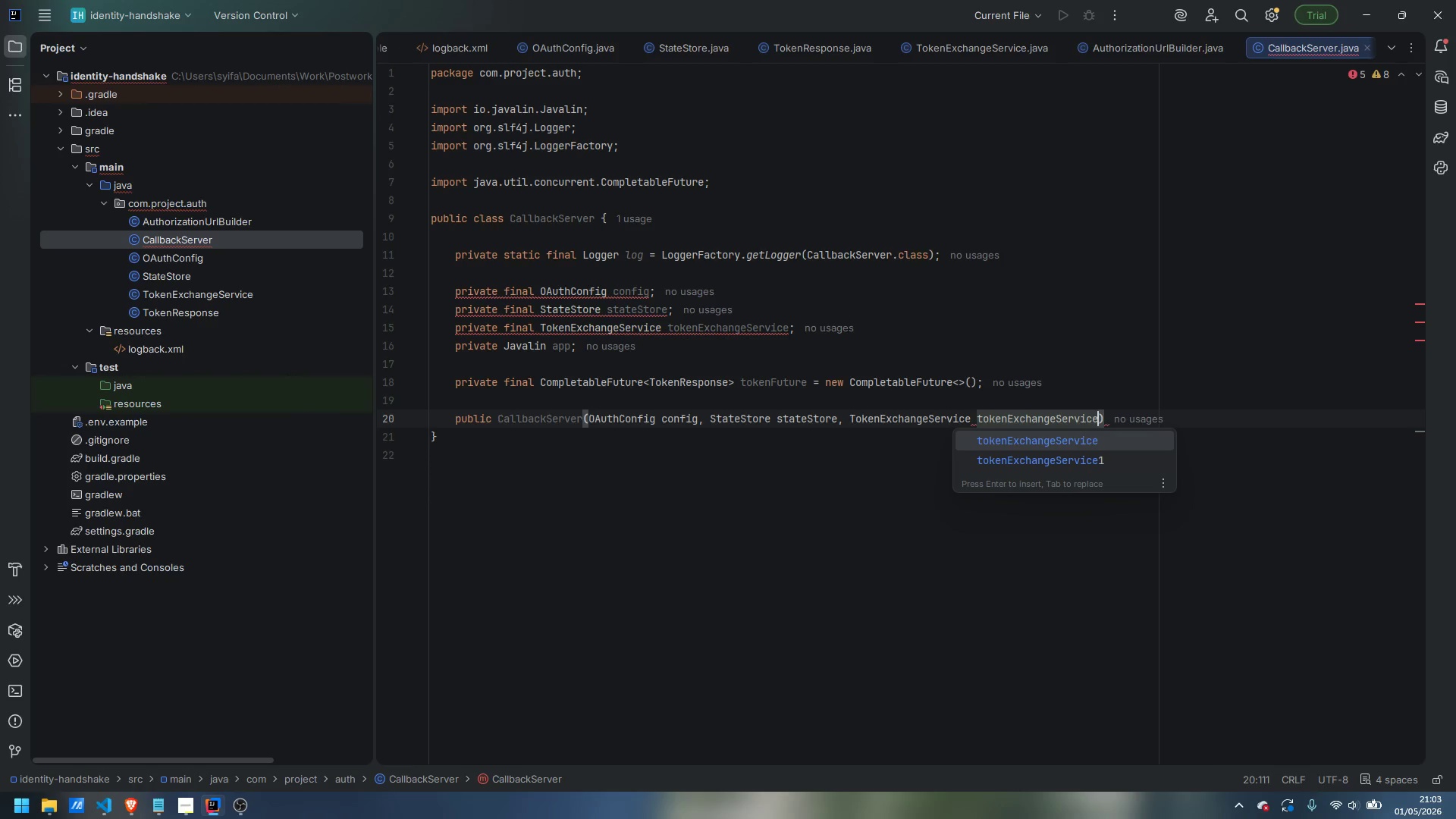 
key(Enter)
 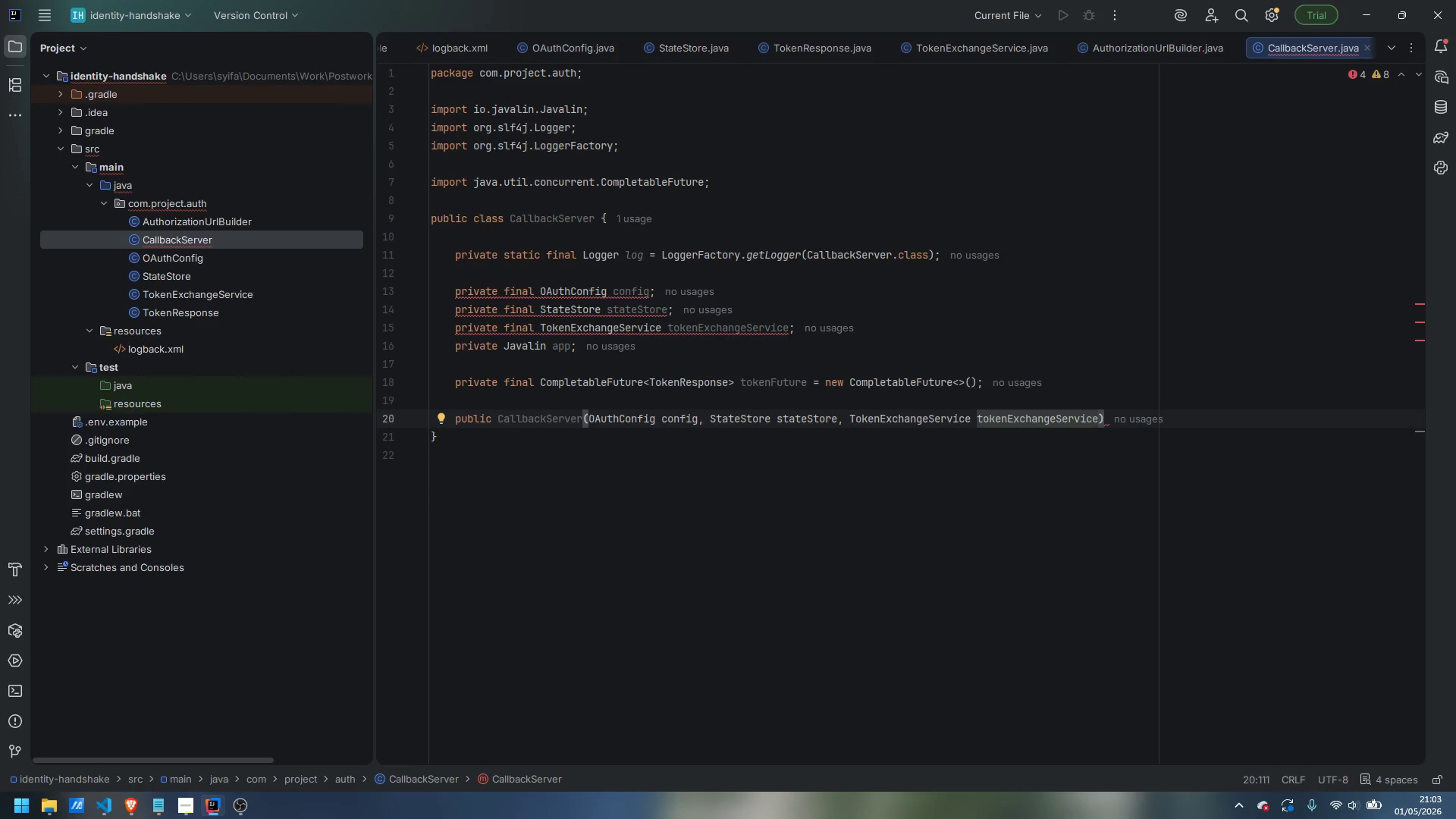 
key(ArrowRight)
 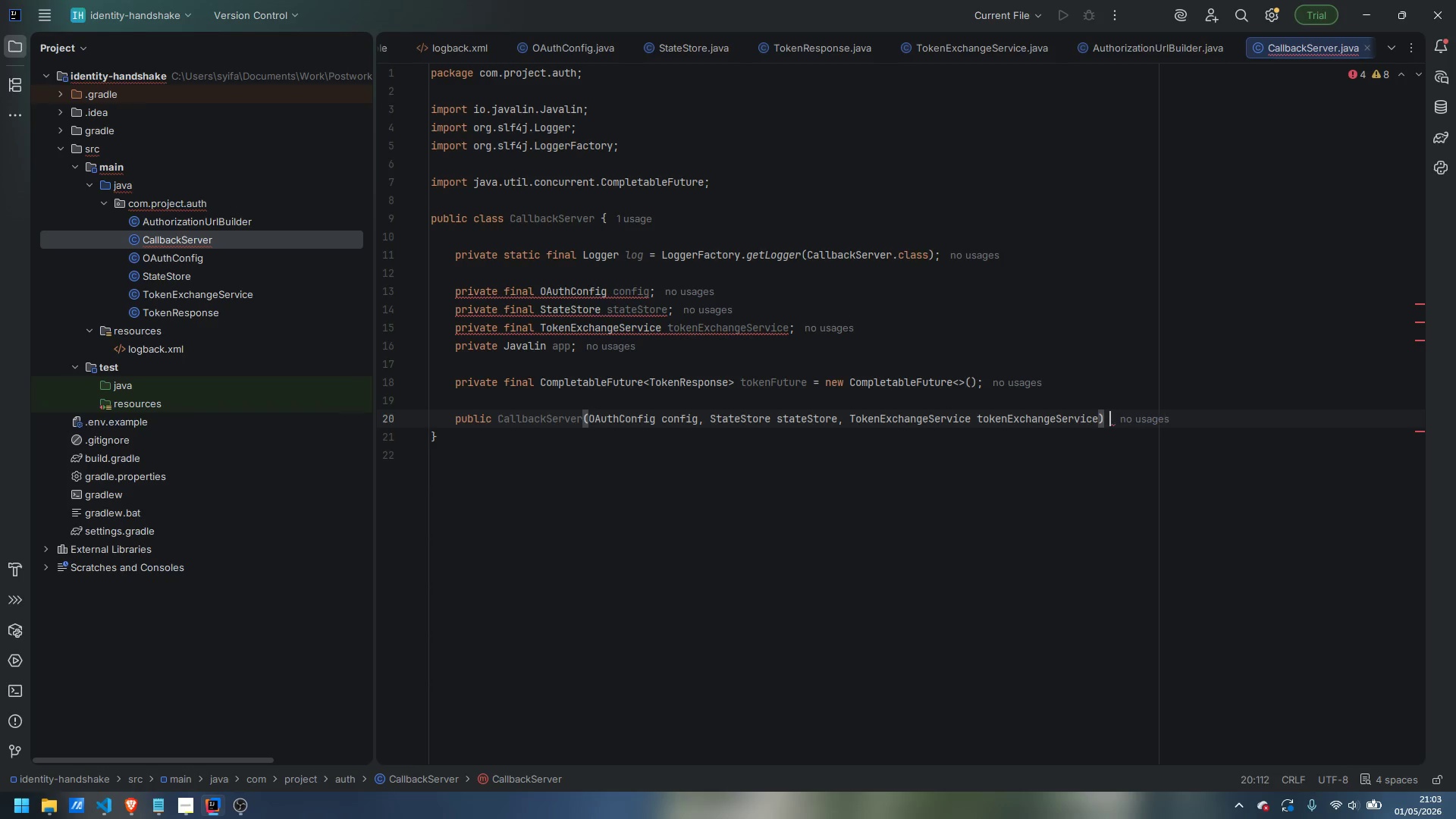 
key(Space)
 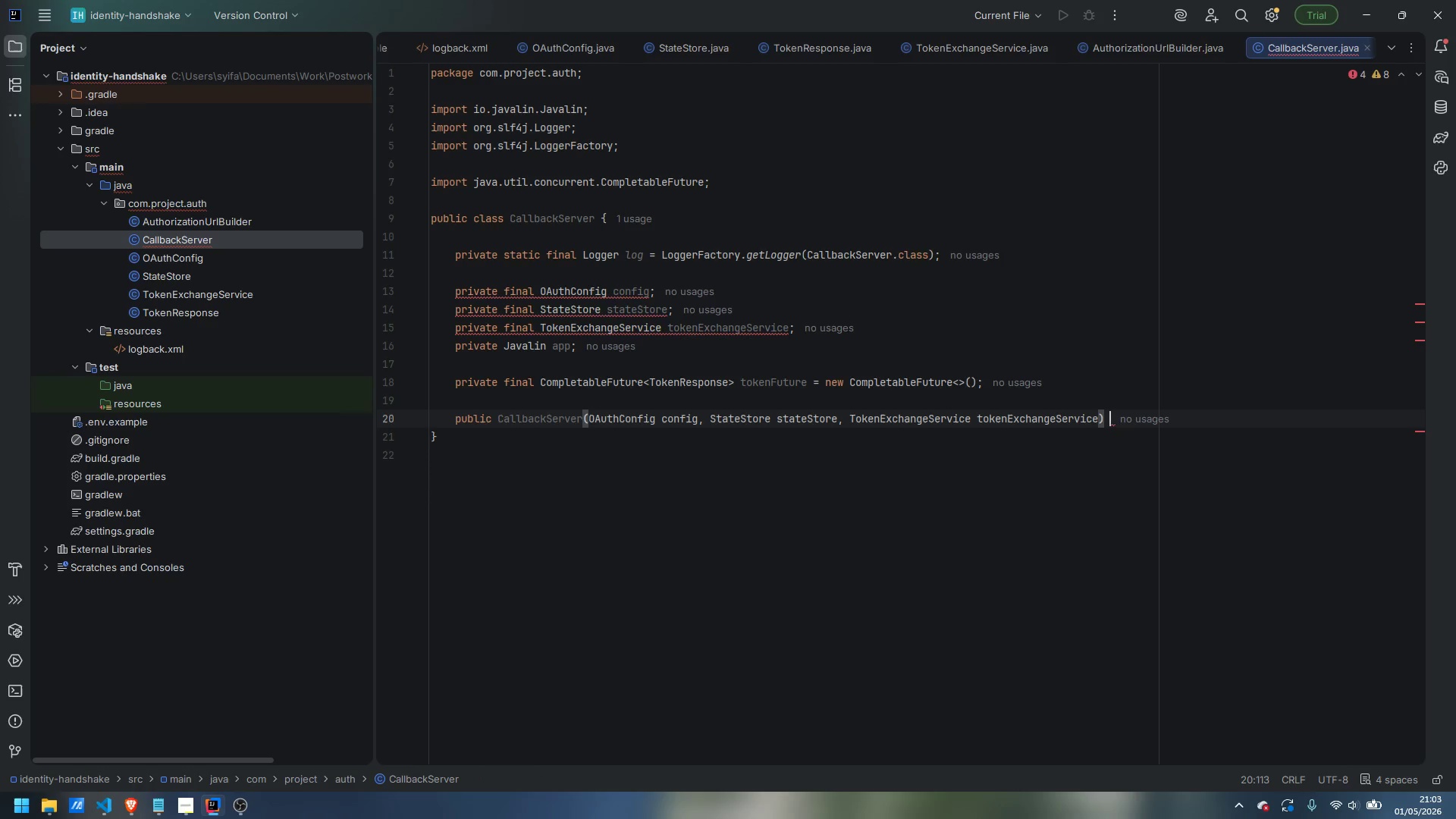 
key(Shift+BracketLeft)
 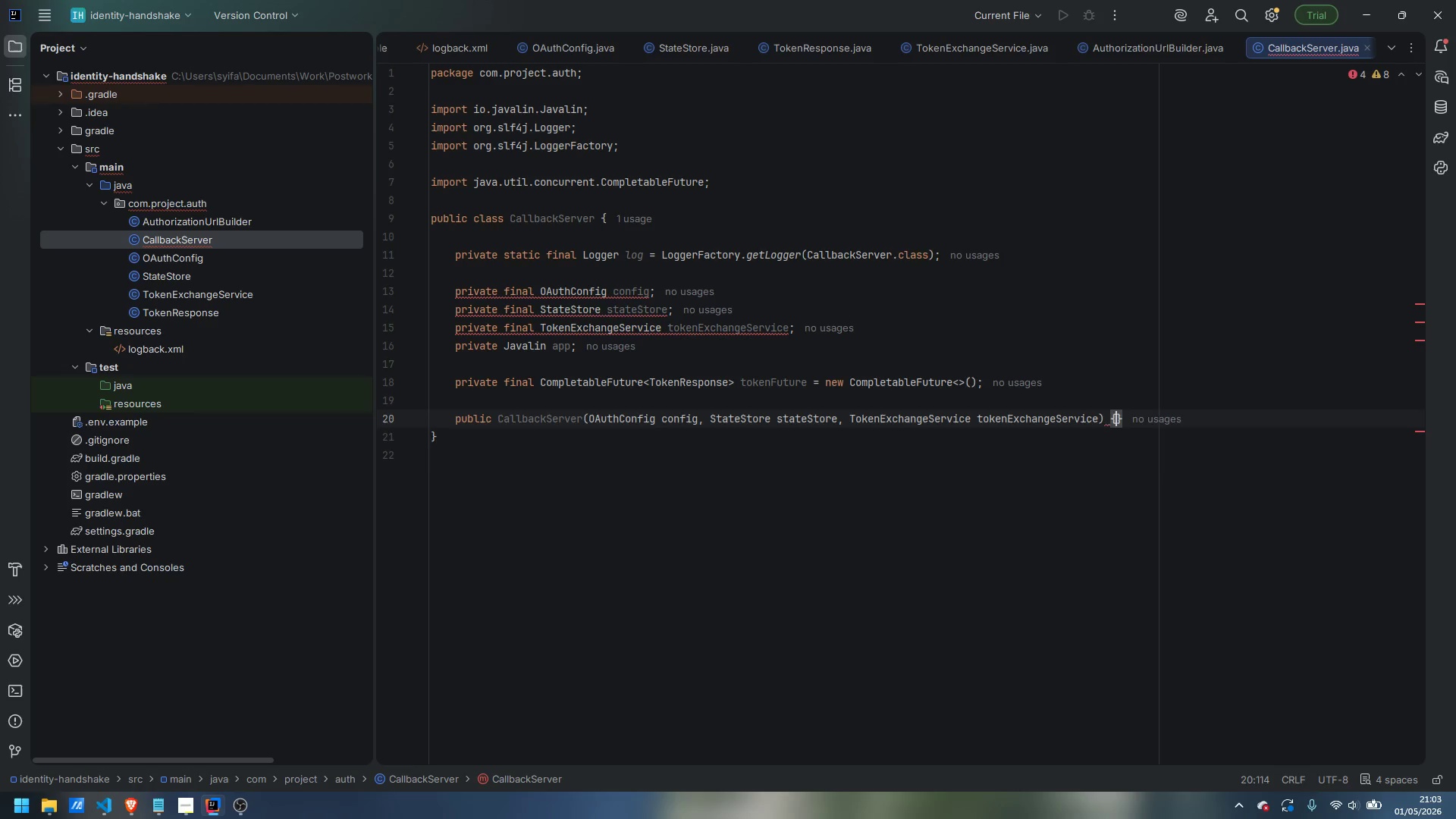 
key(Enter)
 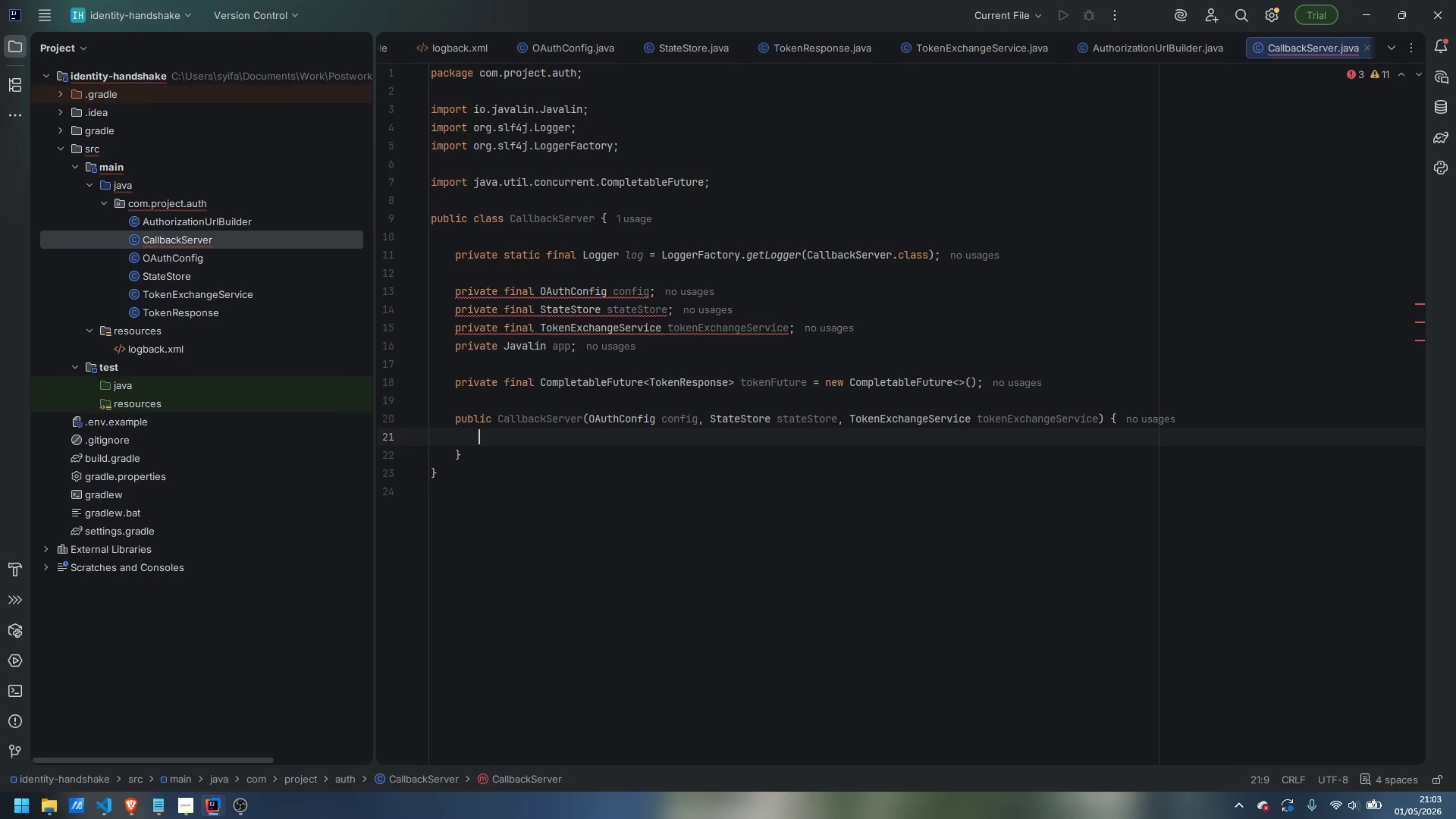 
type(this,.)
key(Backspace)
key(Backspace)
type(.config = config;)
 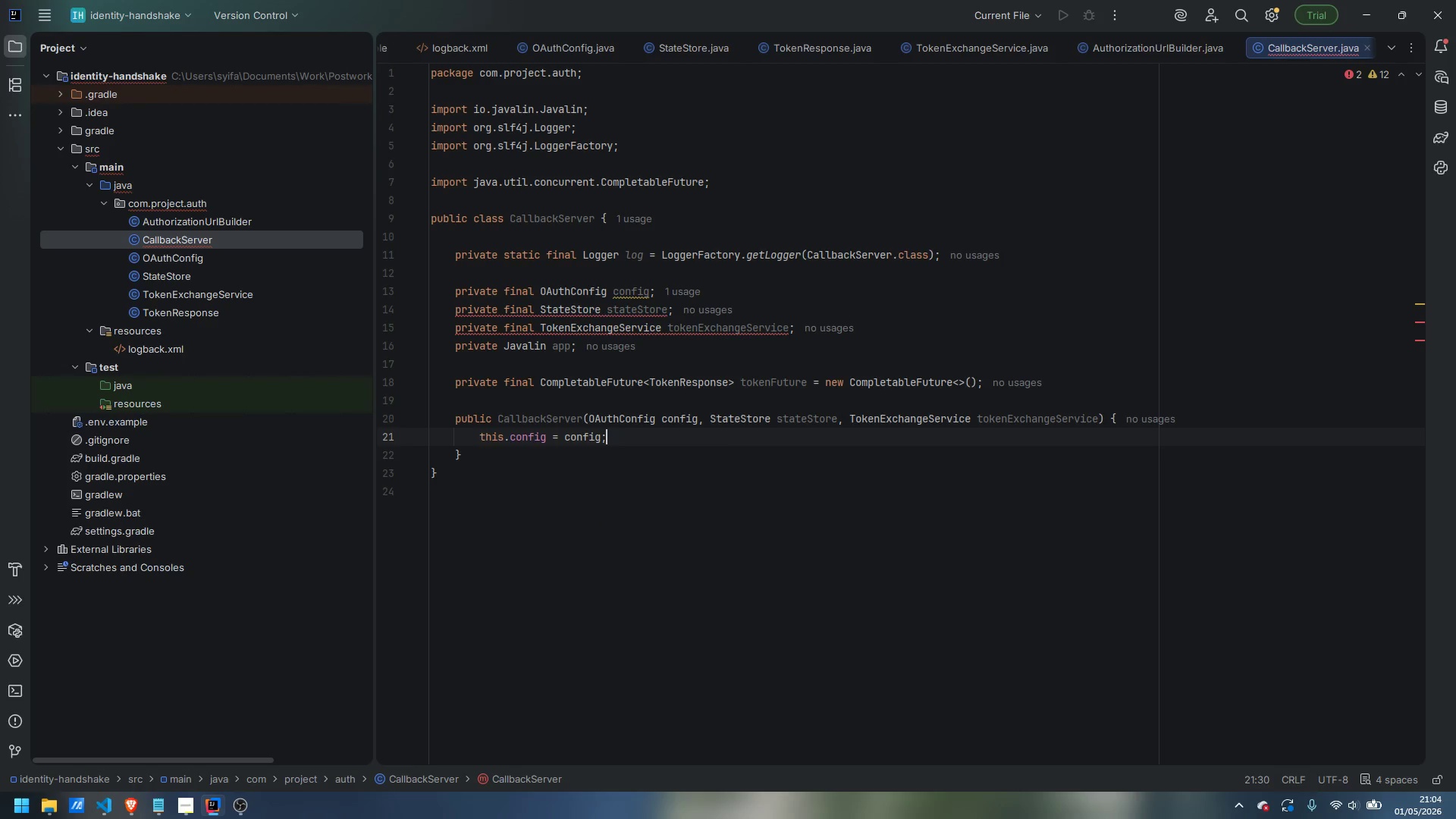 
key(Enter)
 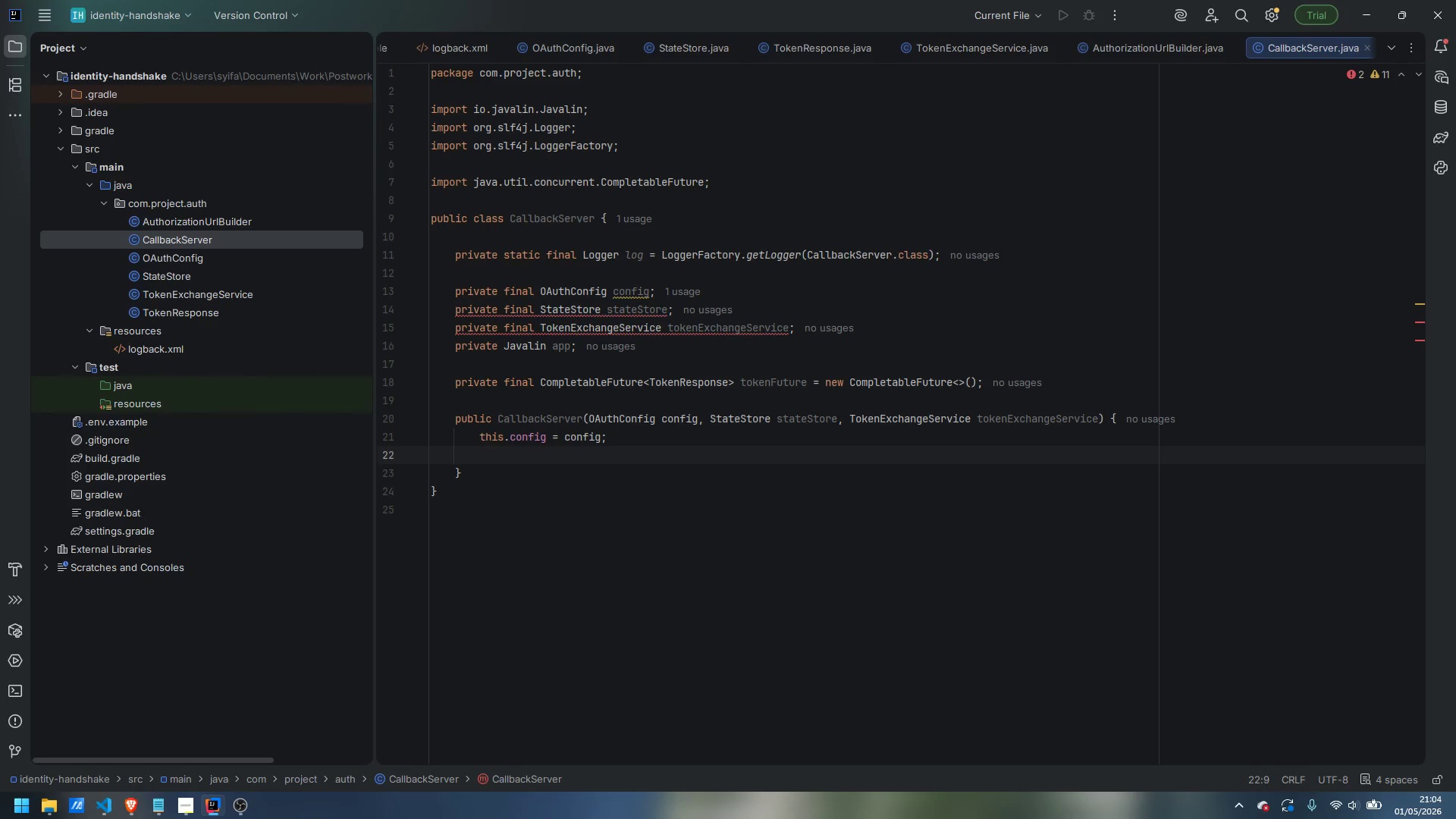 
type(this.stateStore = stateStore;)
 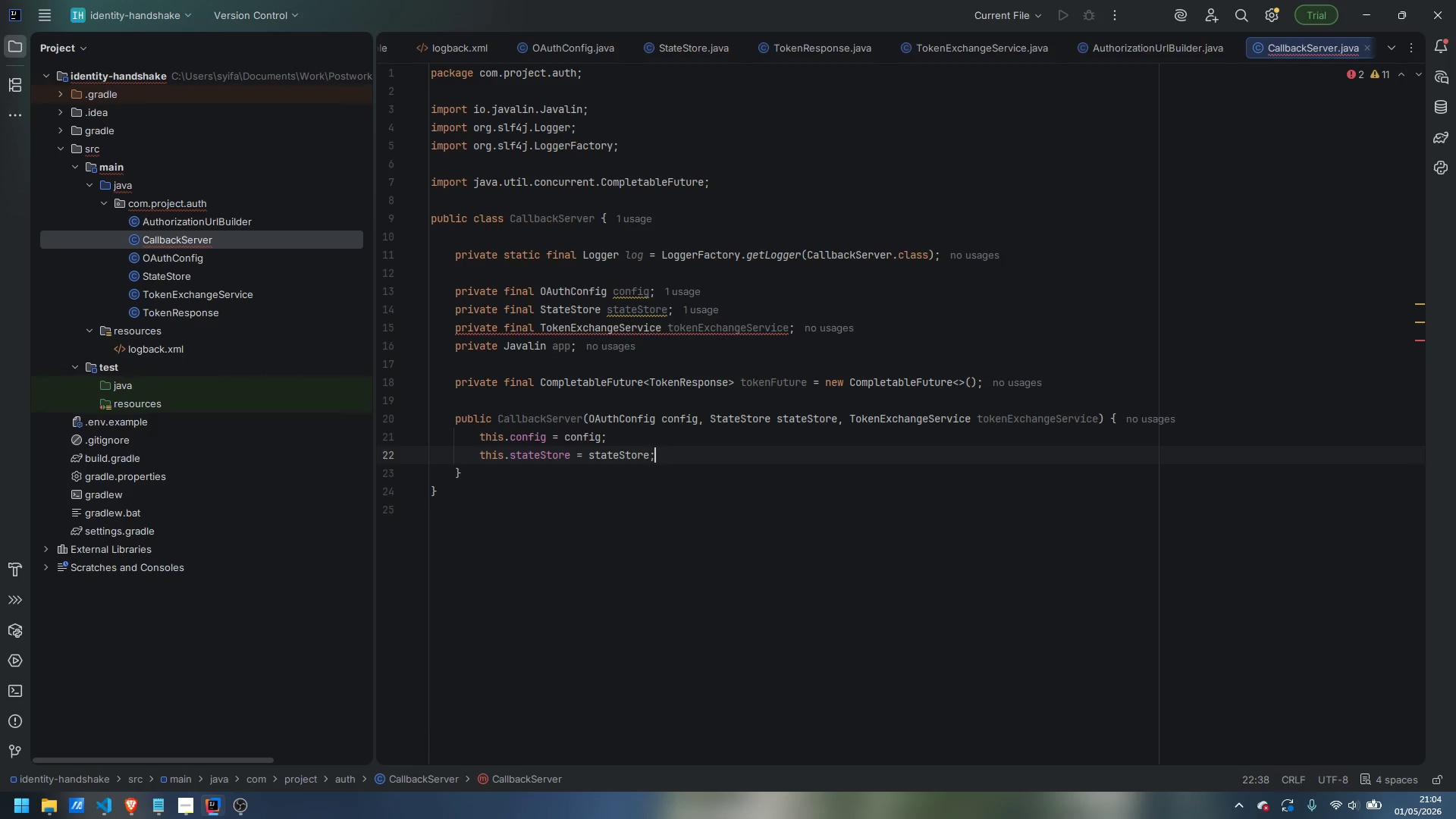 
key(Enter)
 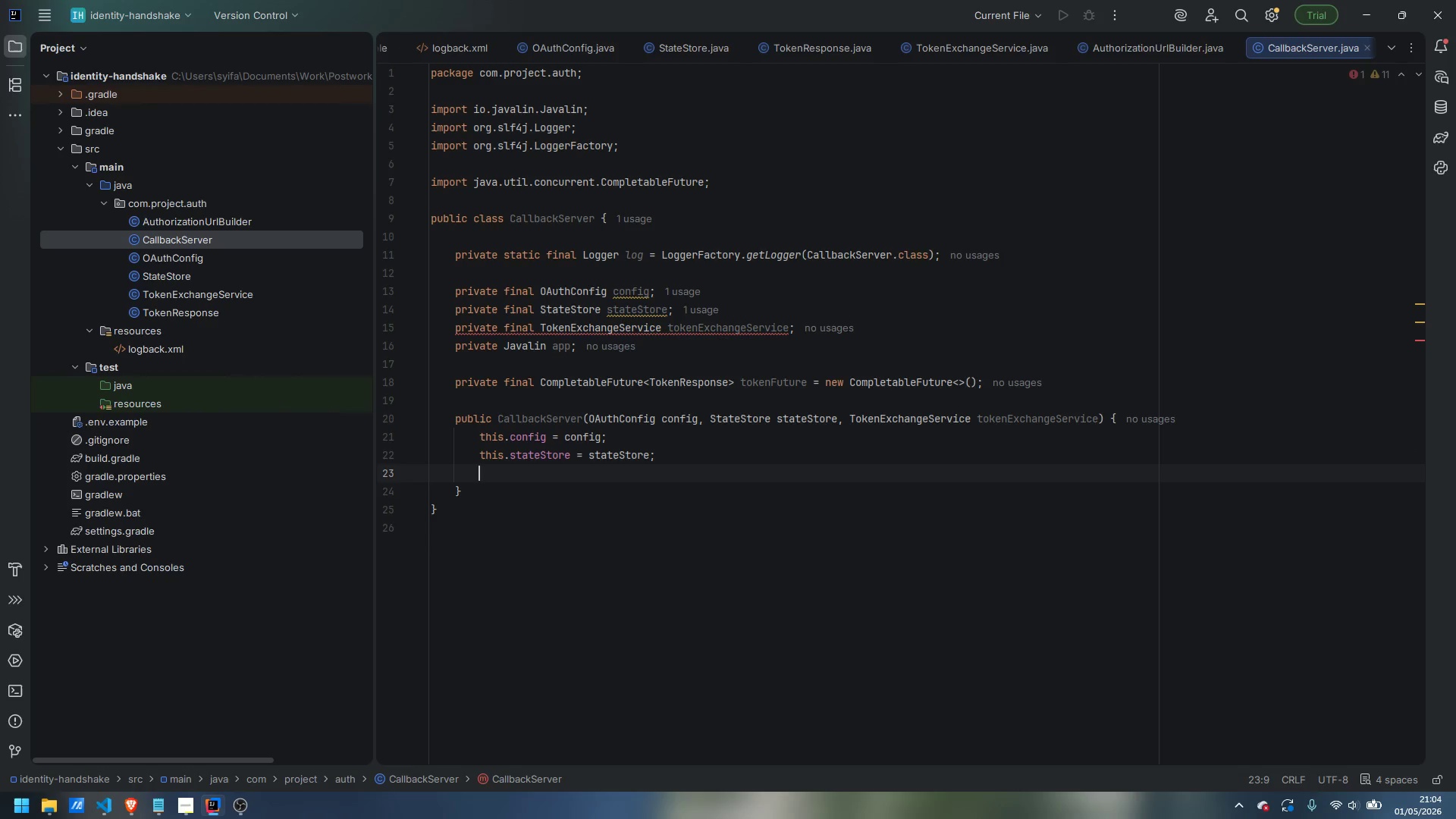 
type(this..)
key(Backspace)
type(tokenExchangService = tokenExchangeSrevice;)
 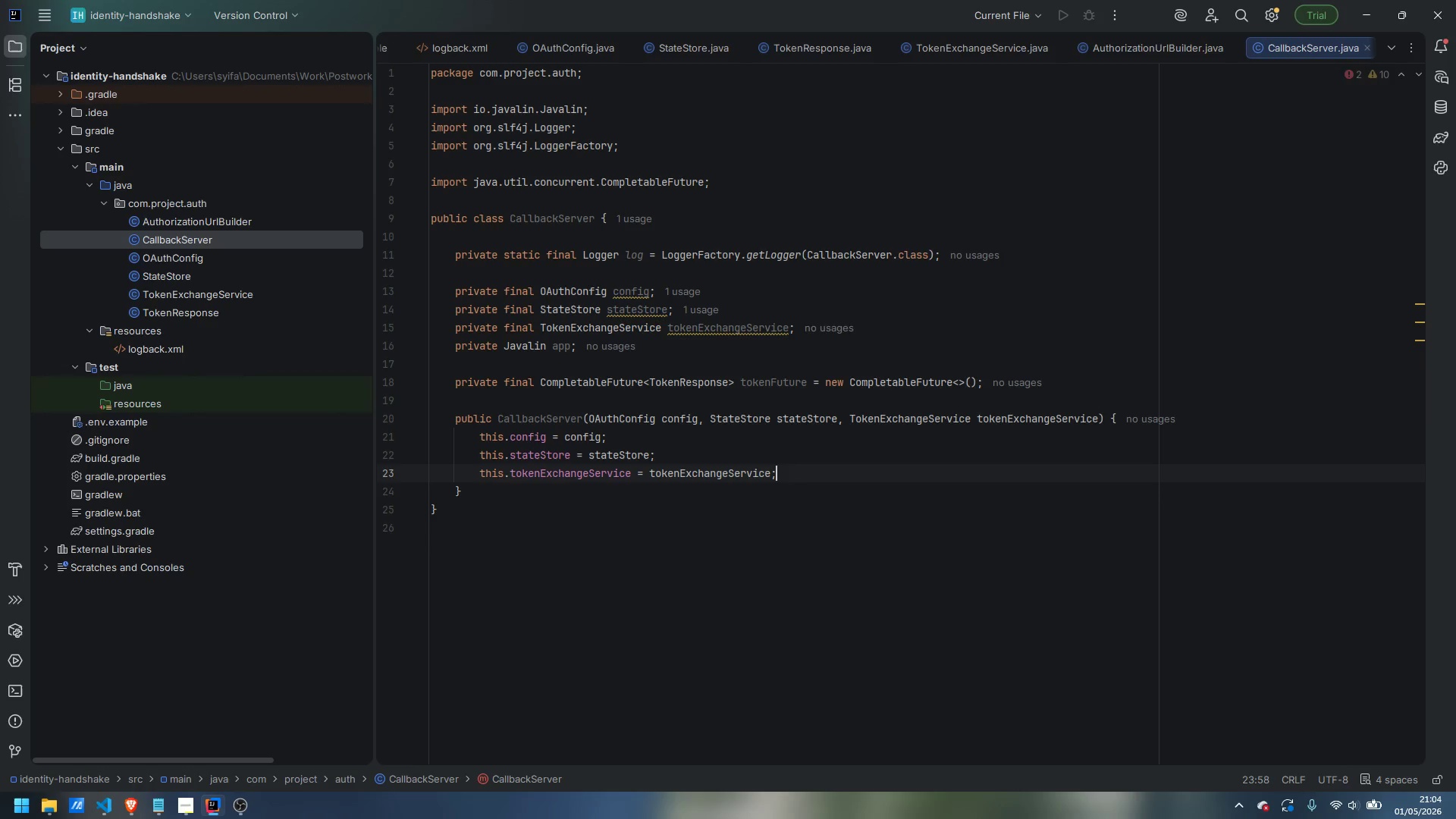 
key(ArrowDown)
 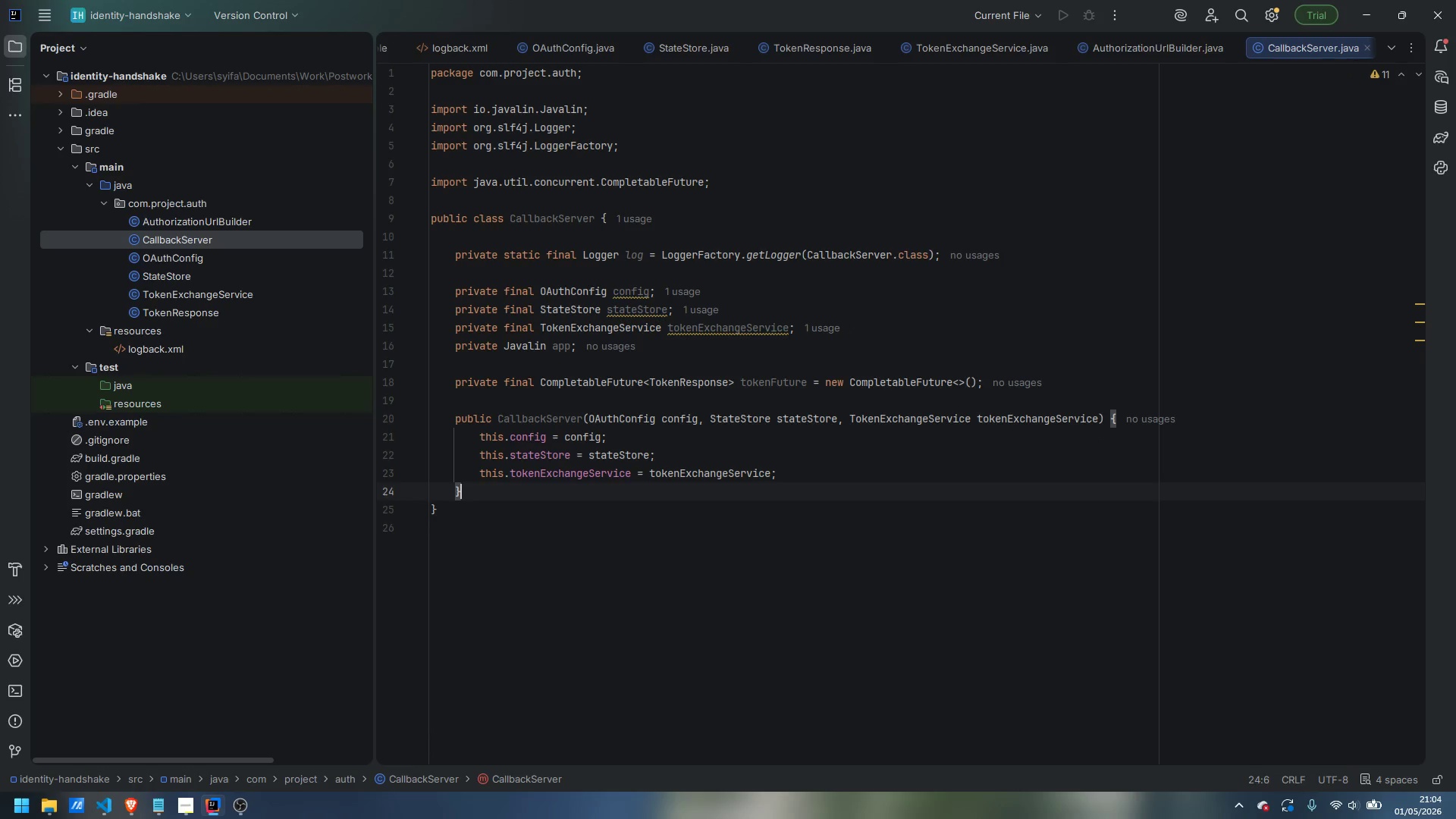 
key(Enter)
 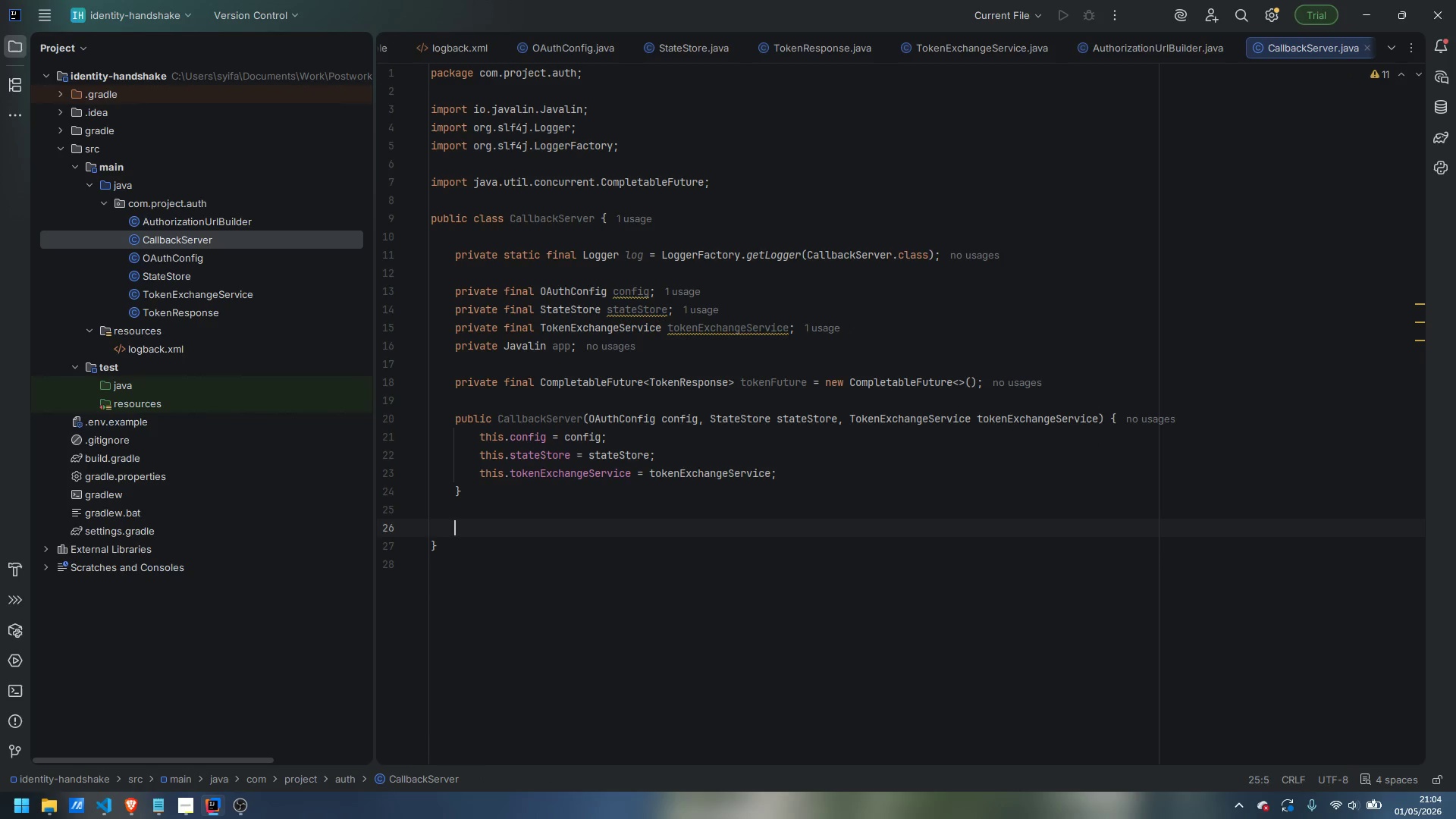 
key(Enter)
 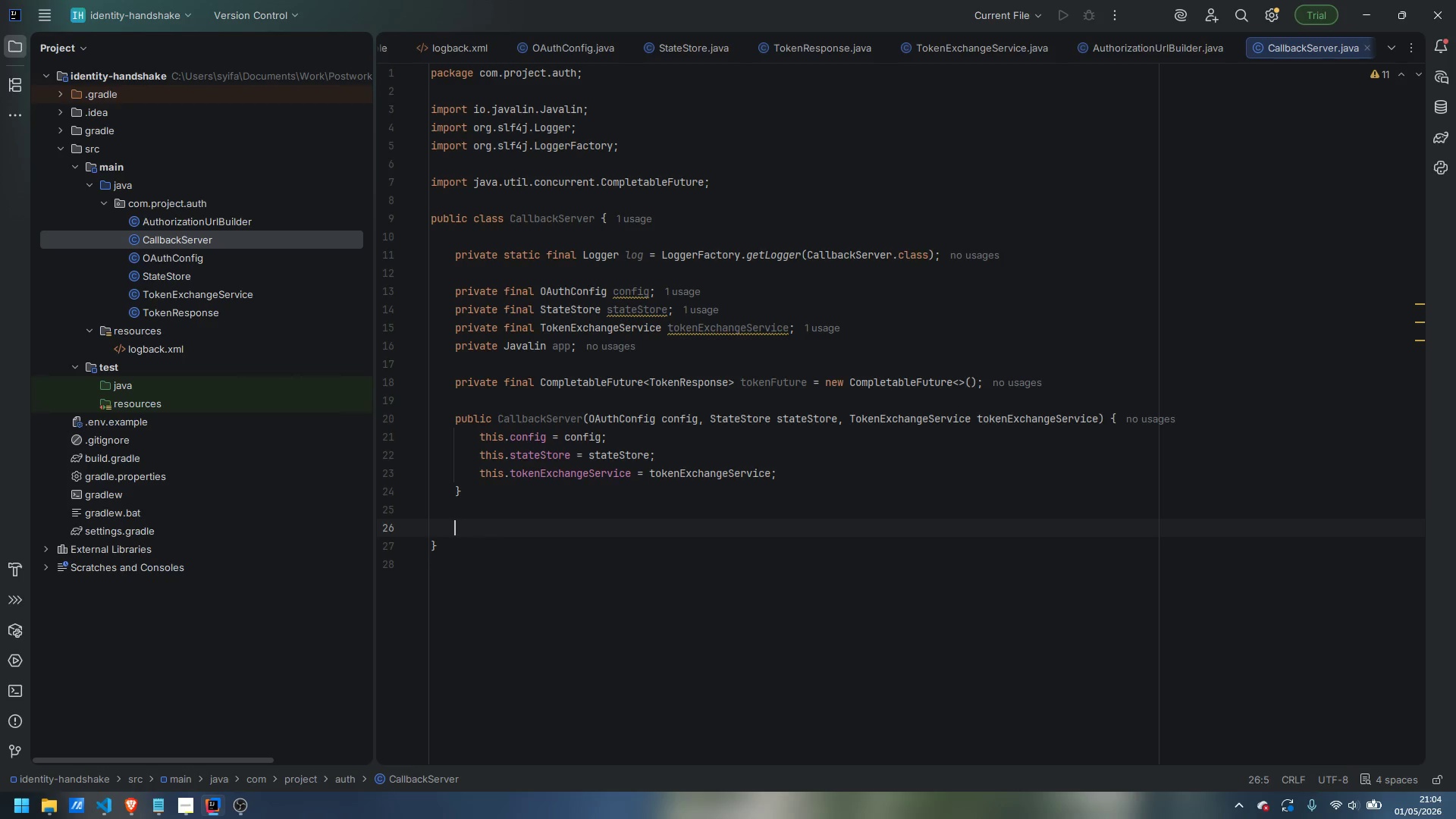 
wait(17.92)
 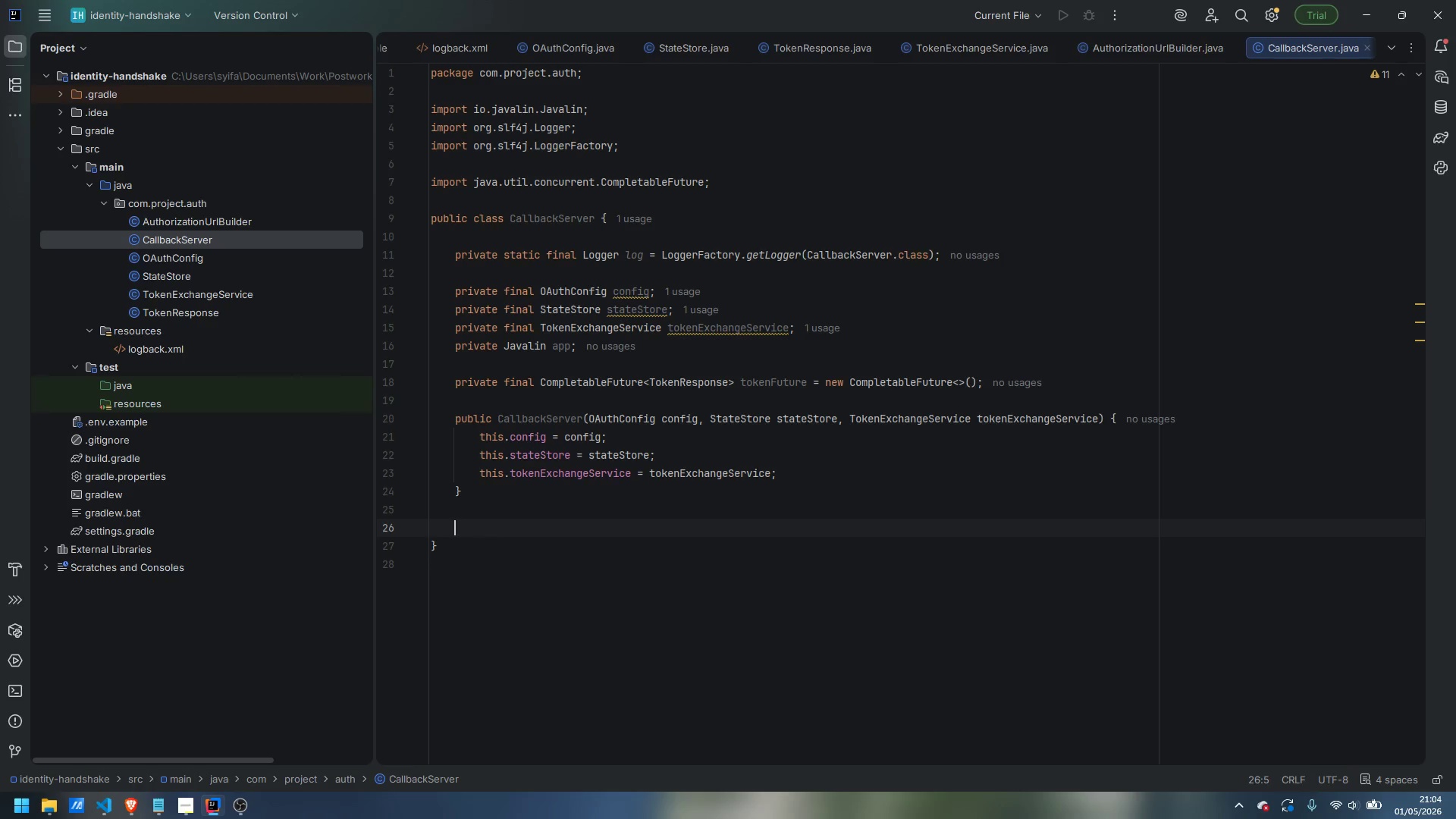 
type(private String buildHtmlPage(String title, String bodyContent)
 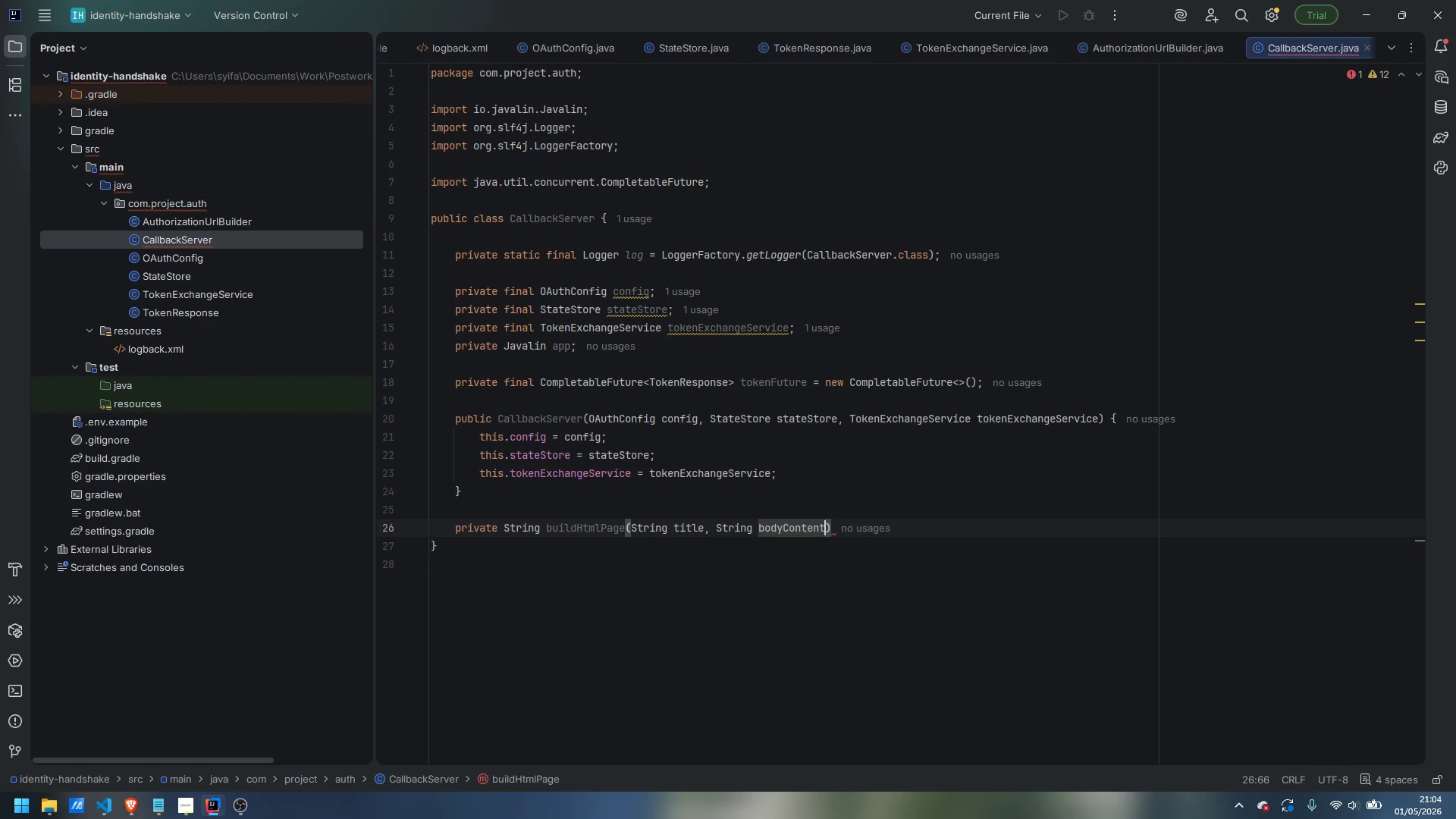 
key(ArrowRight)
 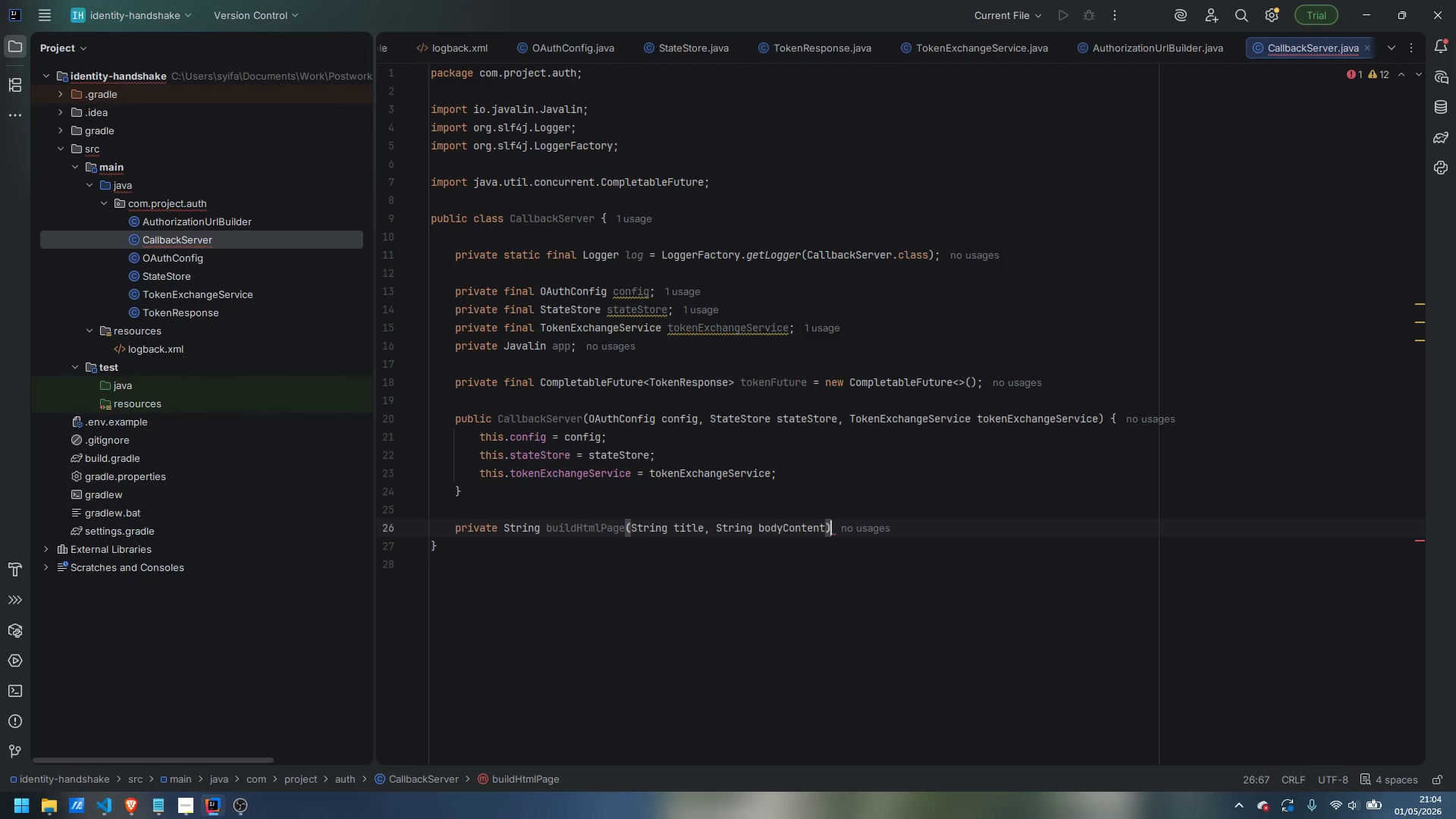 
key(Space)
 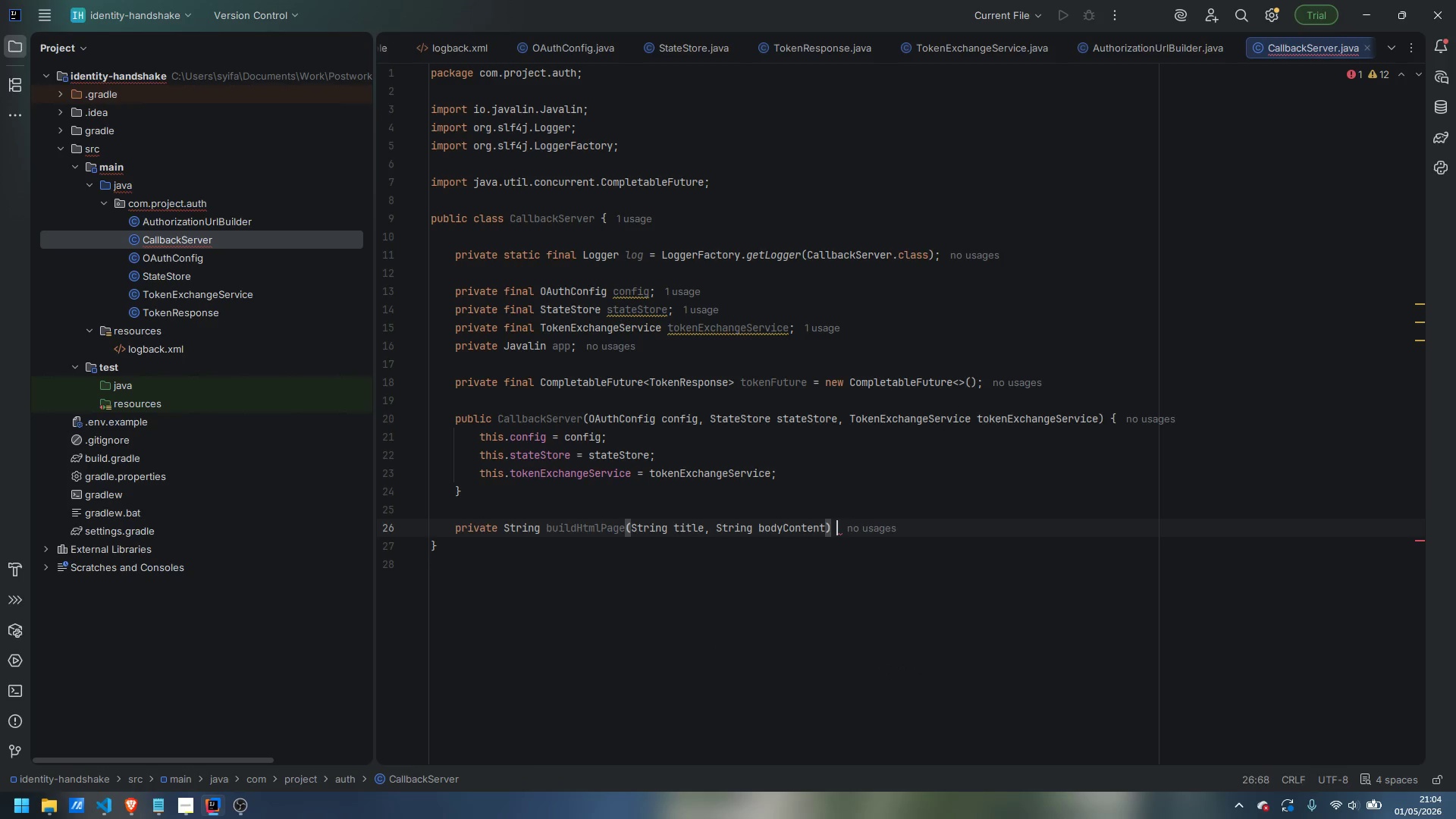 
key(Shift+BracketLeft)
 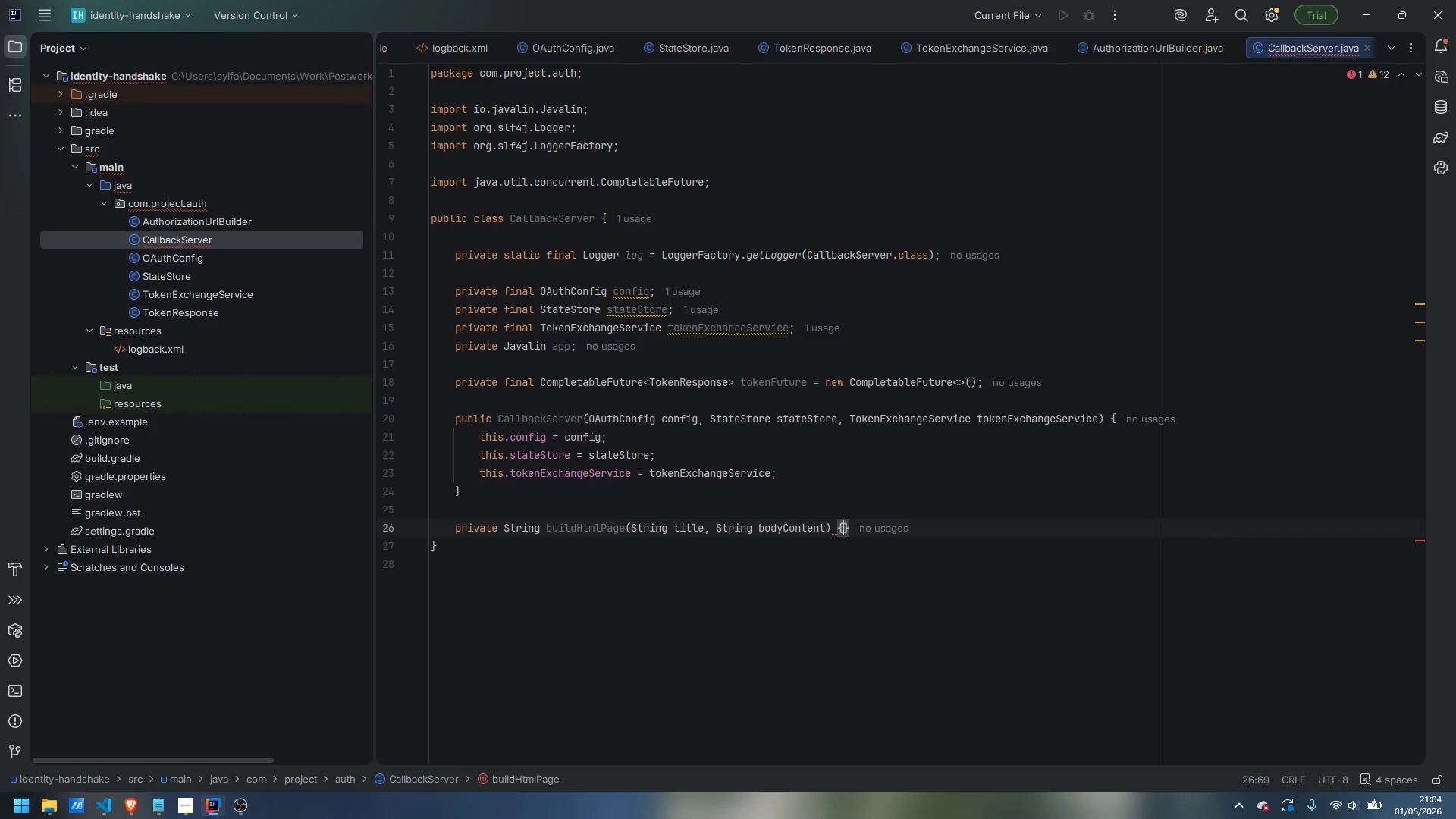 
key(Enter)
 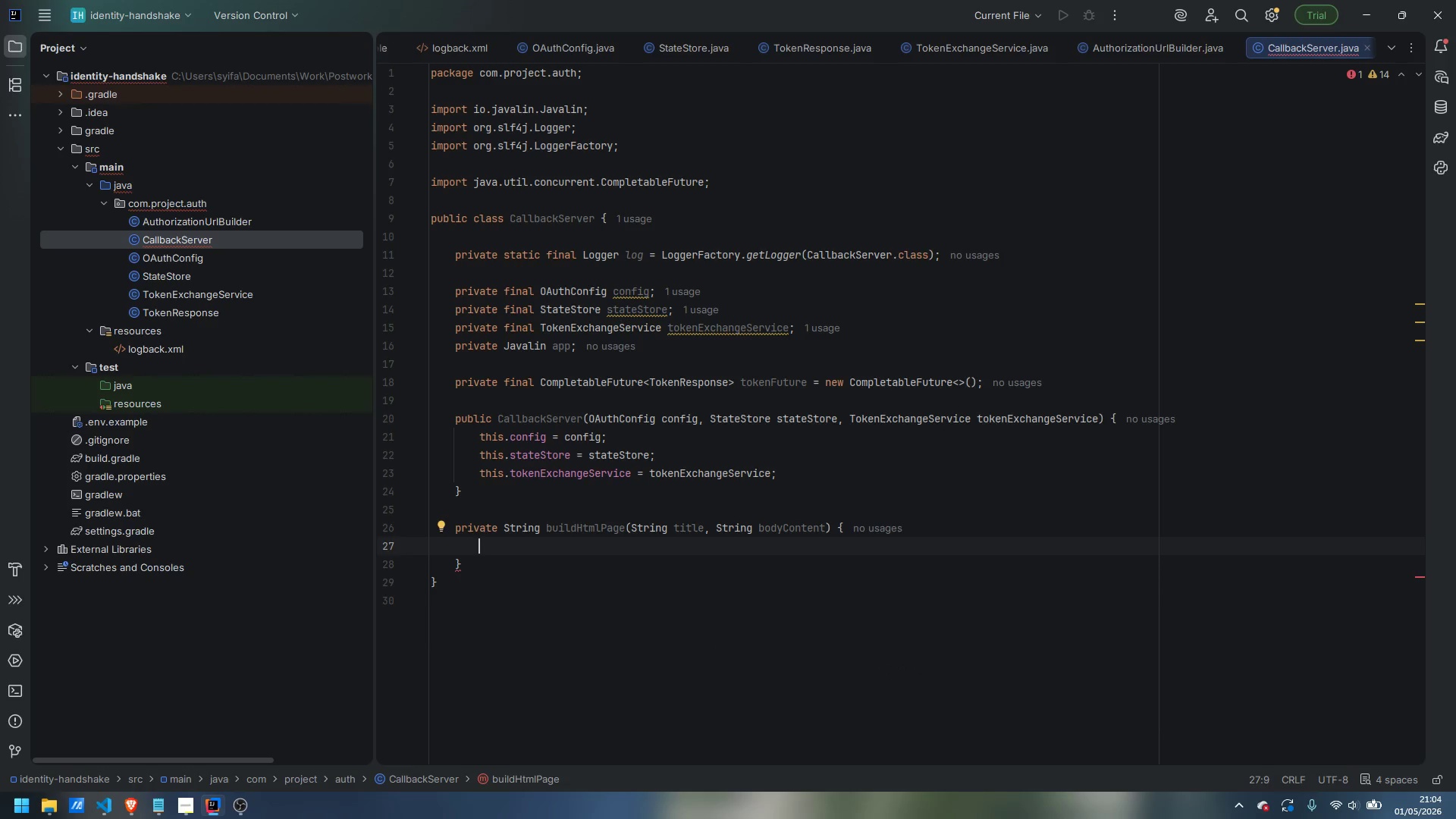 
type(return )
 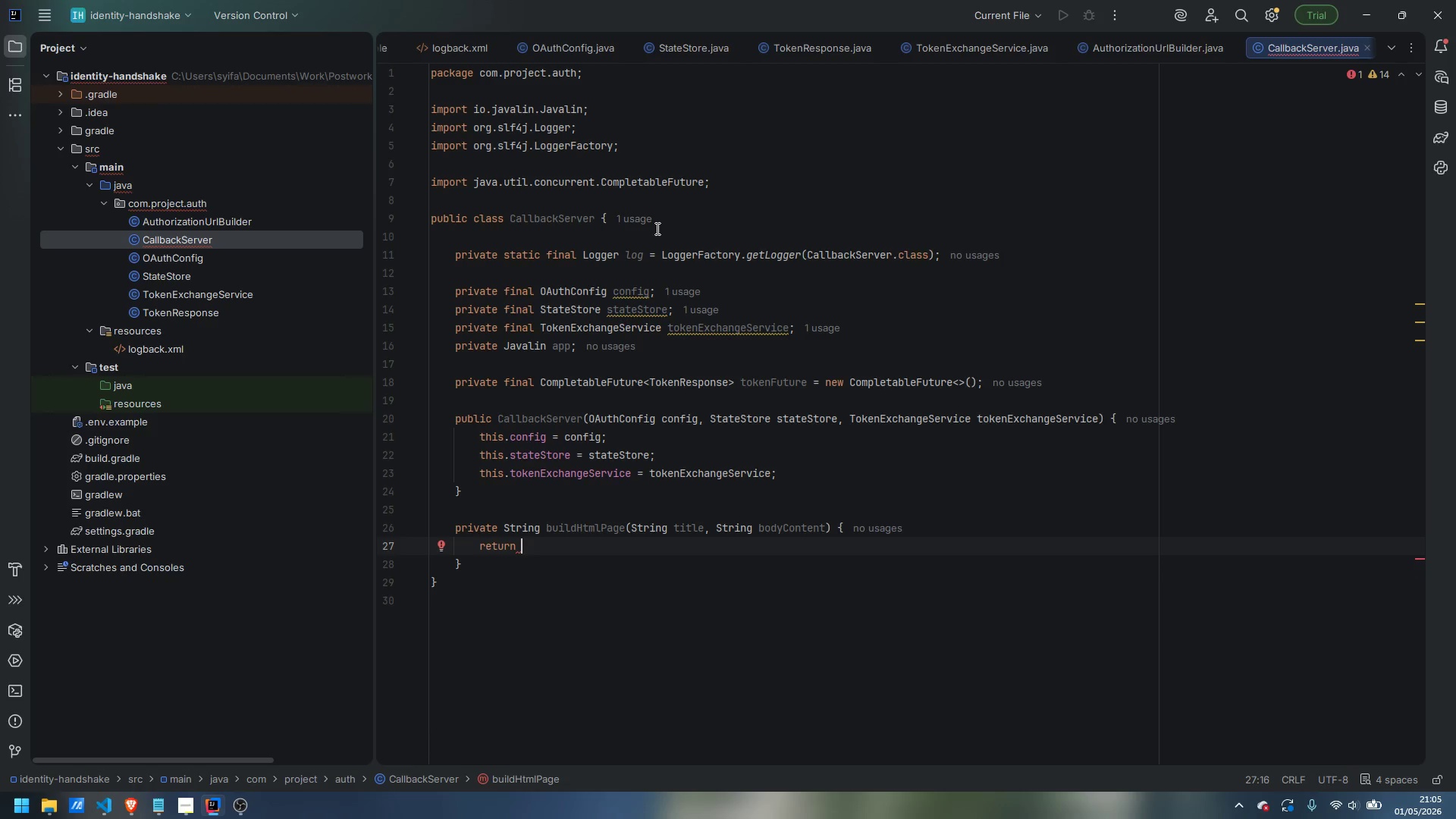 
wait(11.81)
 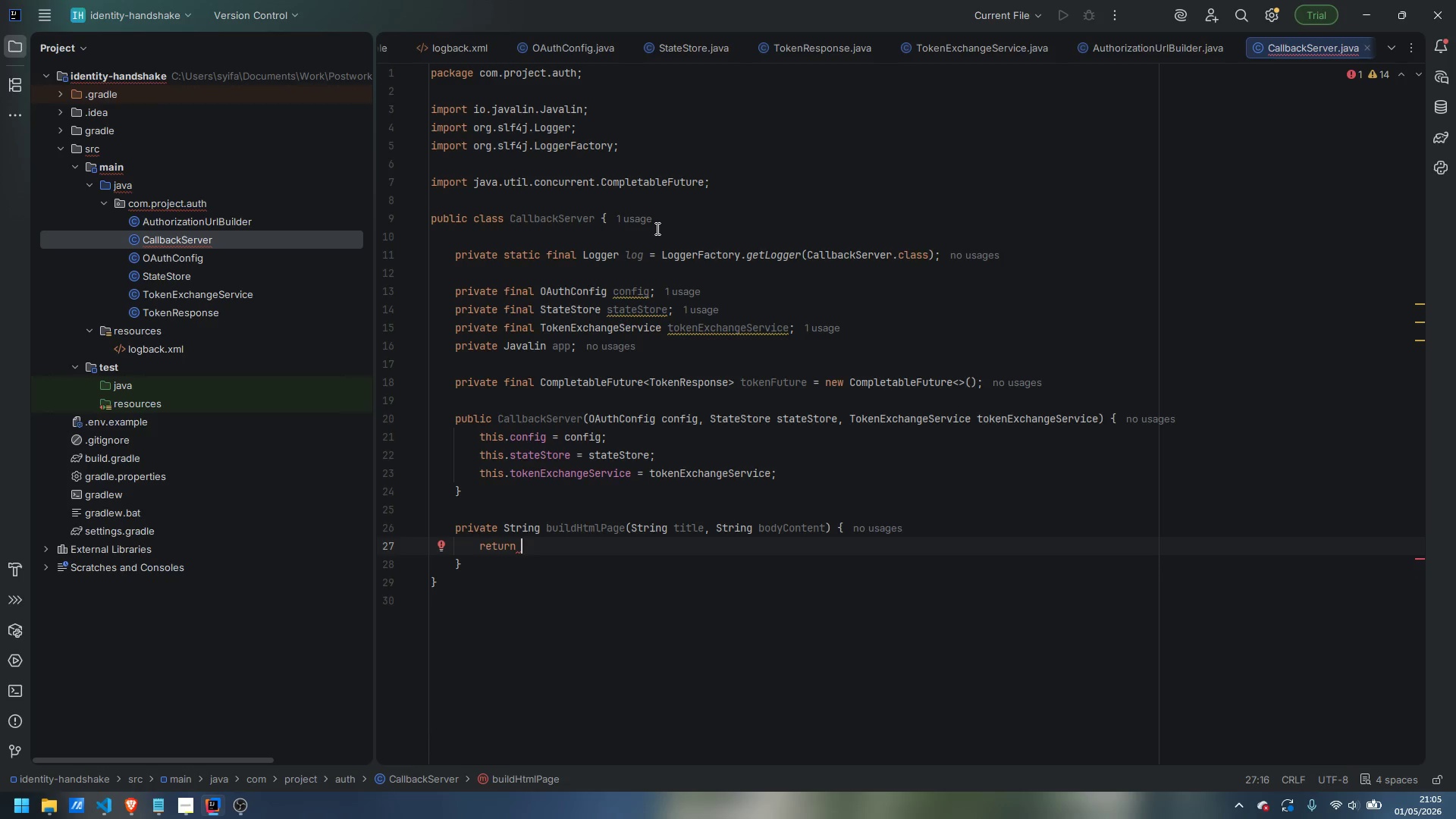 
left_click([485, 490])
 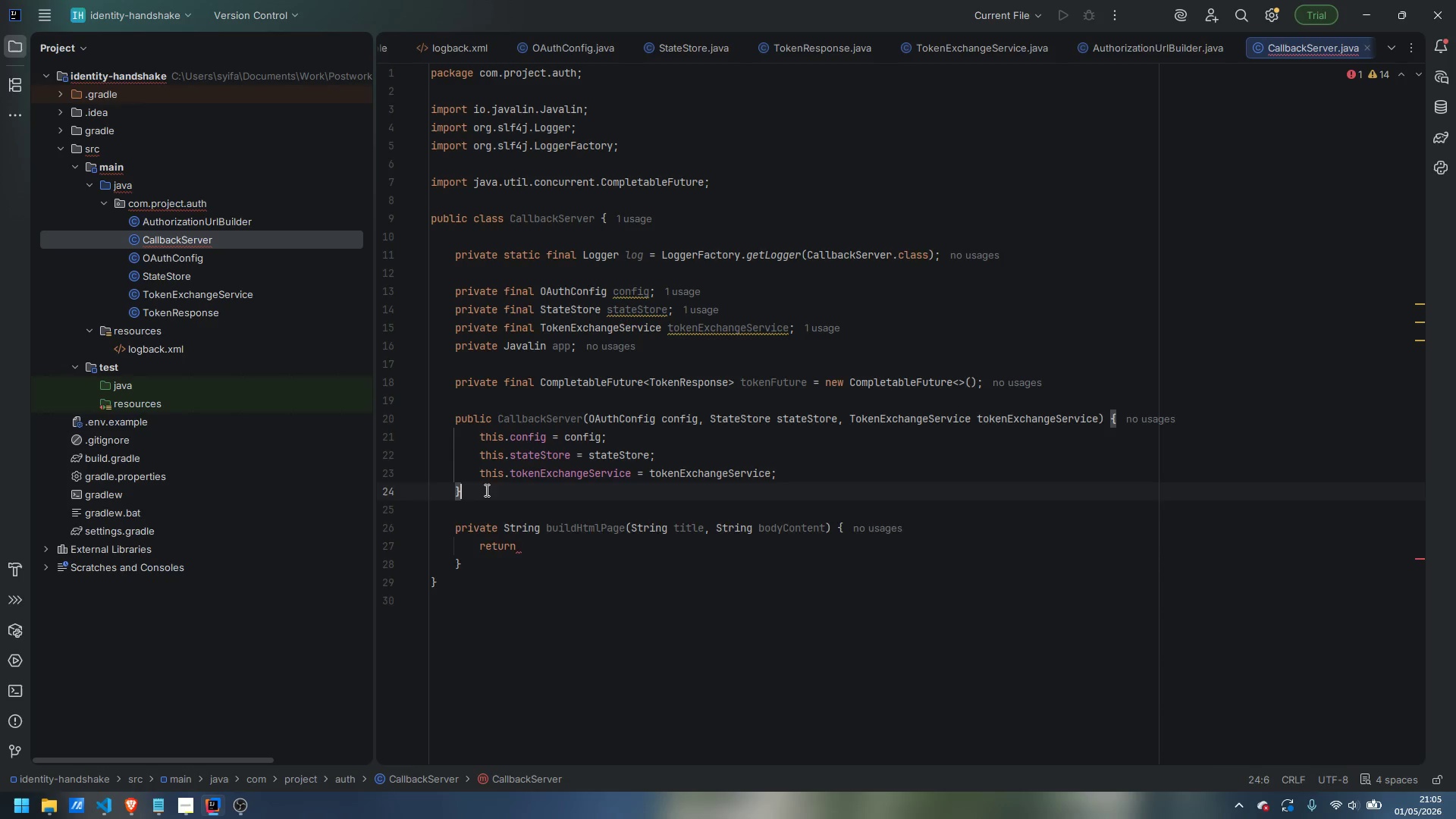 
key(Enter)
 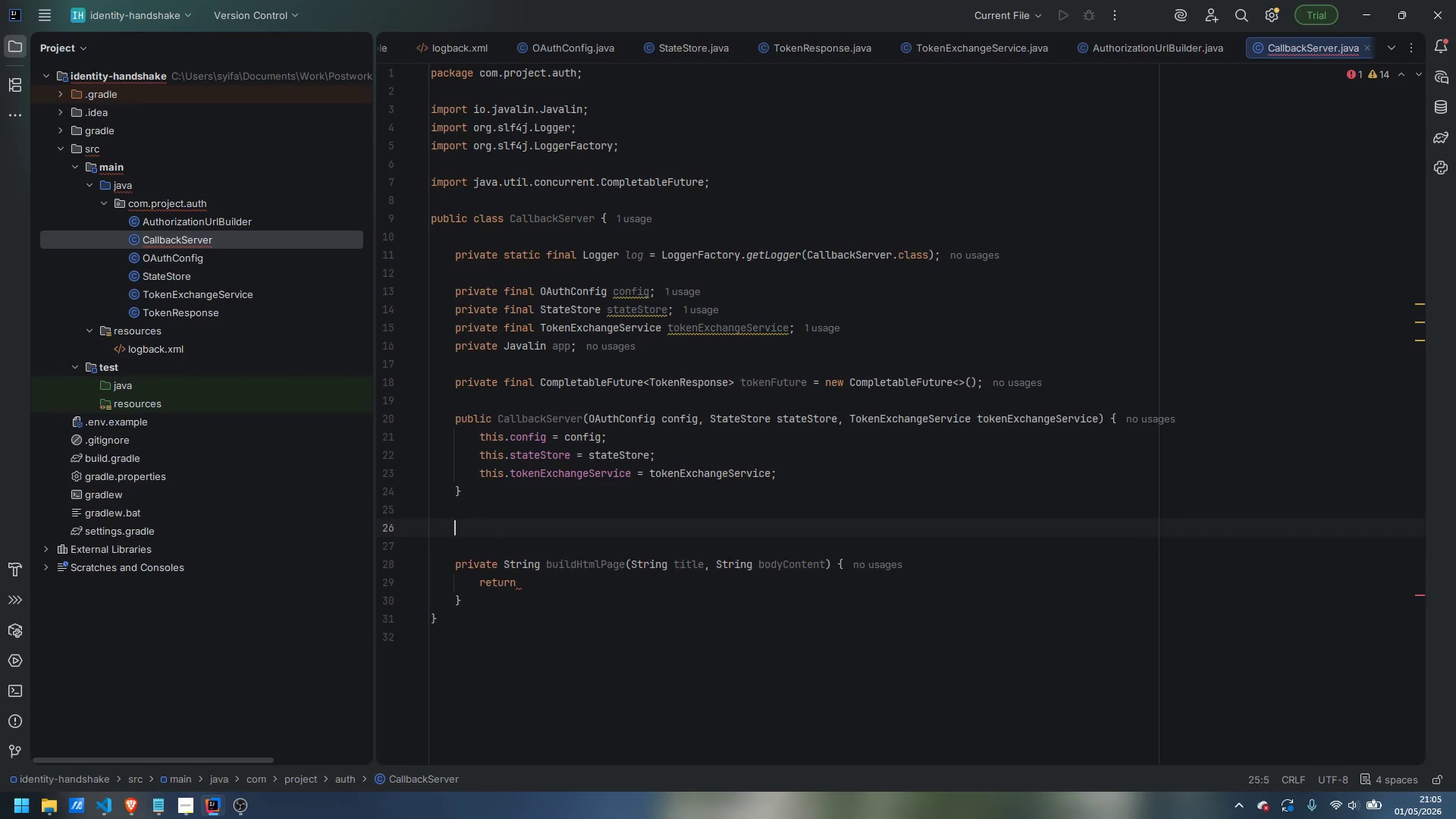 
key(Enter)
 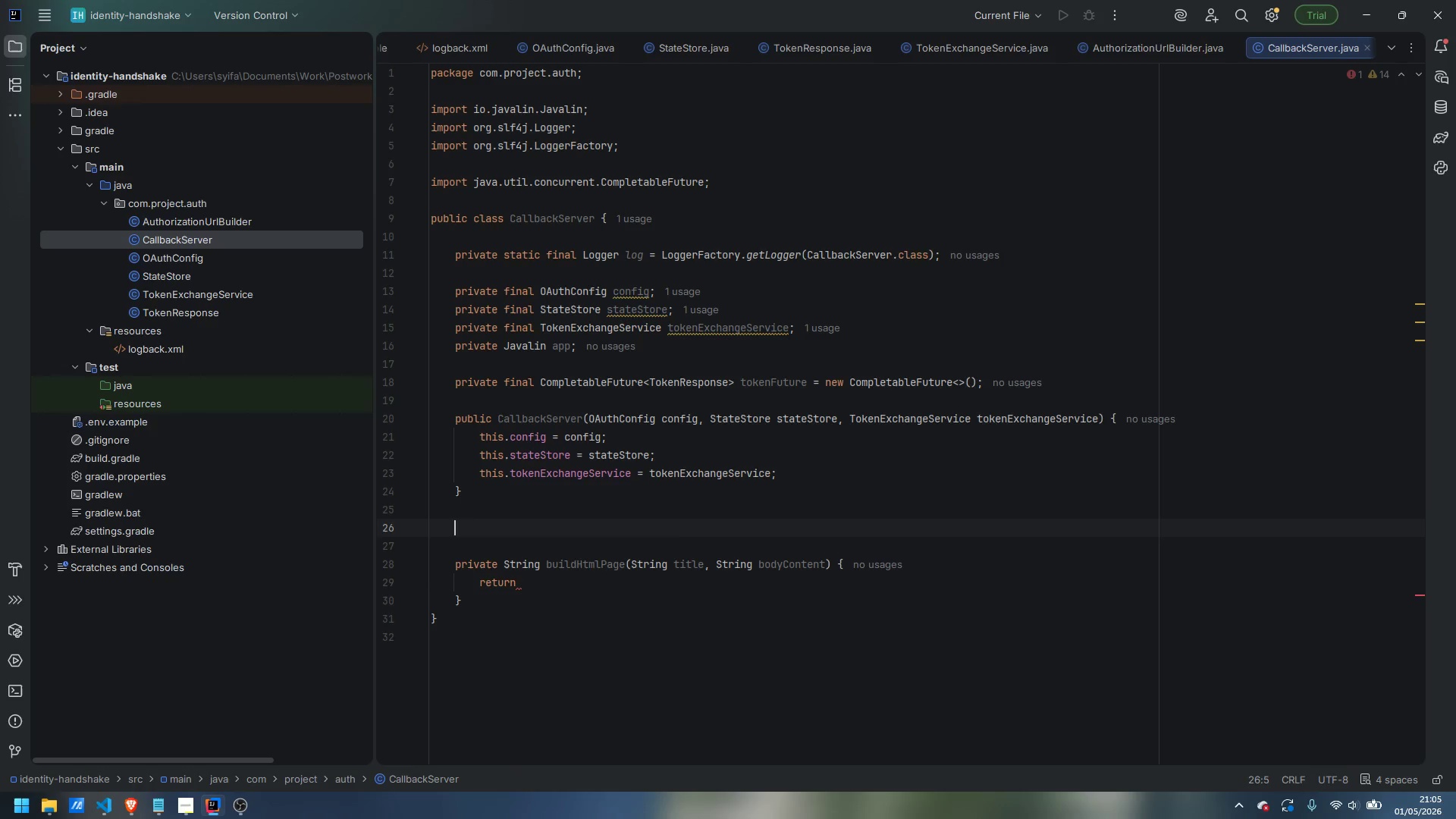 
type(rivate )
 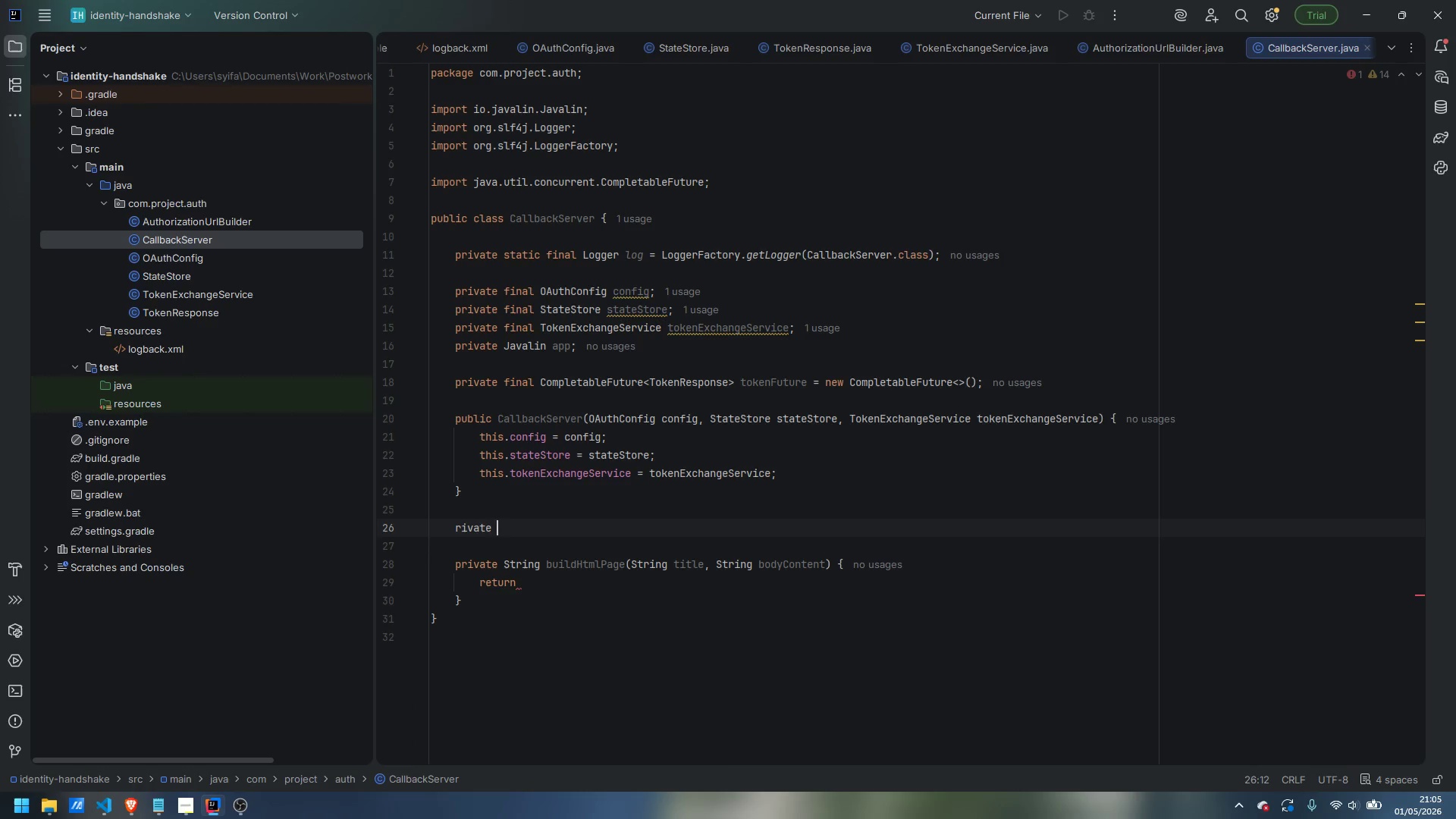 
key(Control+ArrowLeft)
 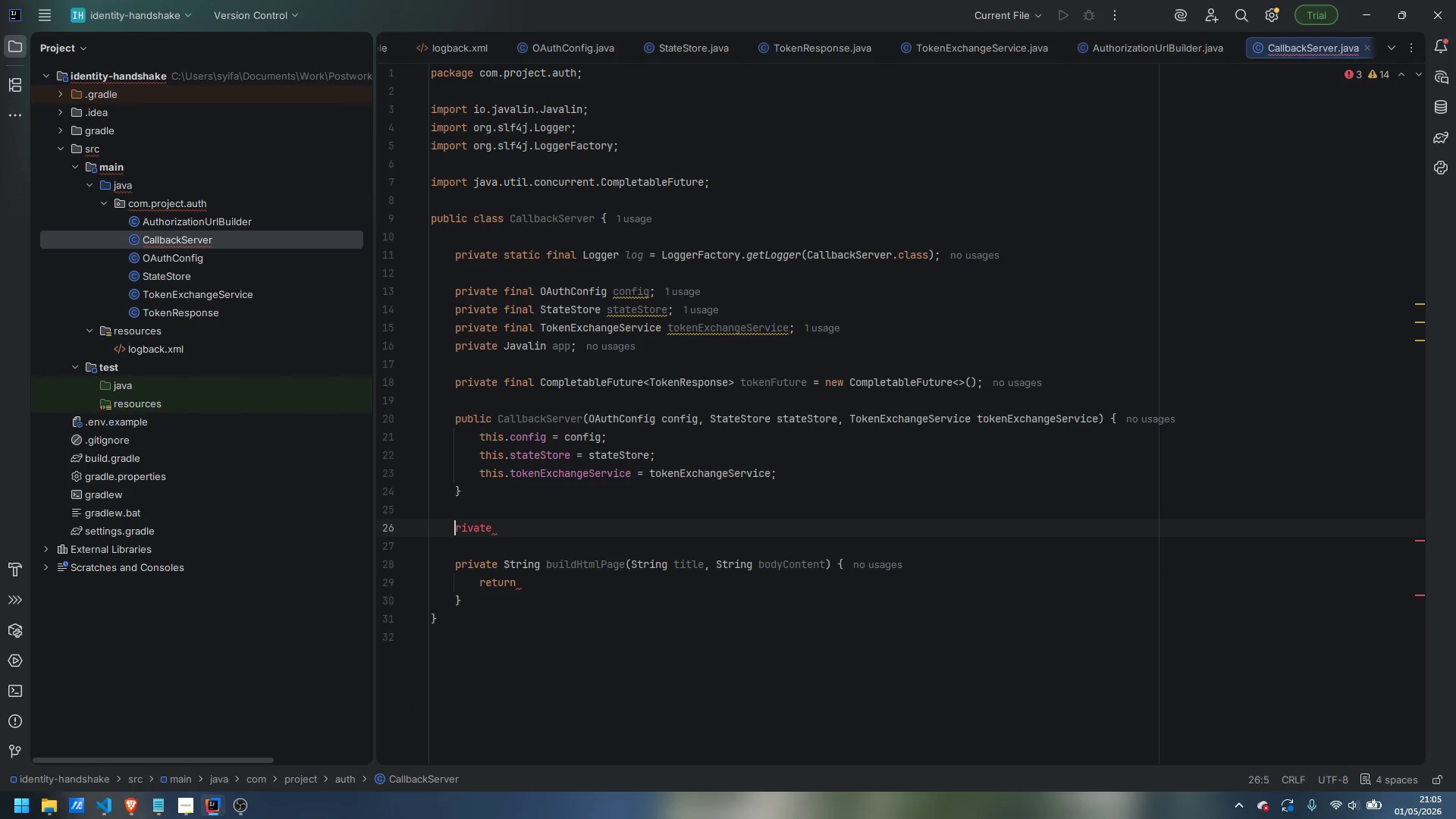 
key(P)
 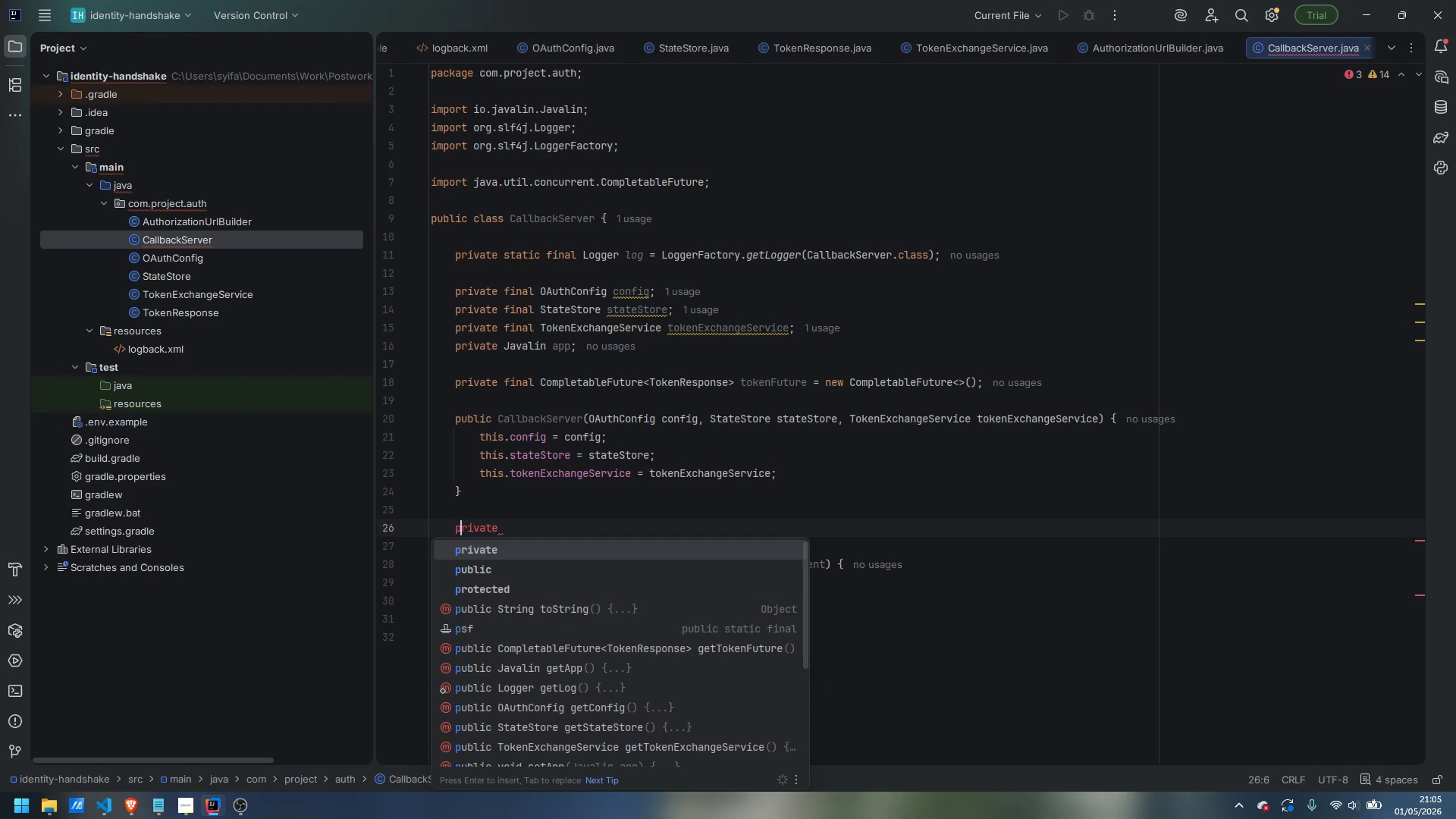 
key(Control+ArrowRight)
 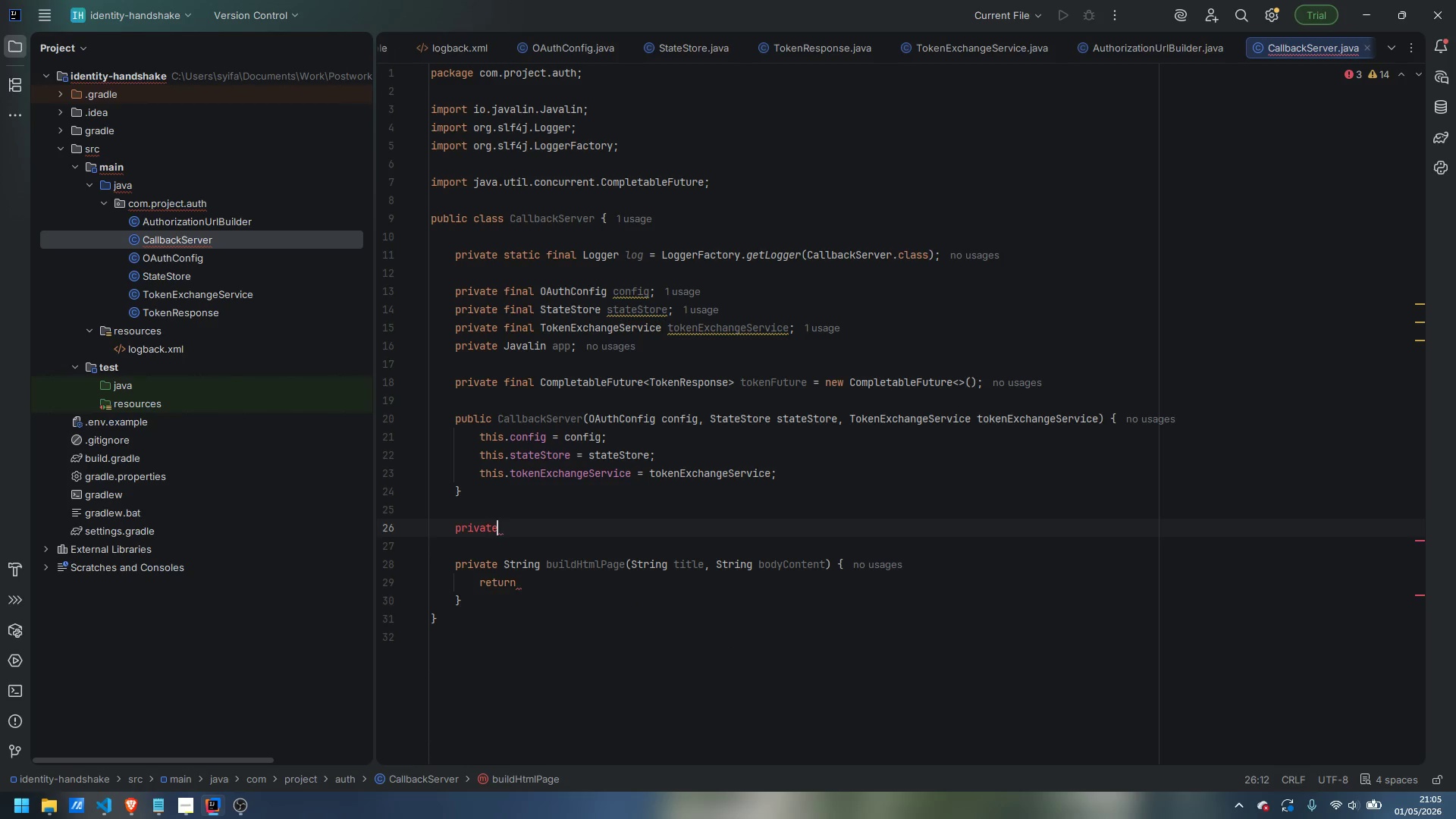 
key(ArrowRight)
 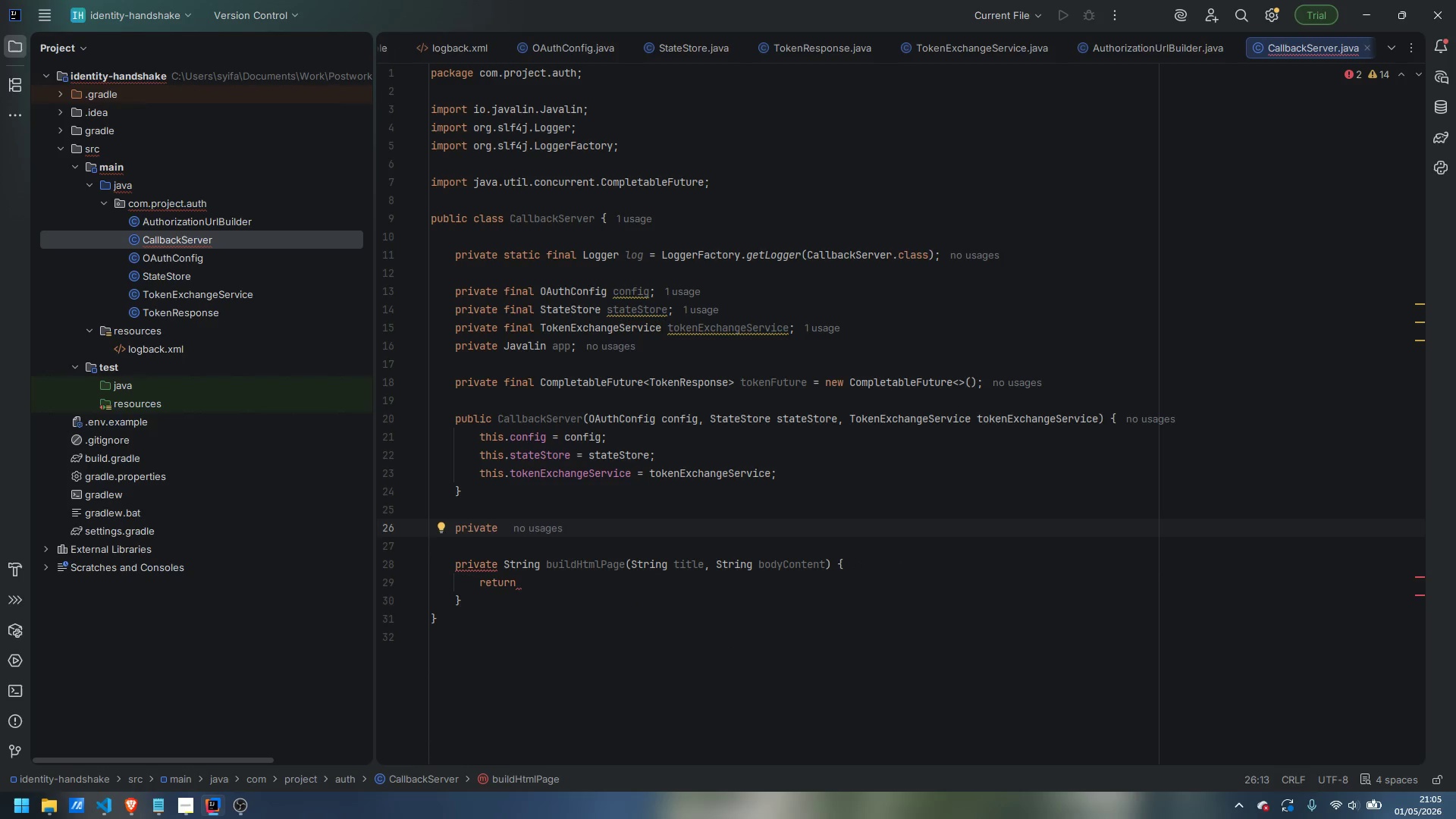 
type(String escapeHtml(String s)
 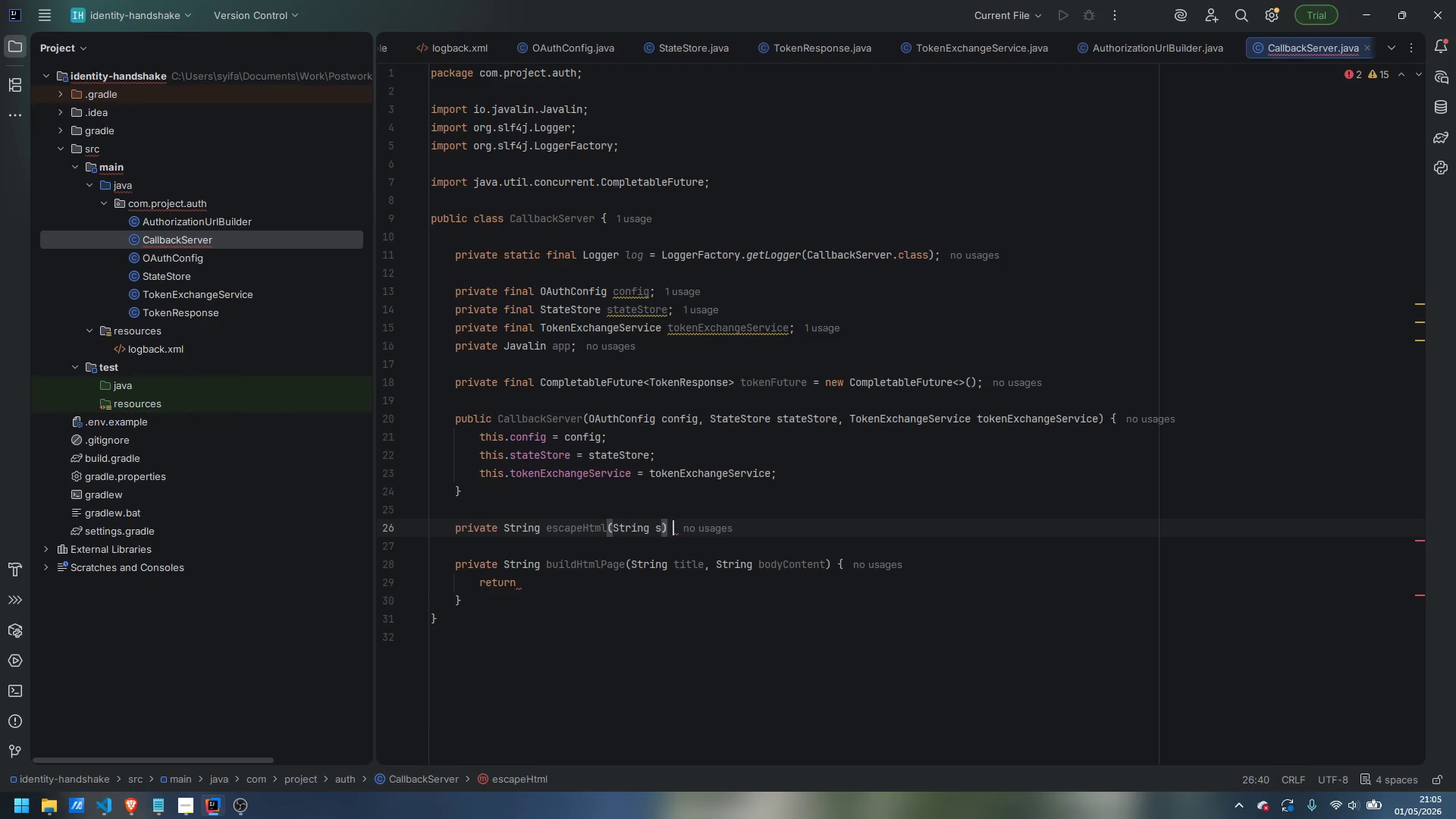 
 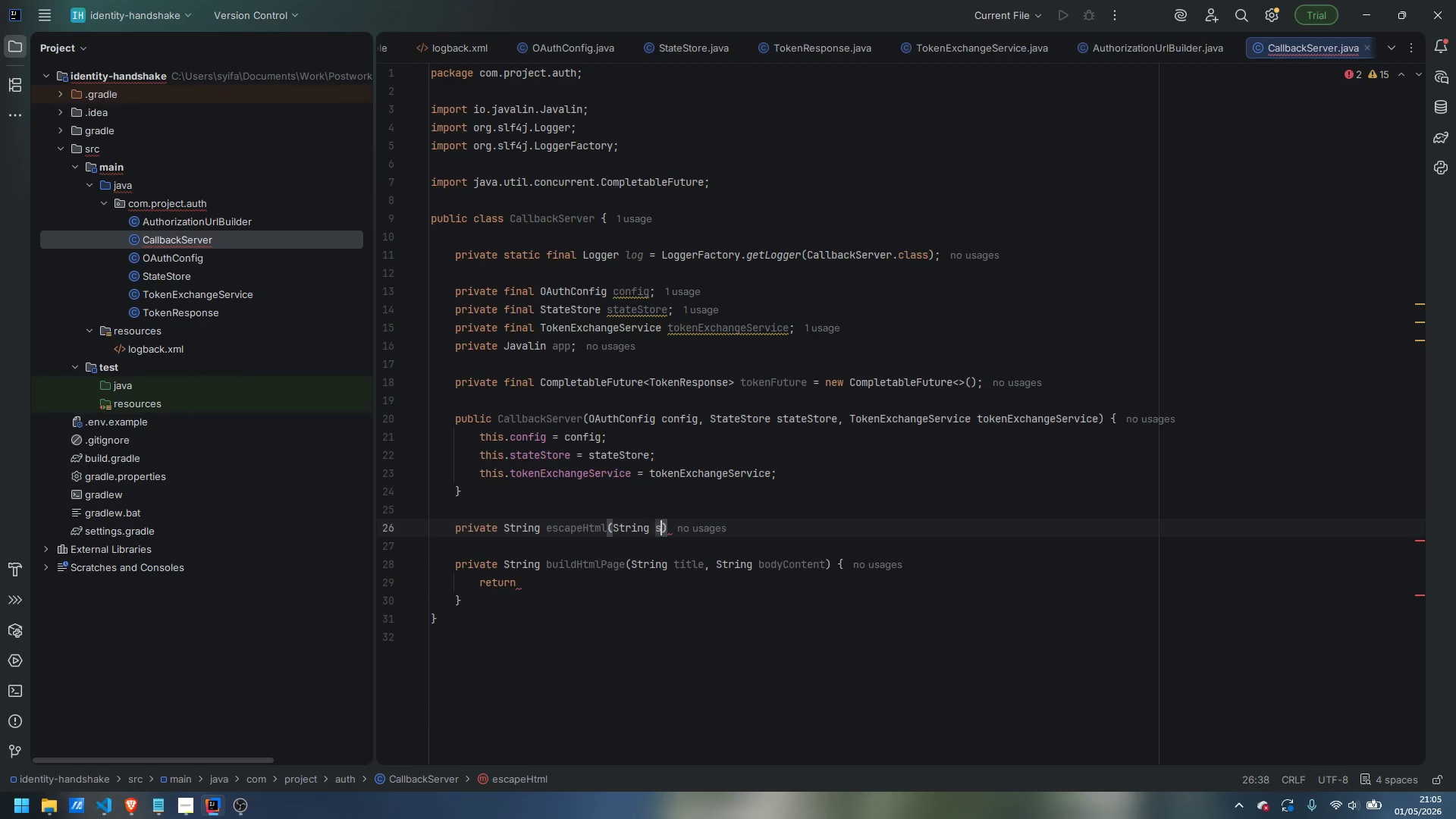 
key(ArrowRight)
 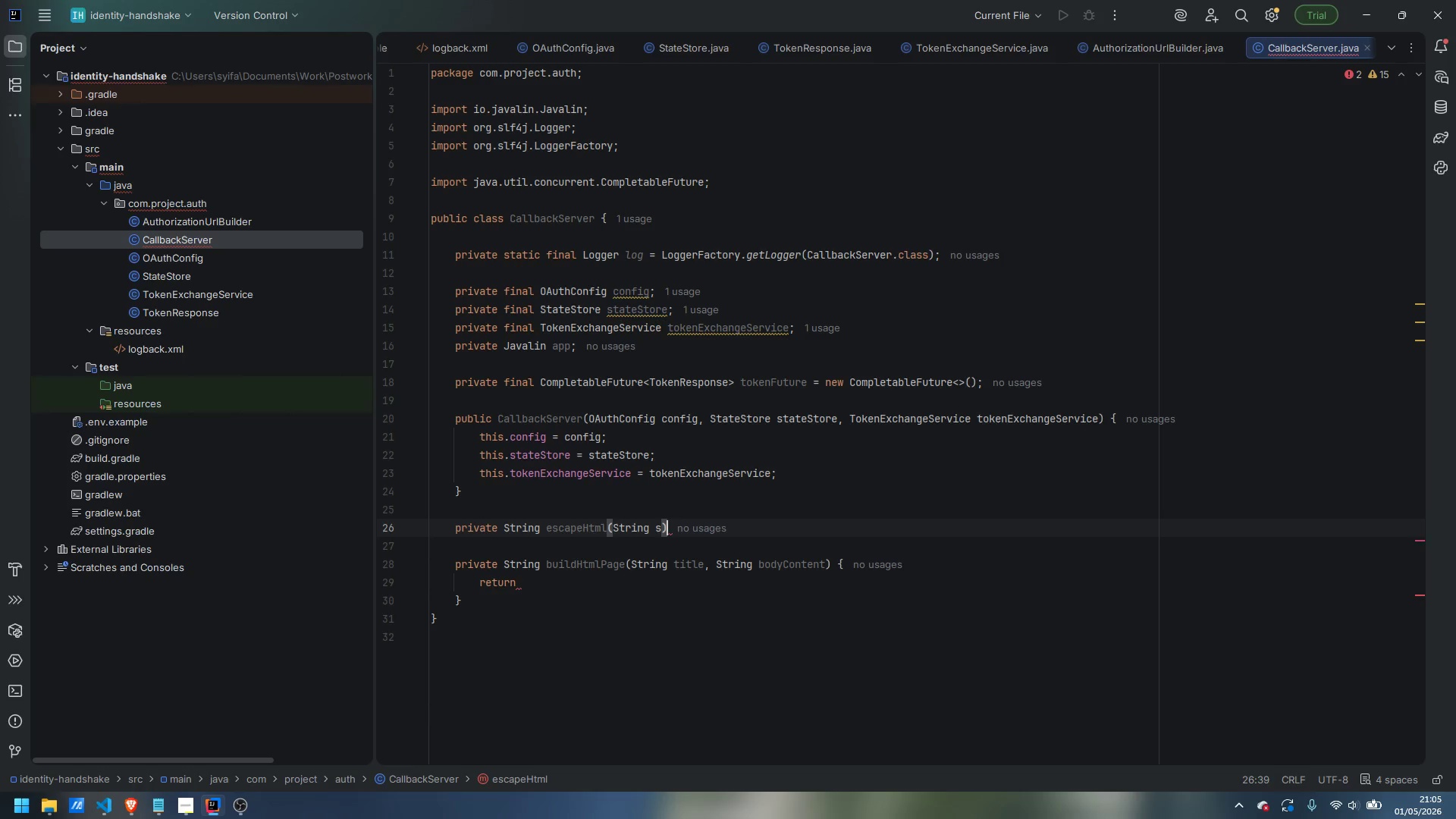 
key(Space)
 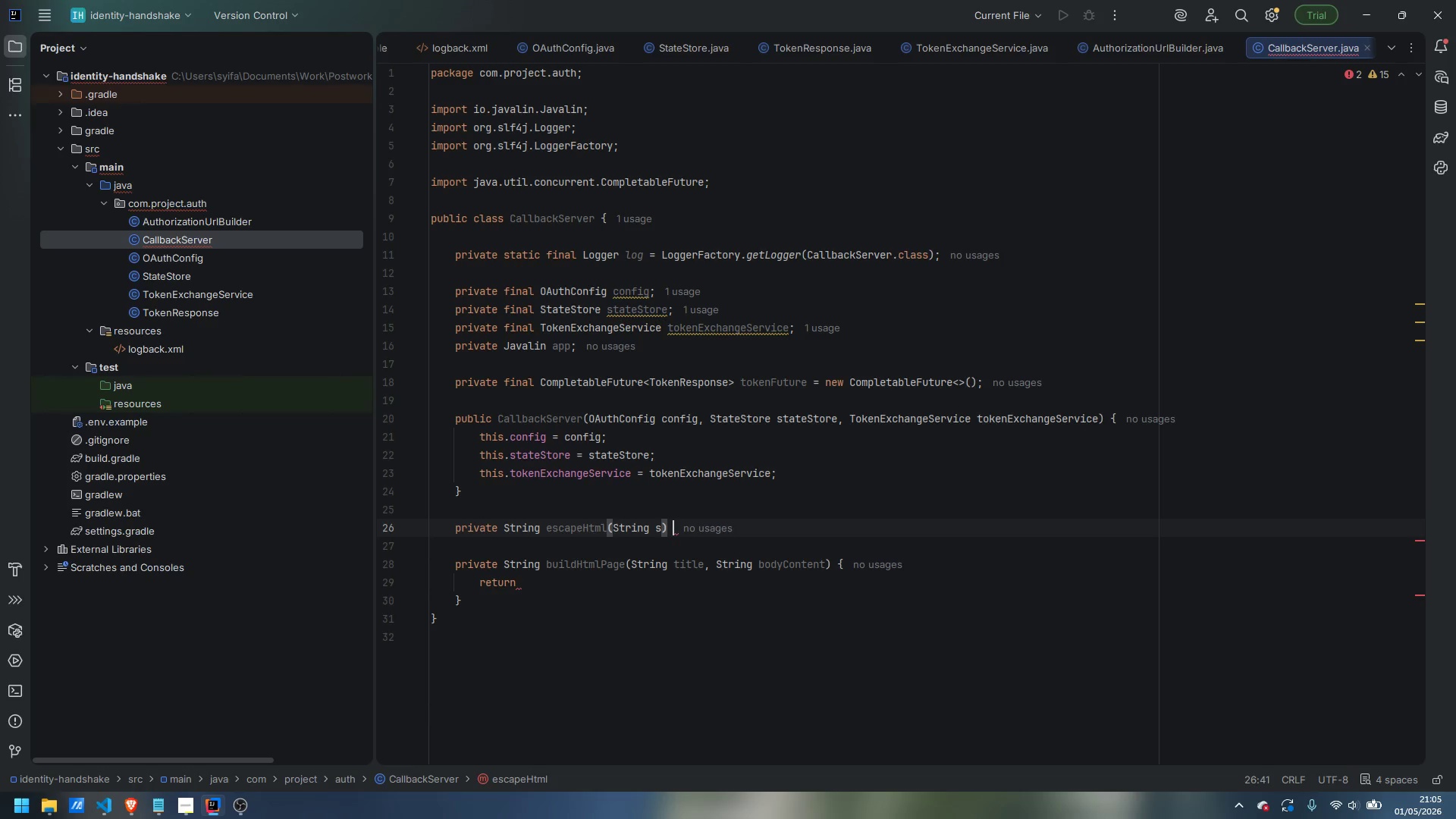 
key(Shift+BracketLeft)
 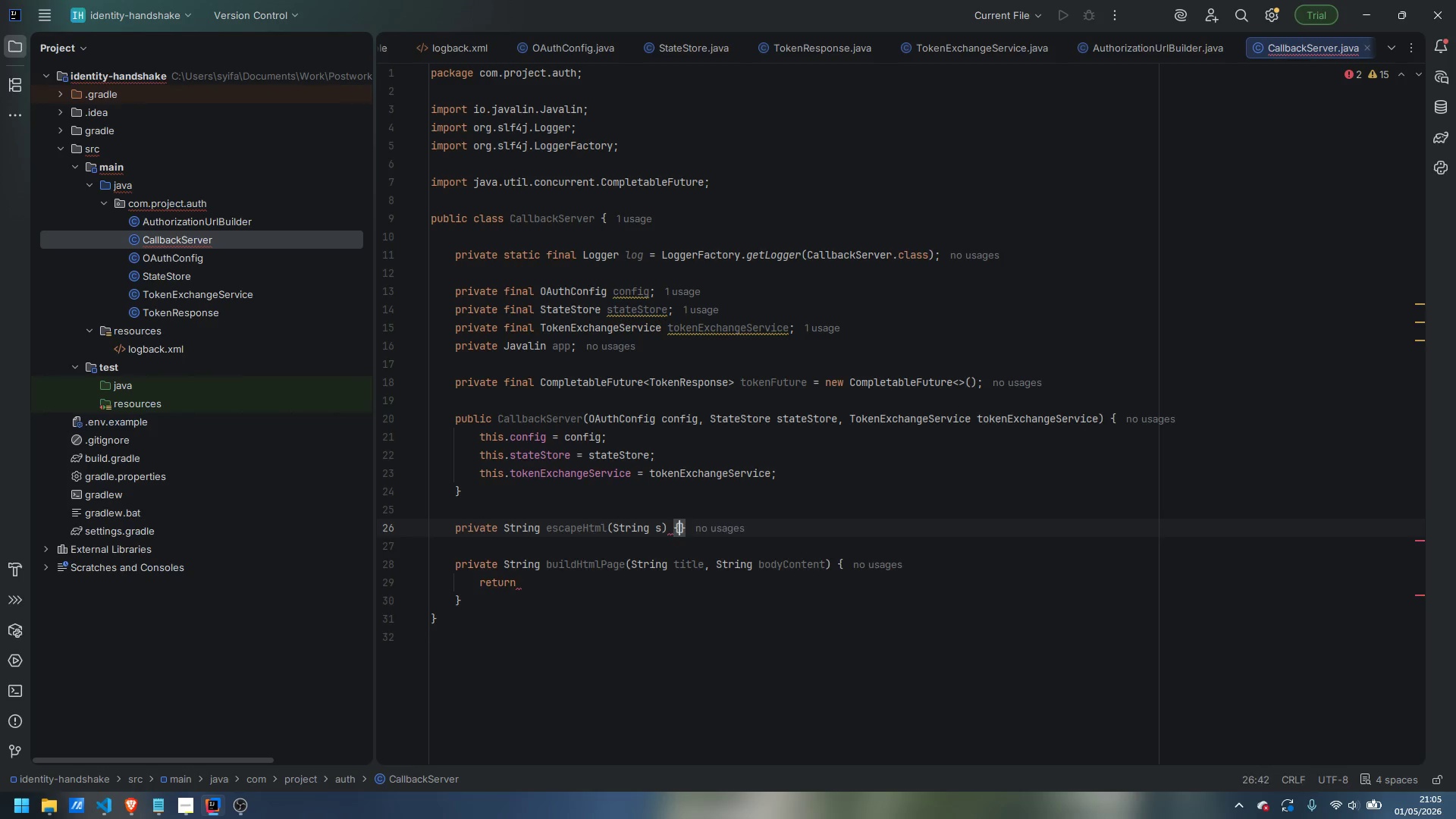 
key(Enter)
 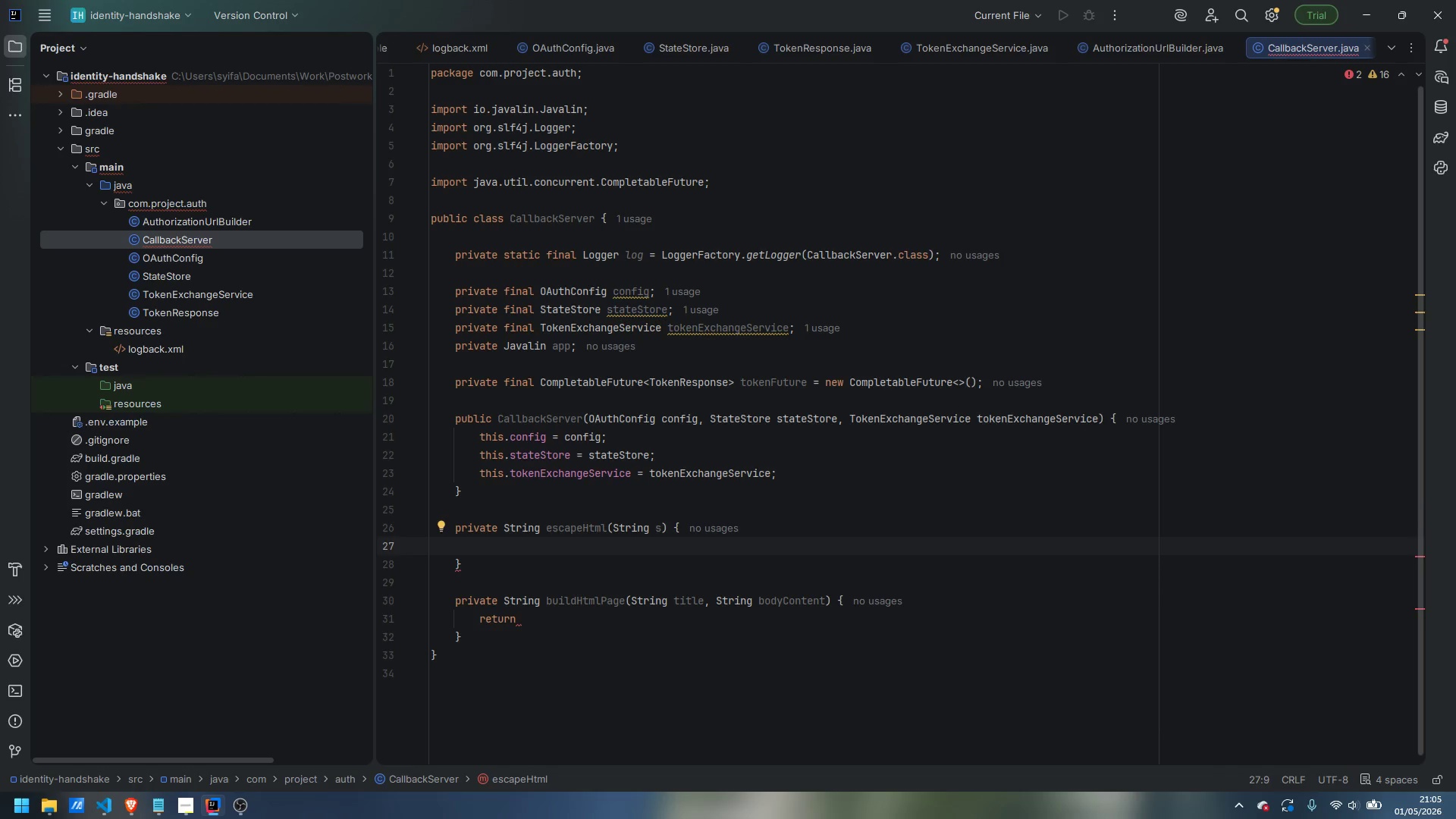 
type(if (s == null)
 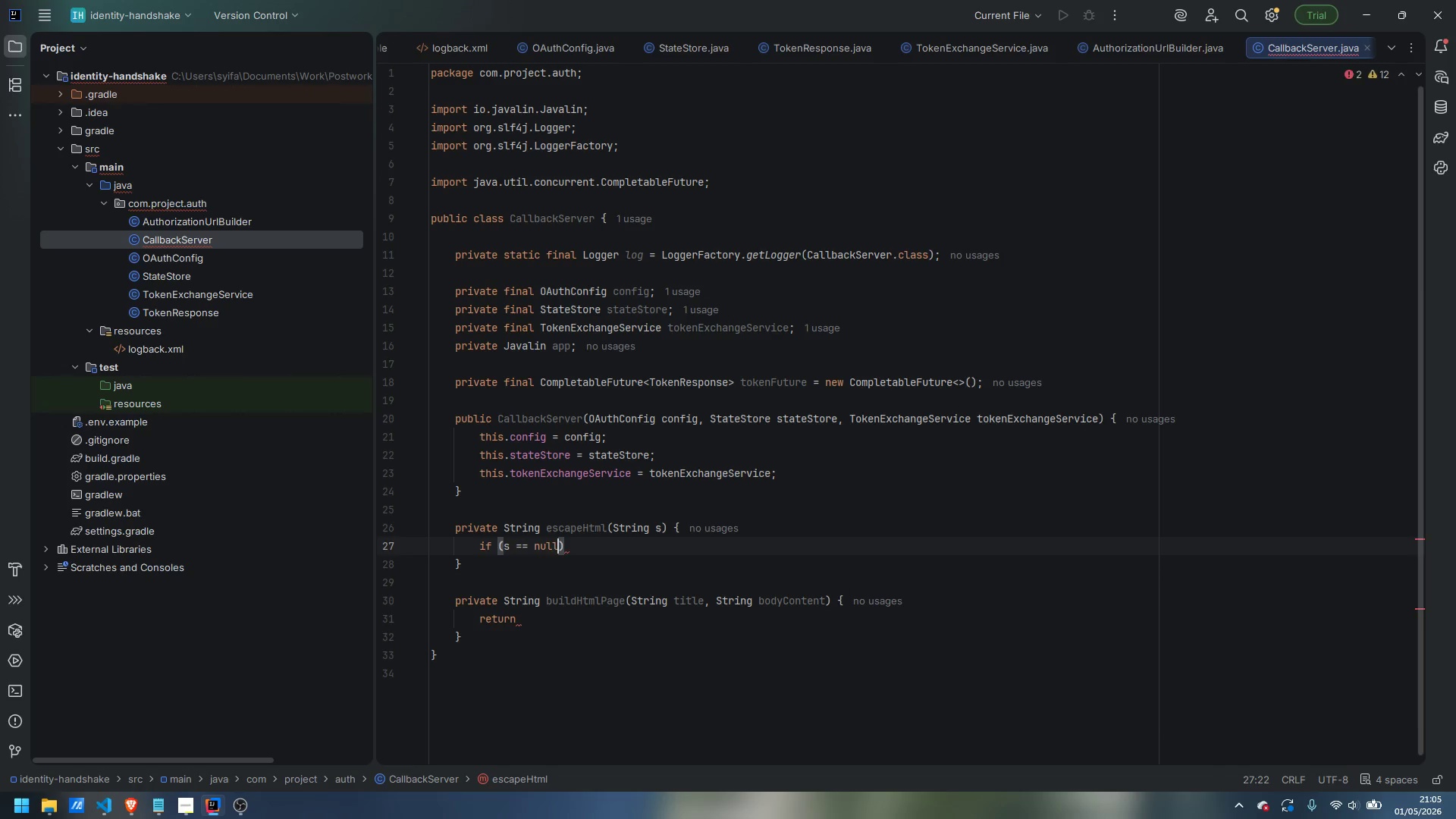 
key(ArrowRight)
 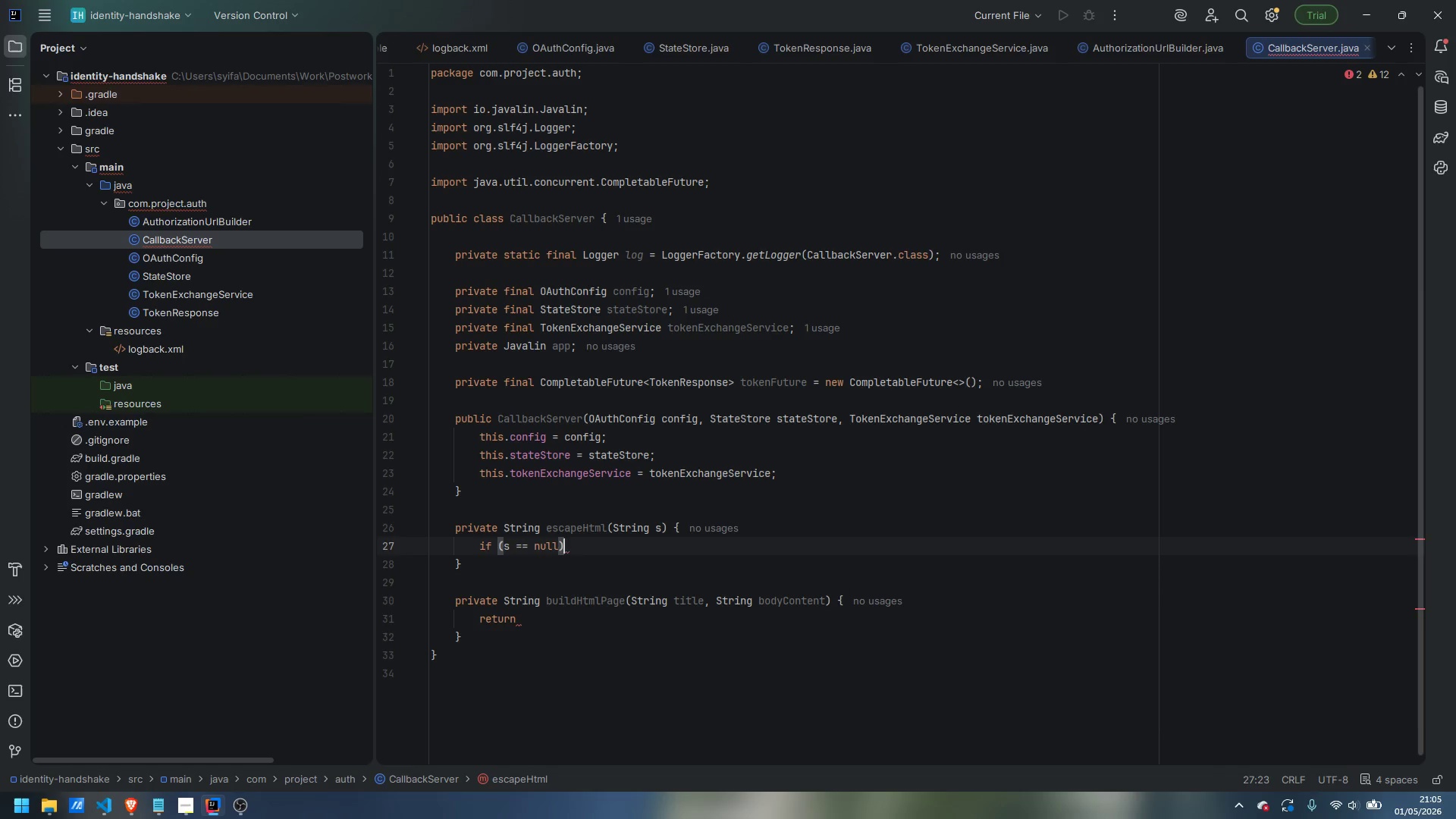 
type( return ")
 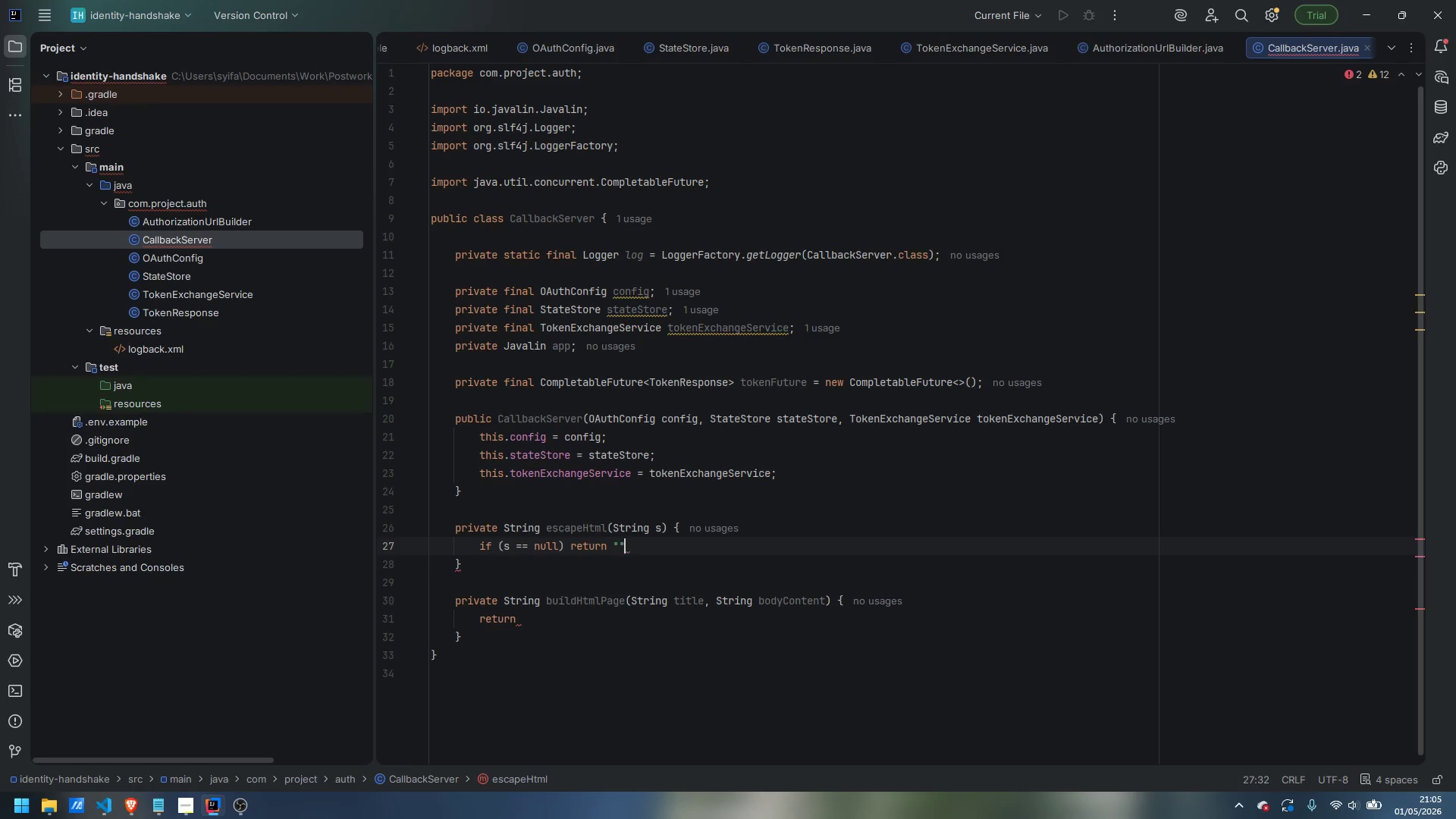 
 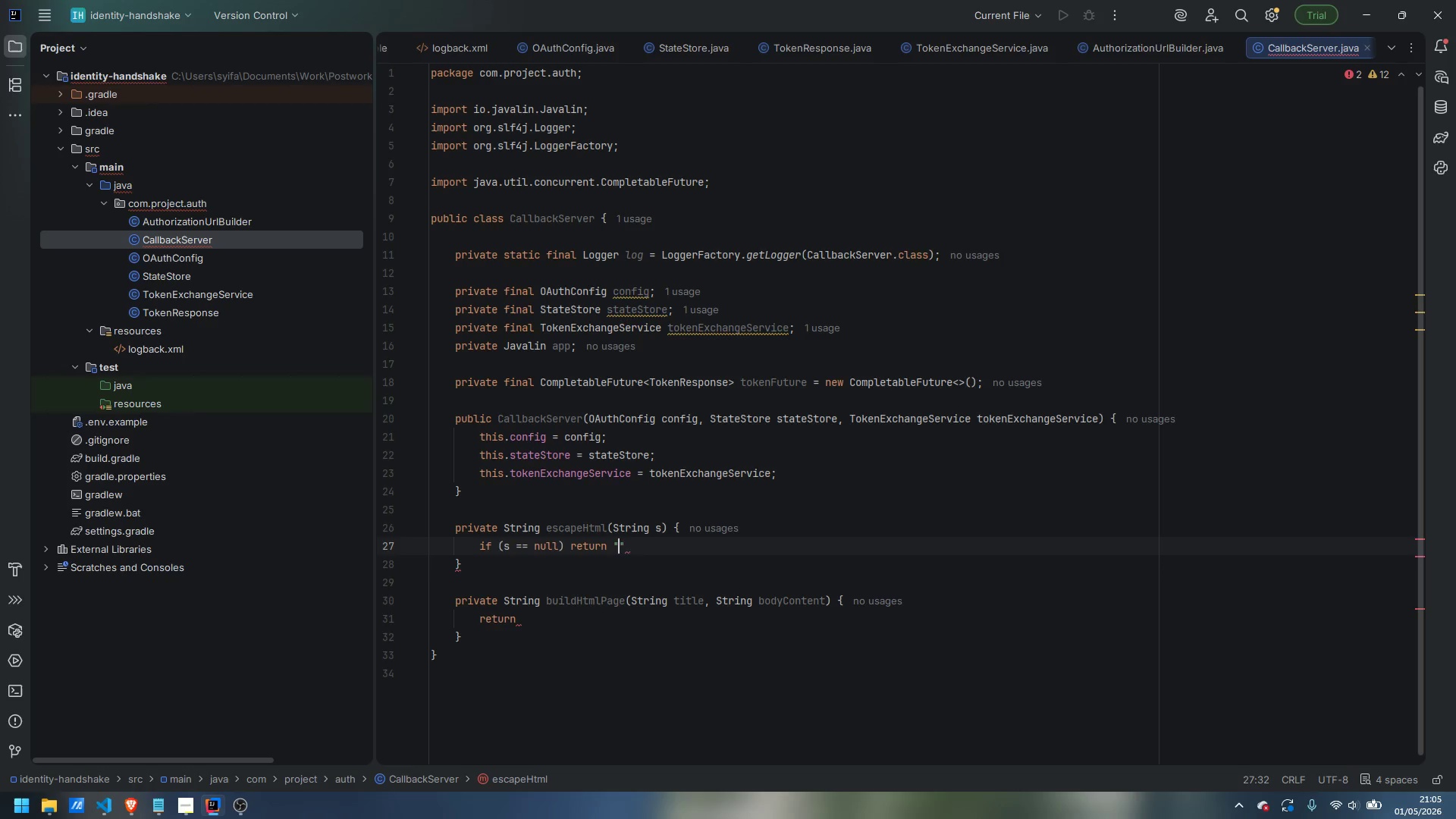 
key(ArrowRight)
 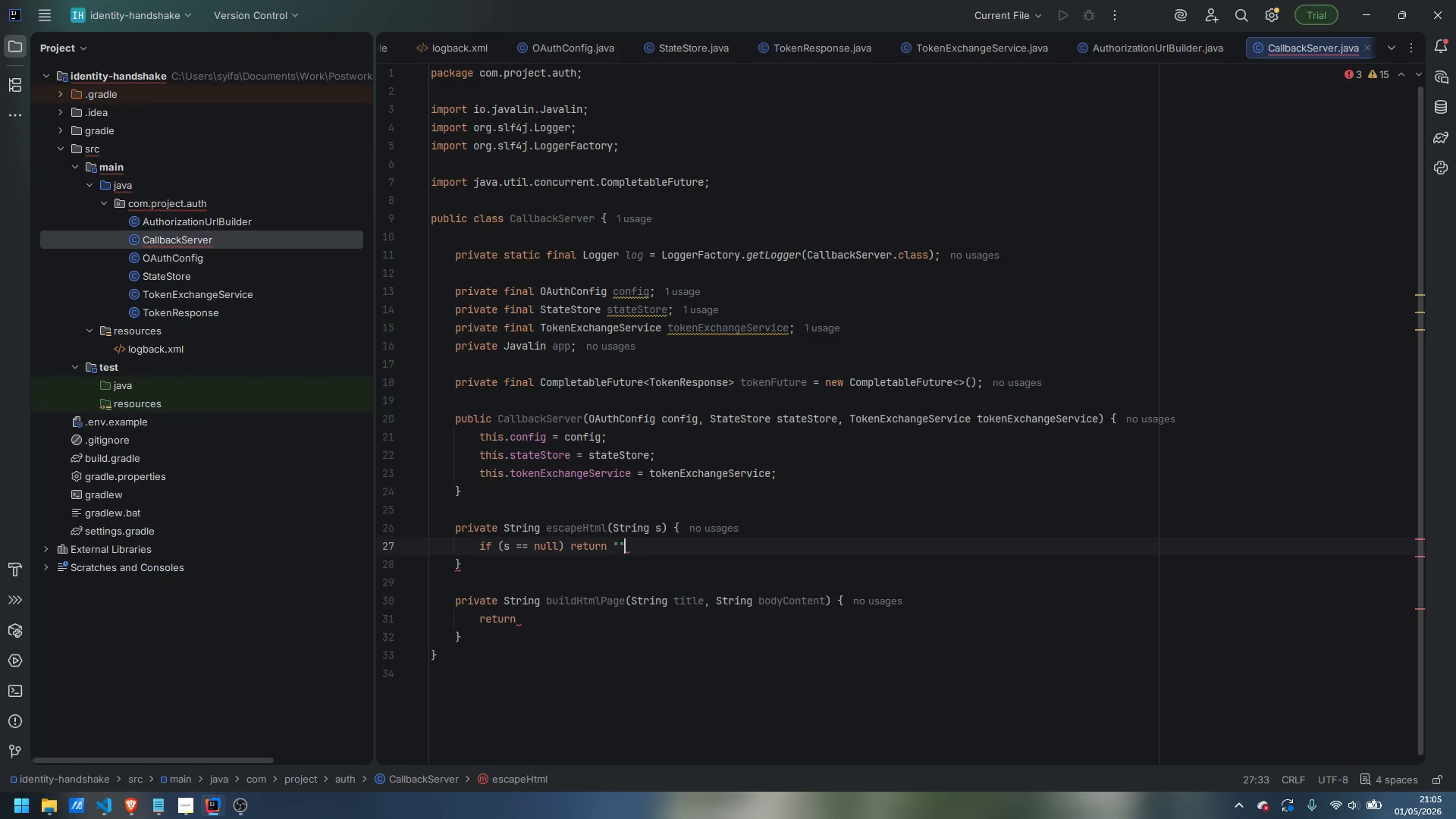 
key(Semicolon)
 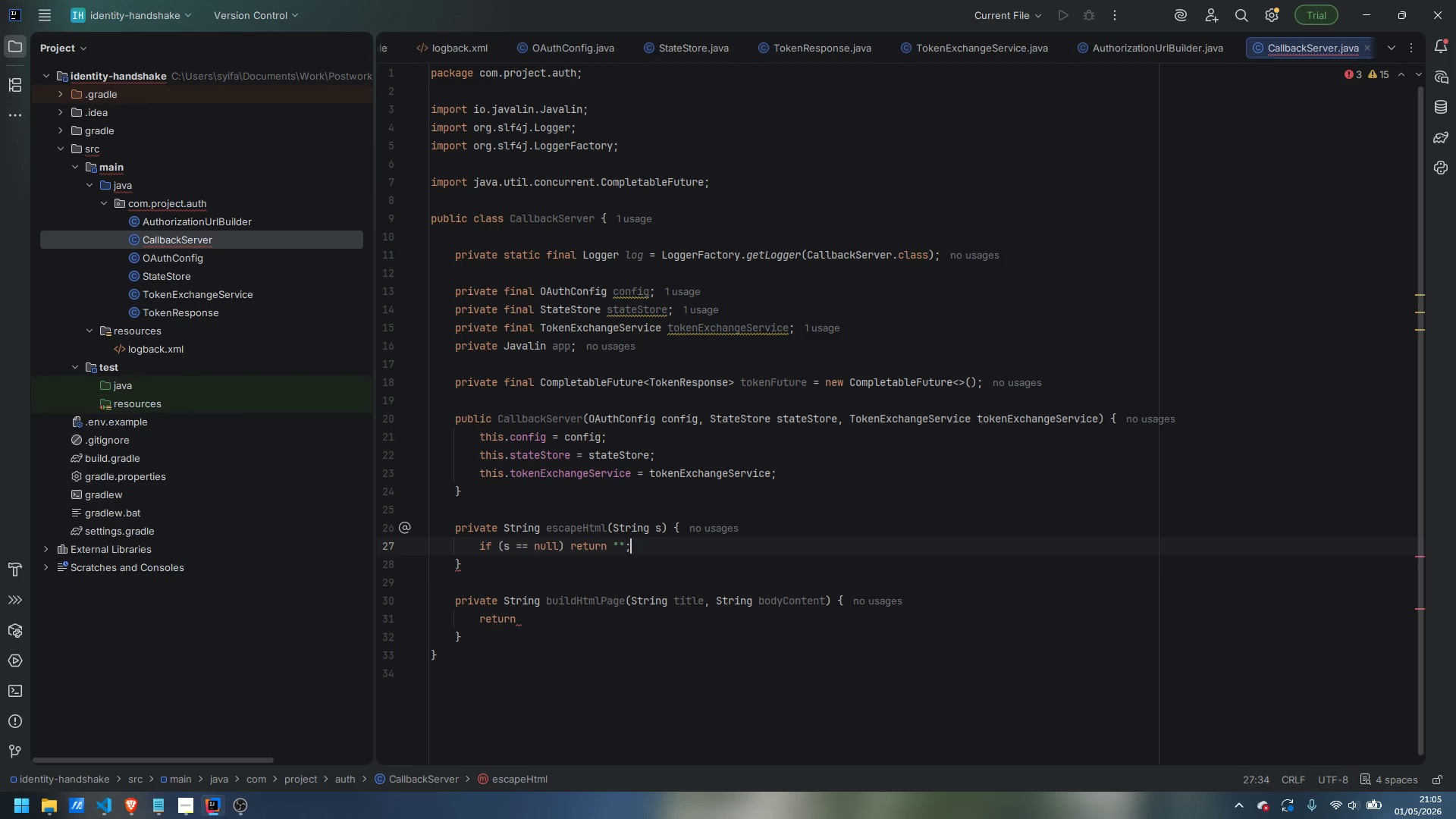 
key(Enter)
 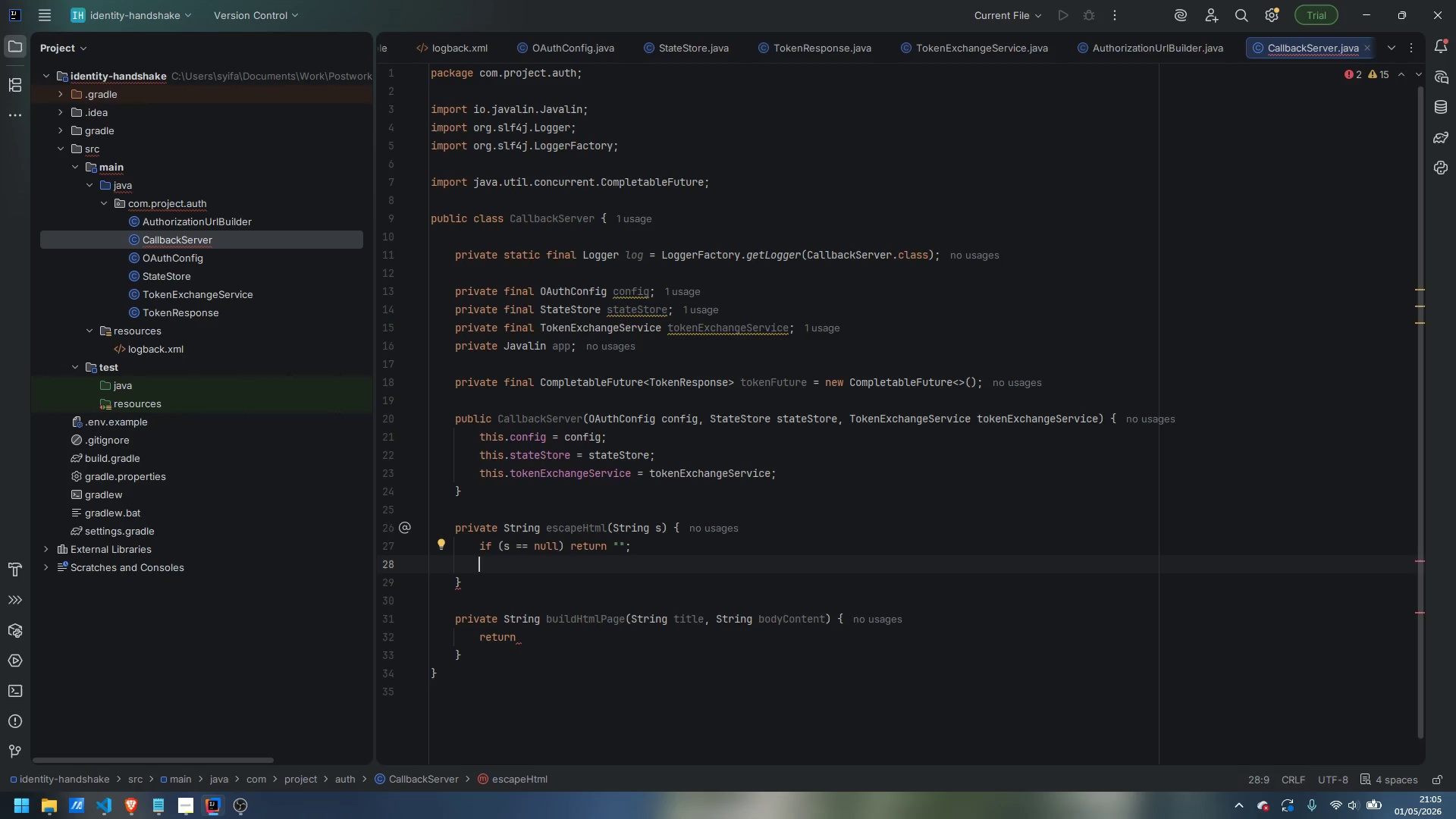 
type(return s.replace(&)
key(Backspace)
type("&)
 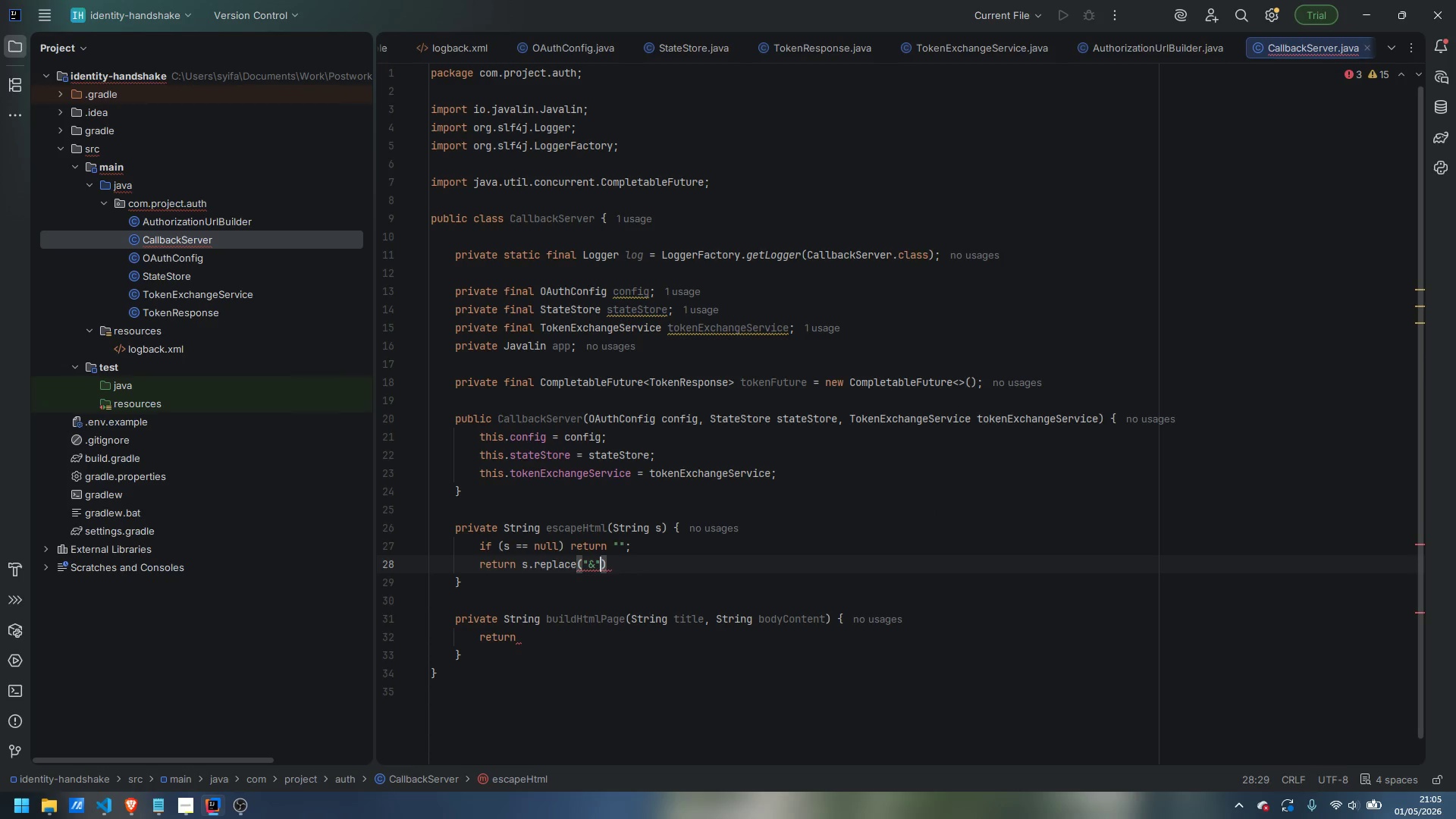 
 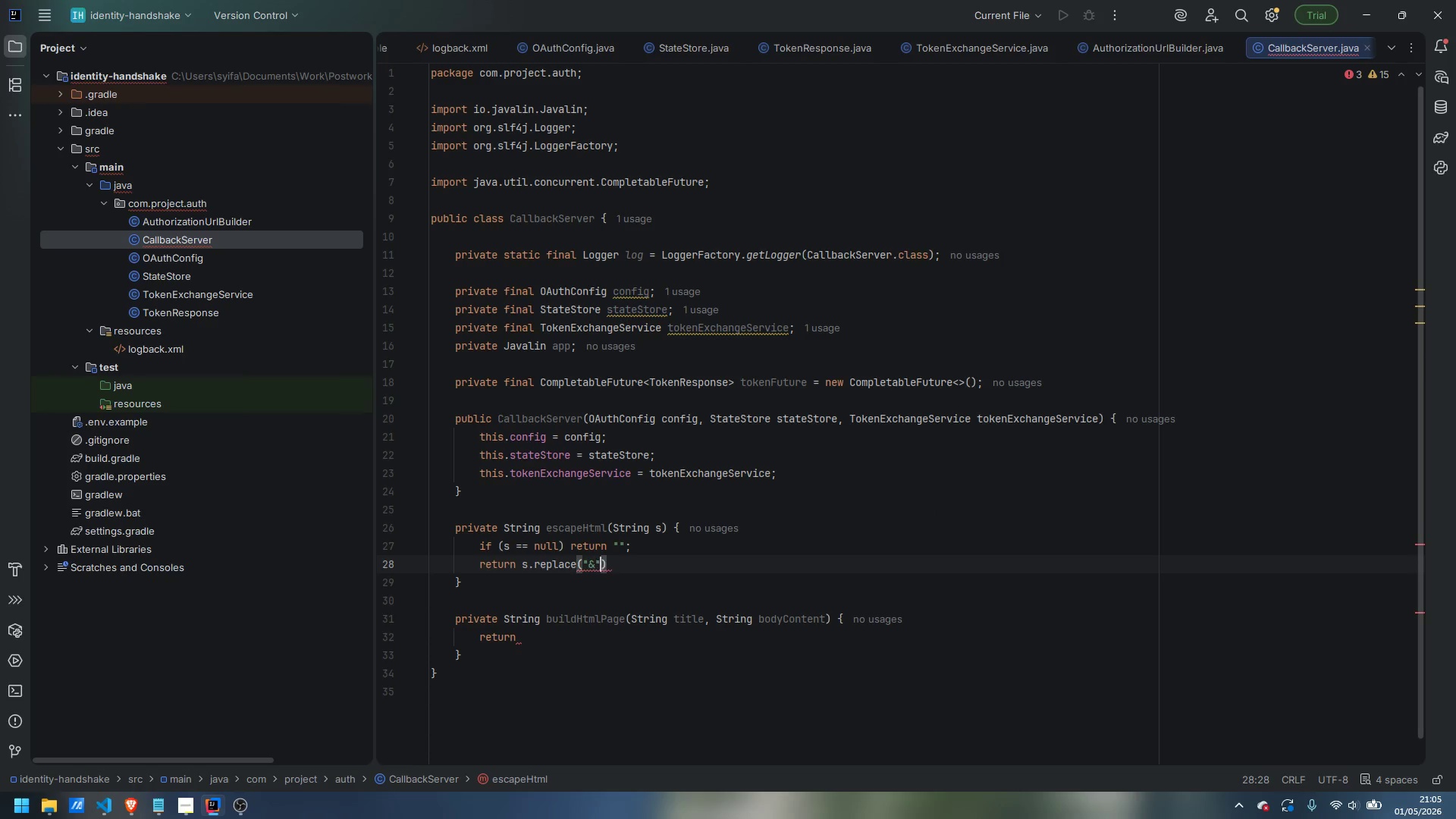 
key(ArrowRight)
 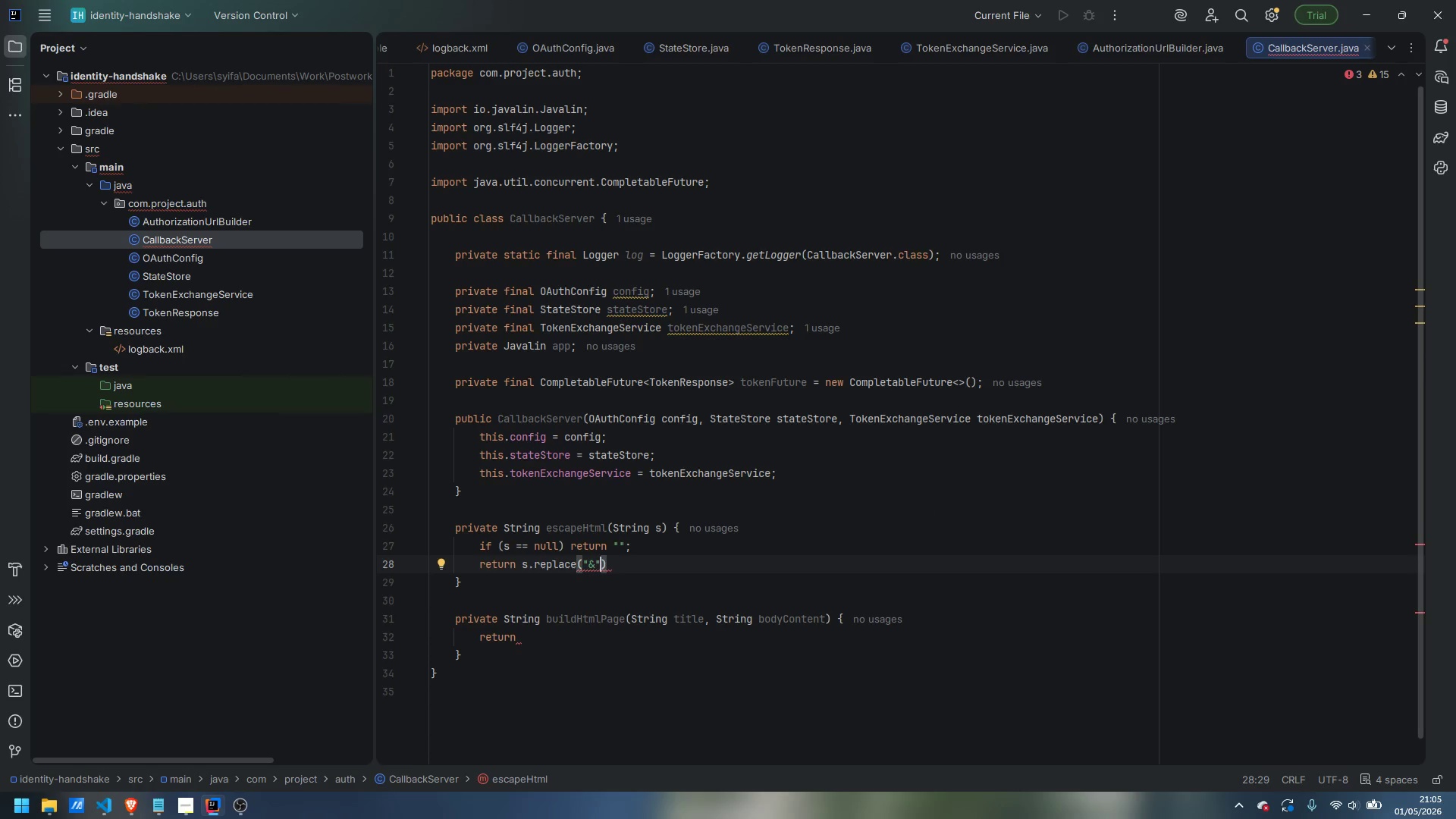 
type(, "&amp;)
 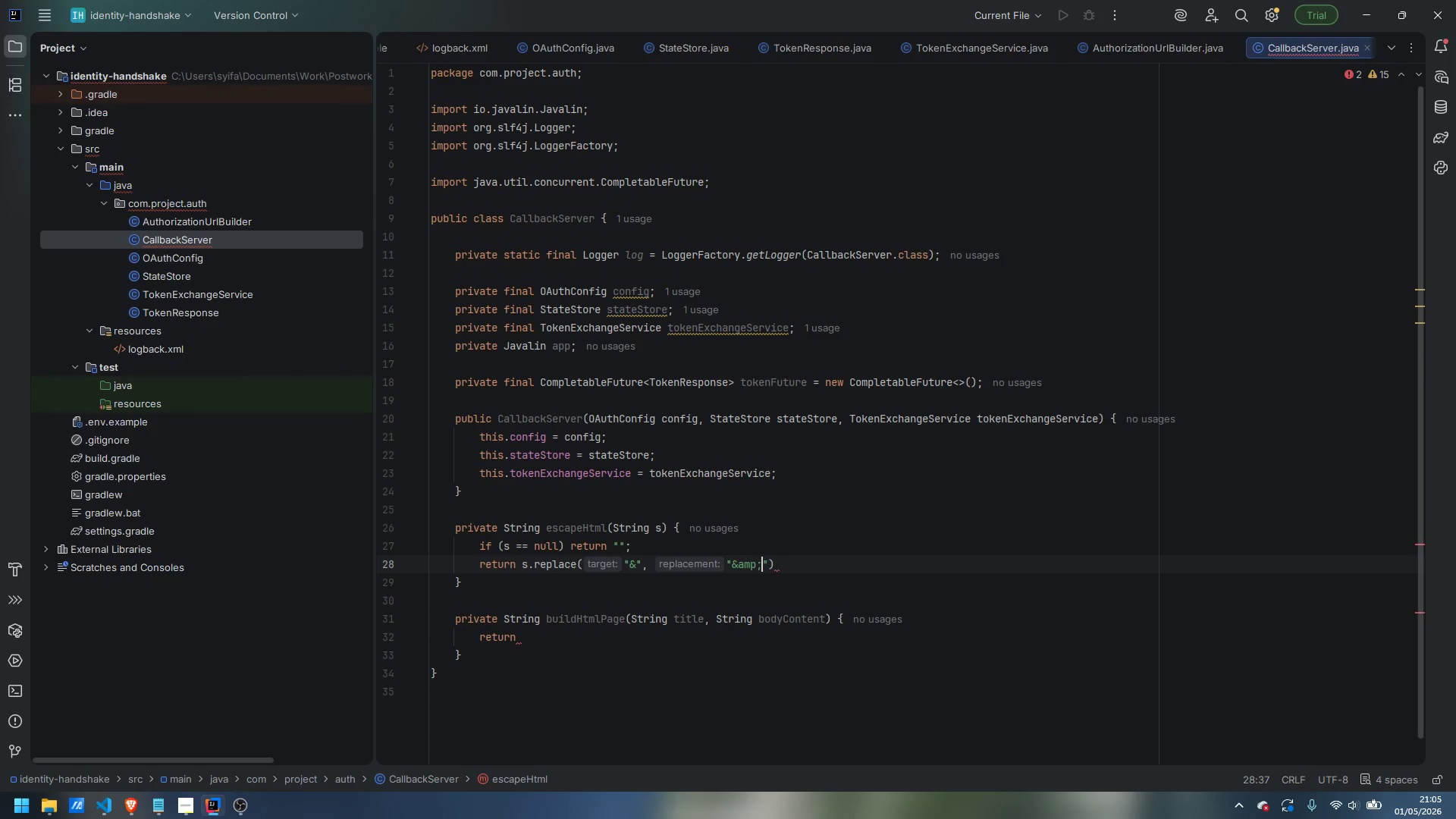 
key(ArrowRight)
 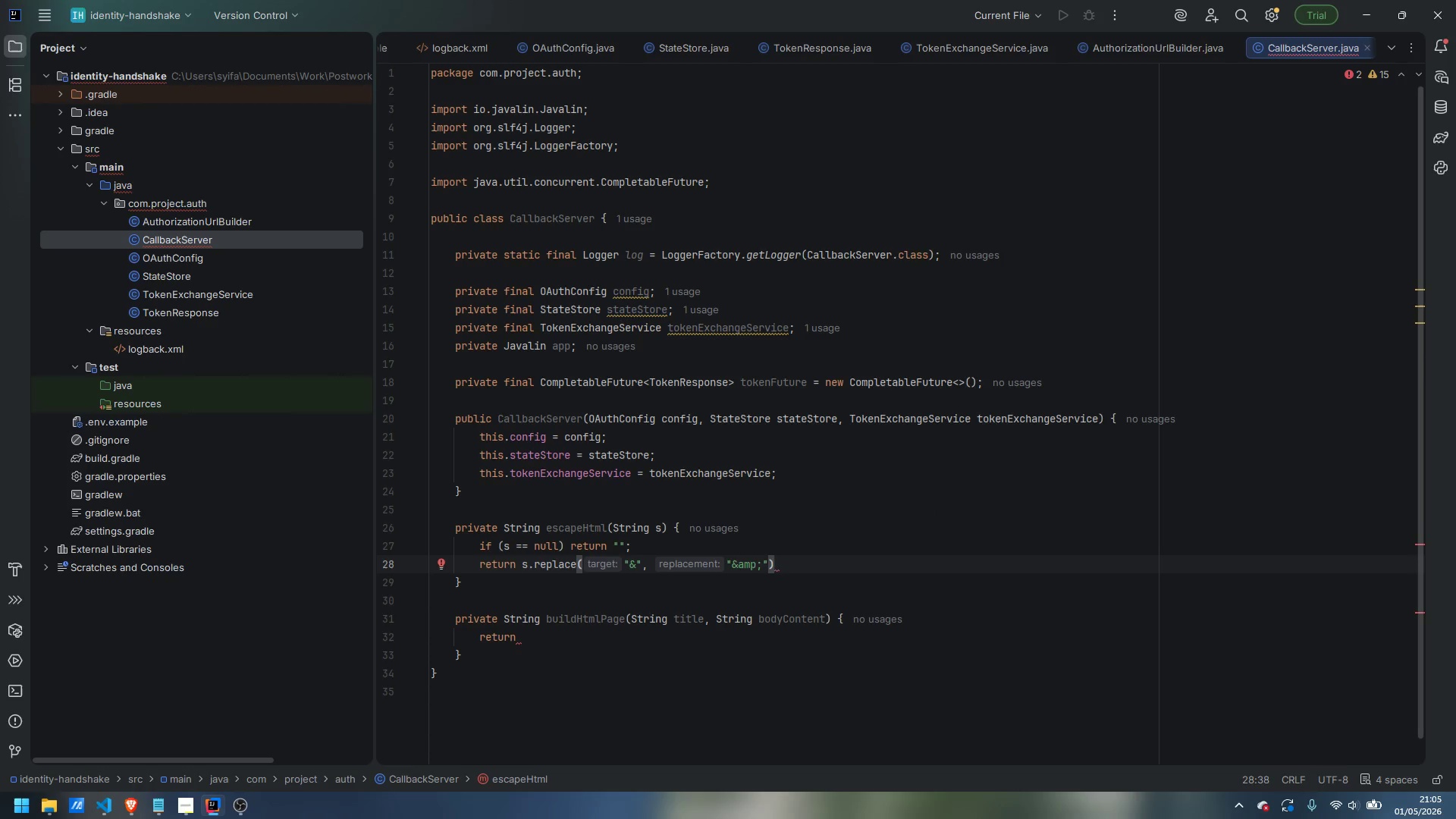 
key(ArrowRight)
 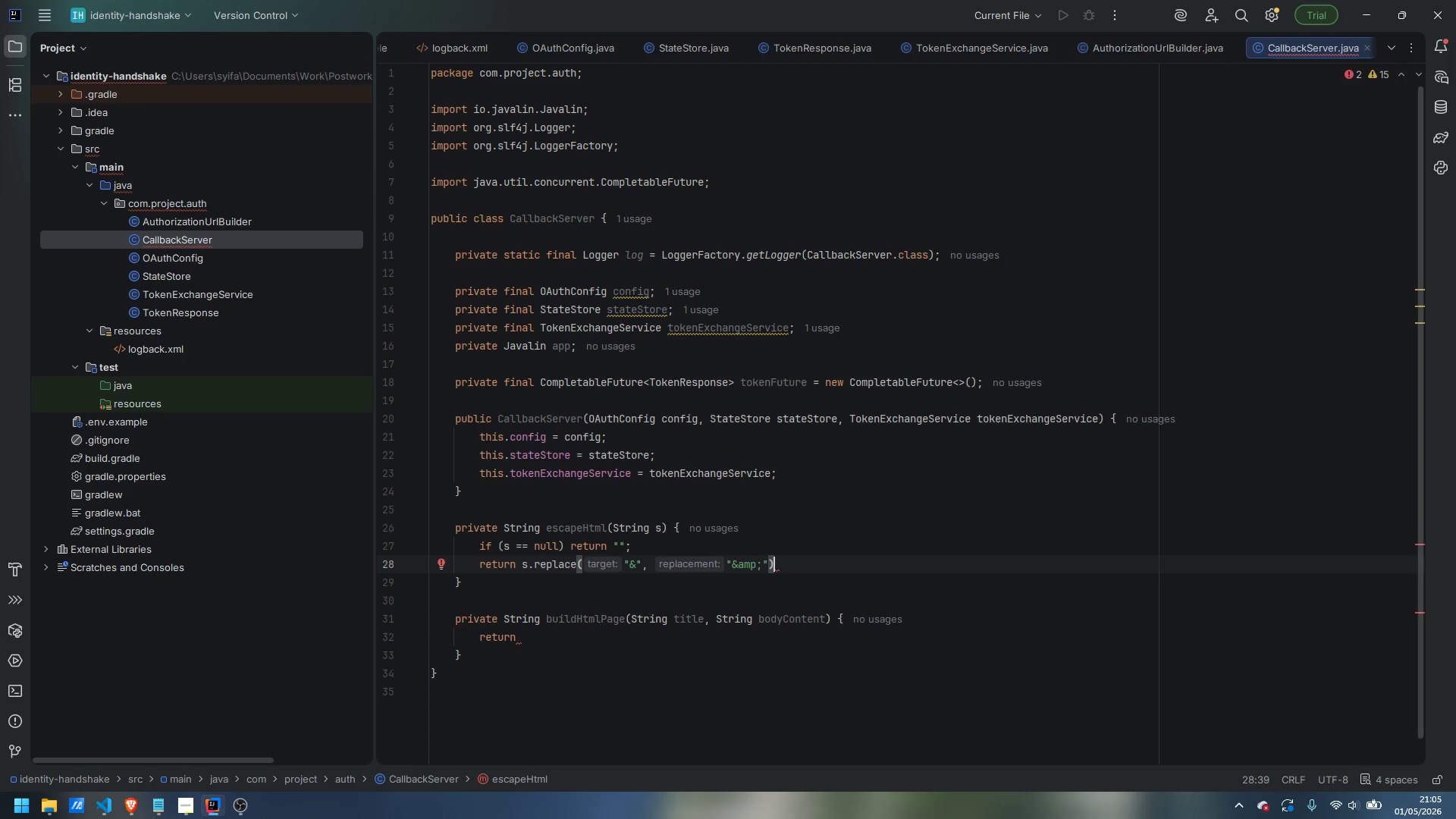 
type(.replace("<)
 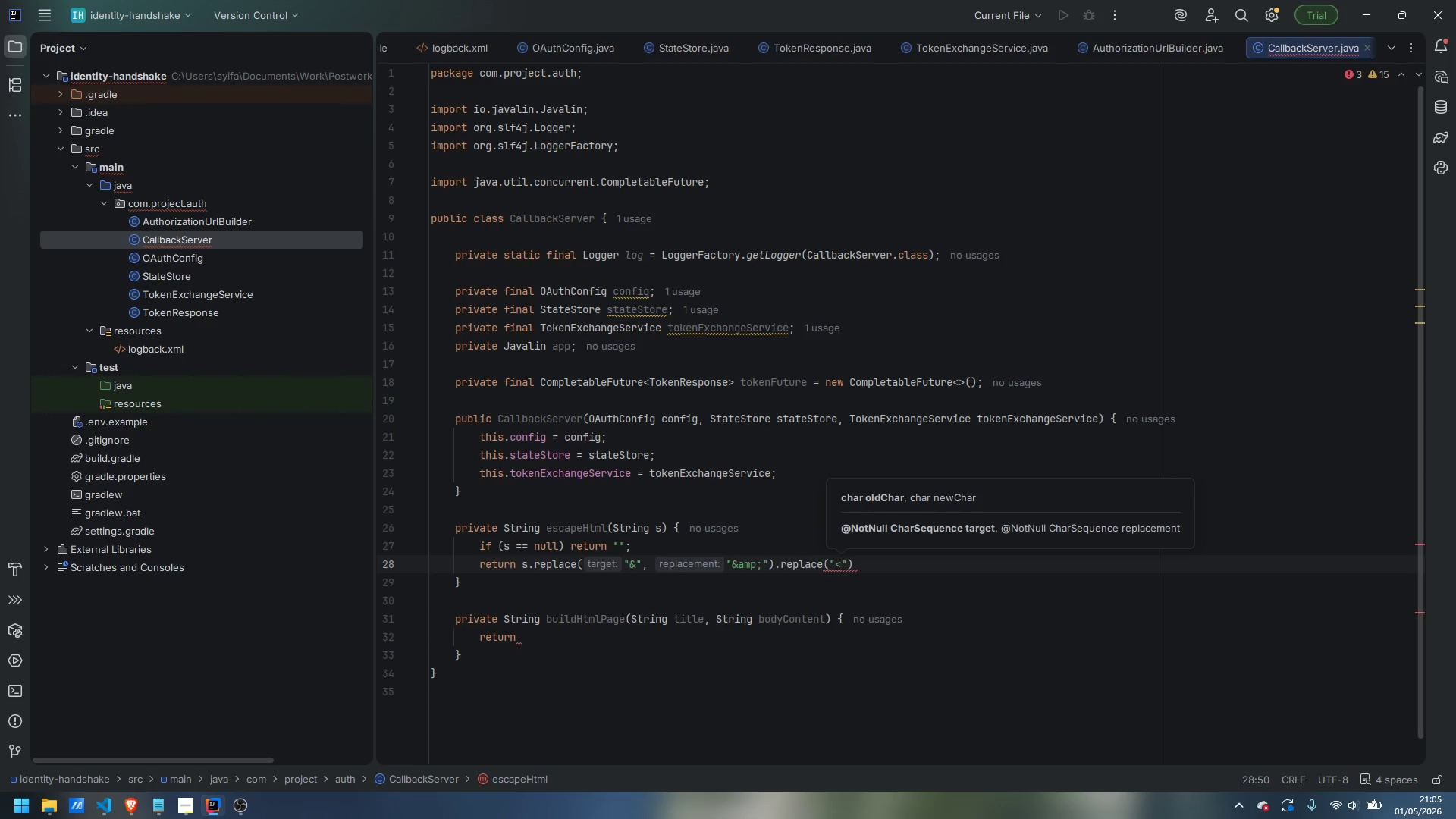 
key(ArrowRight)
 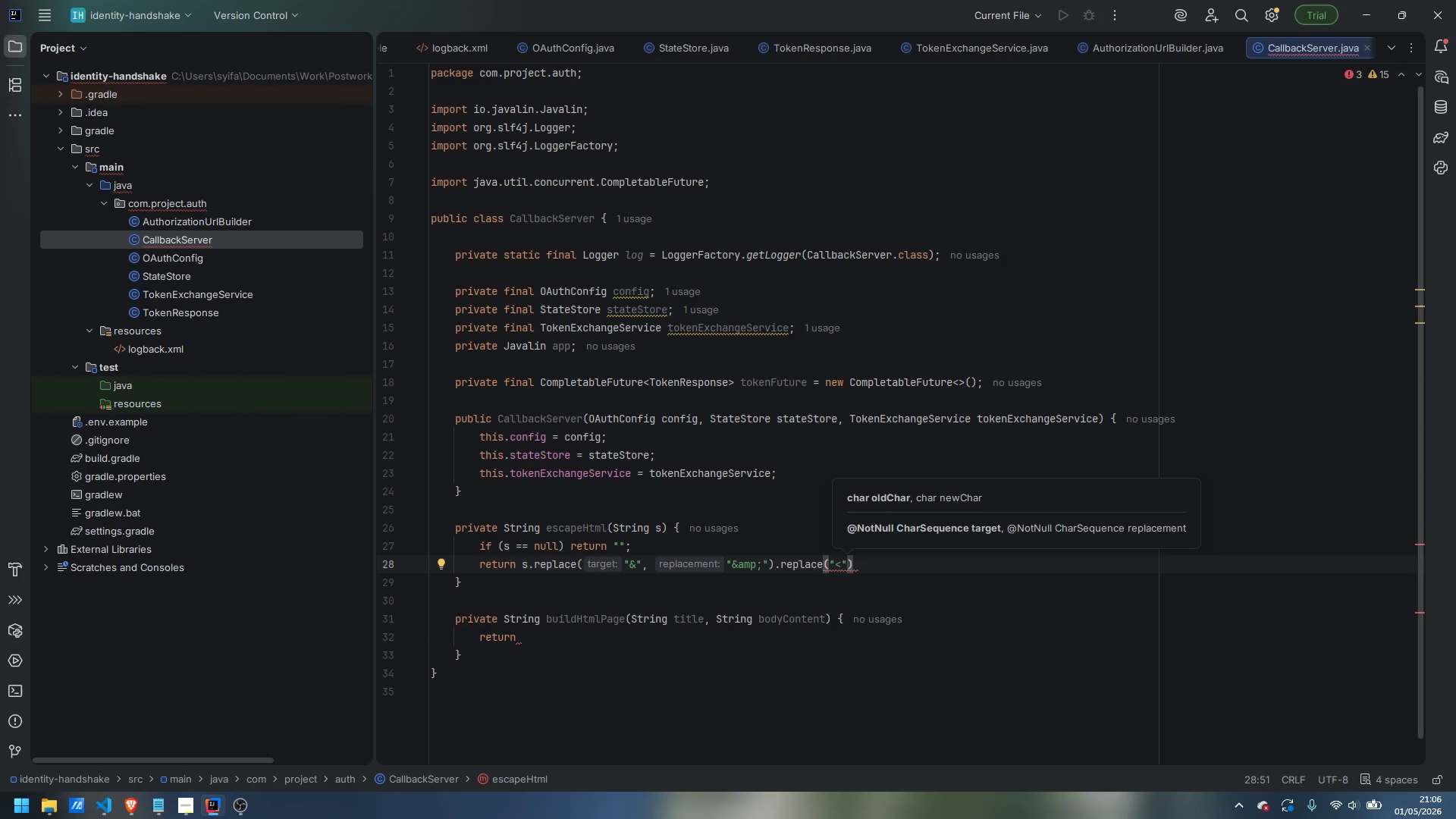 
type(, "&lt;)
 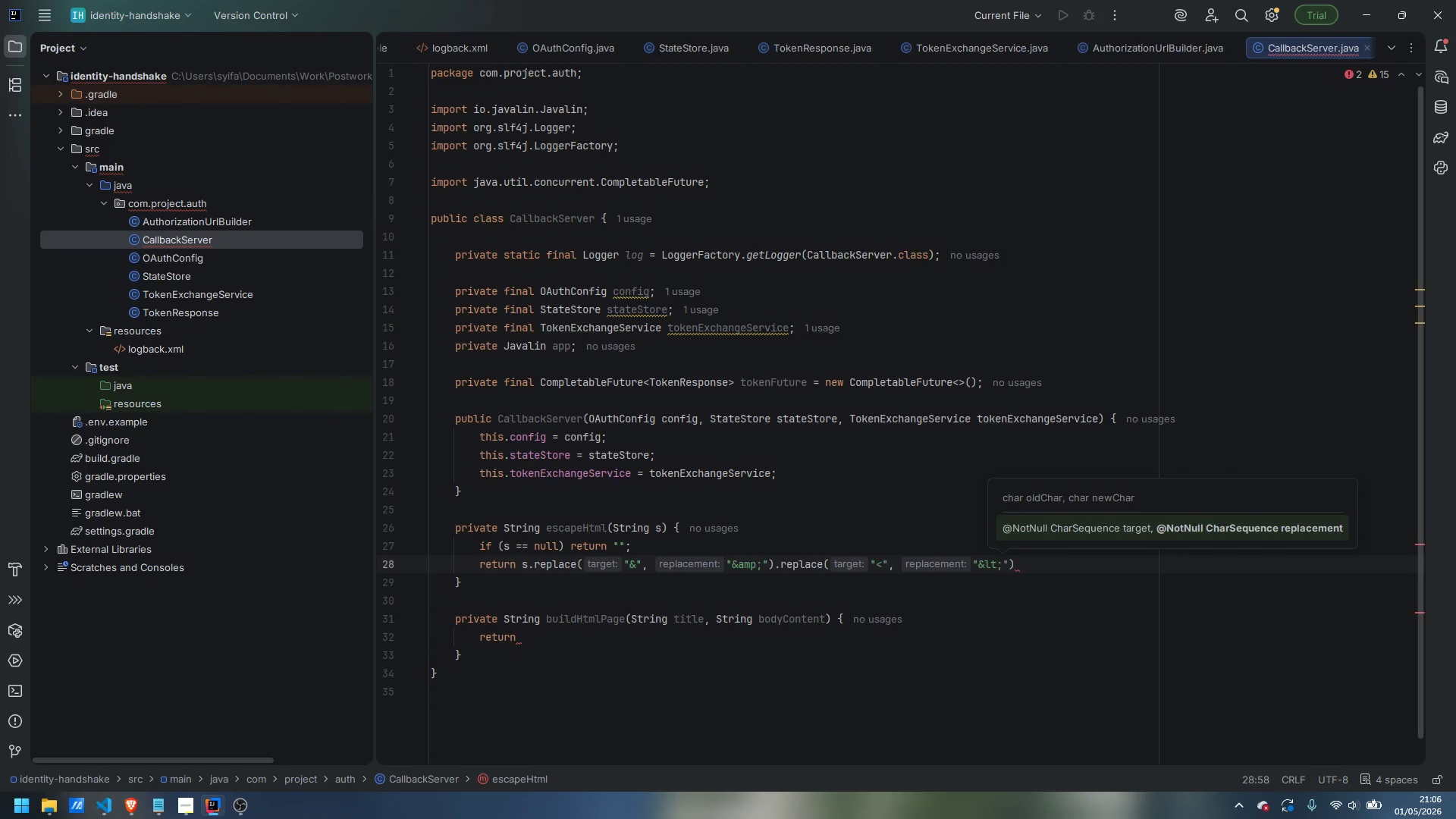 
key(ArrowRight)
 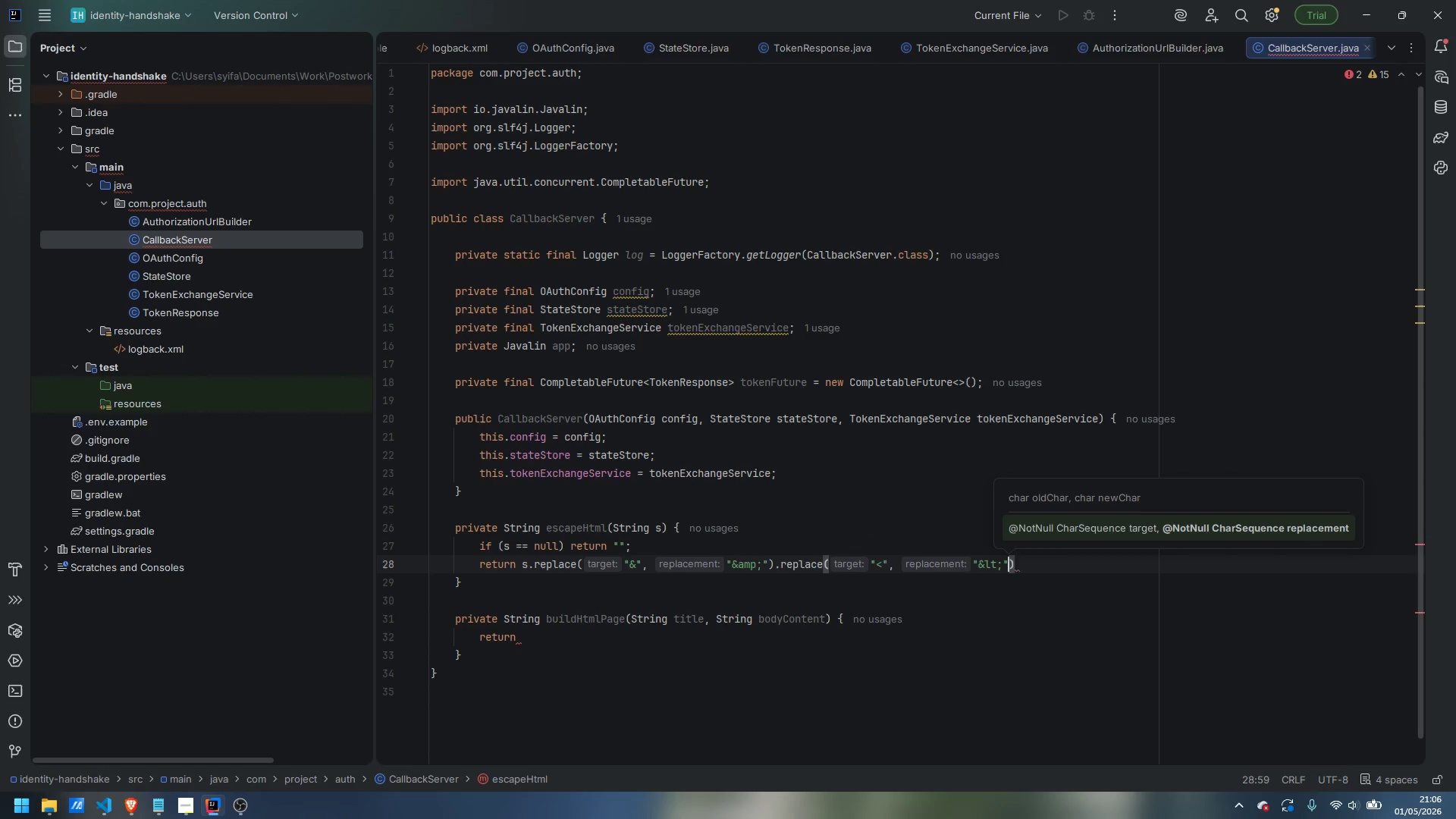 
key(ArrowRight)
 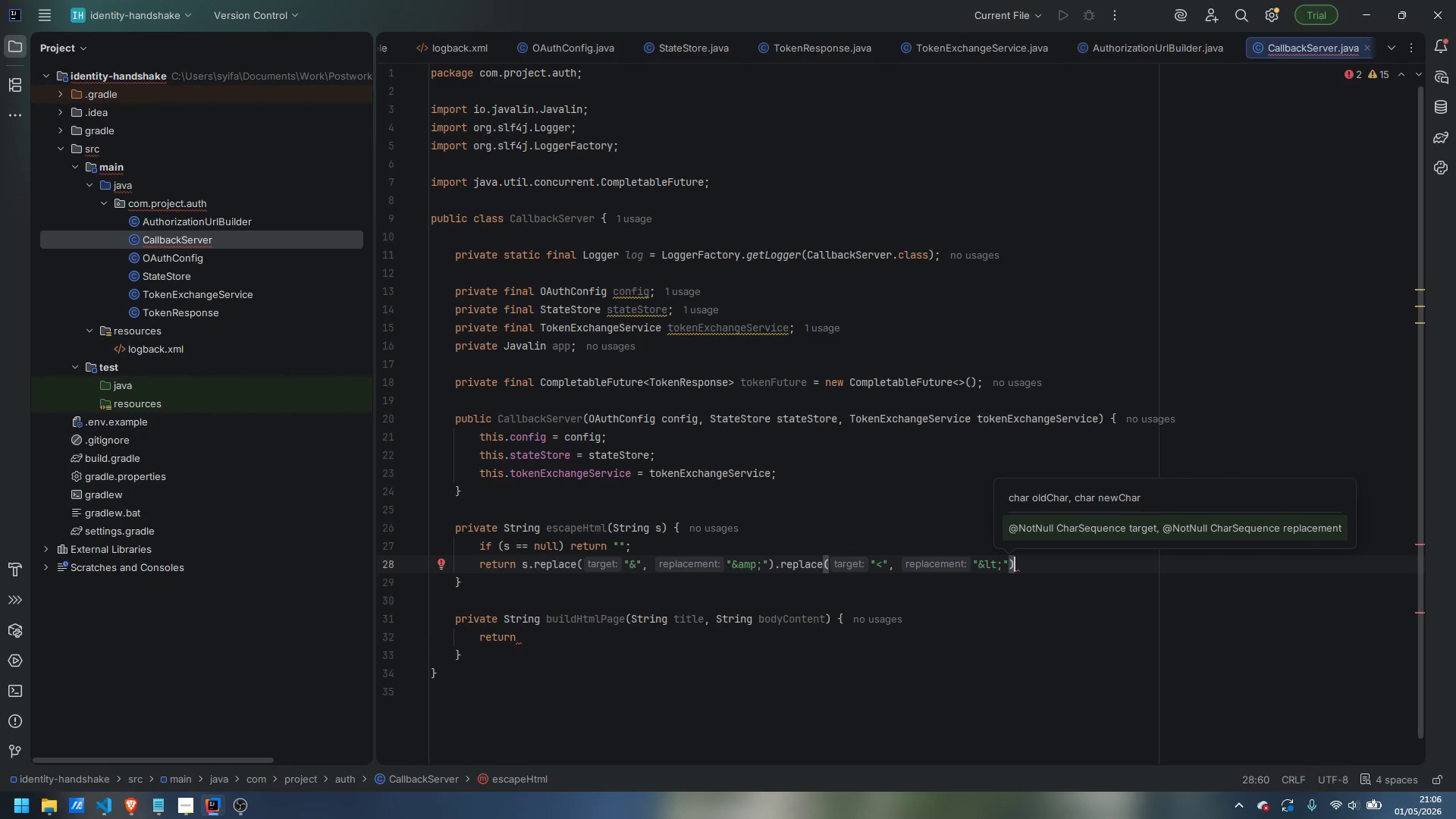 
type(.replace)
 